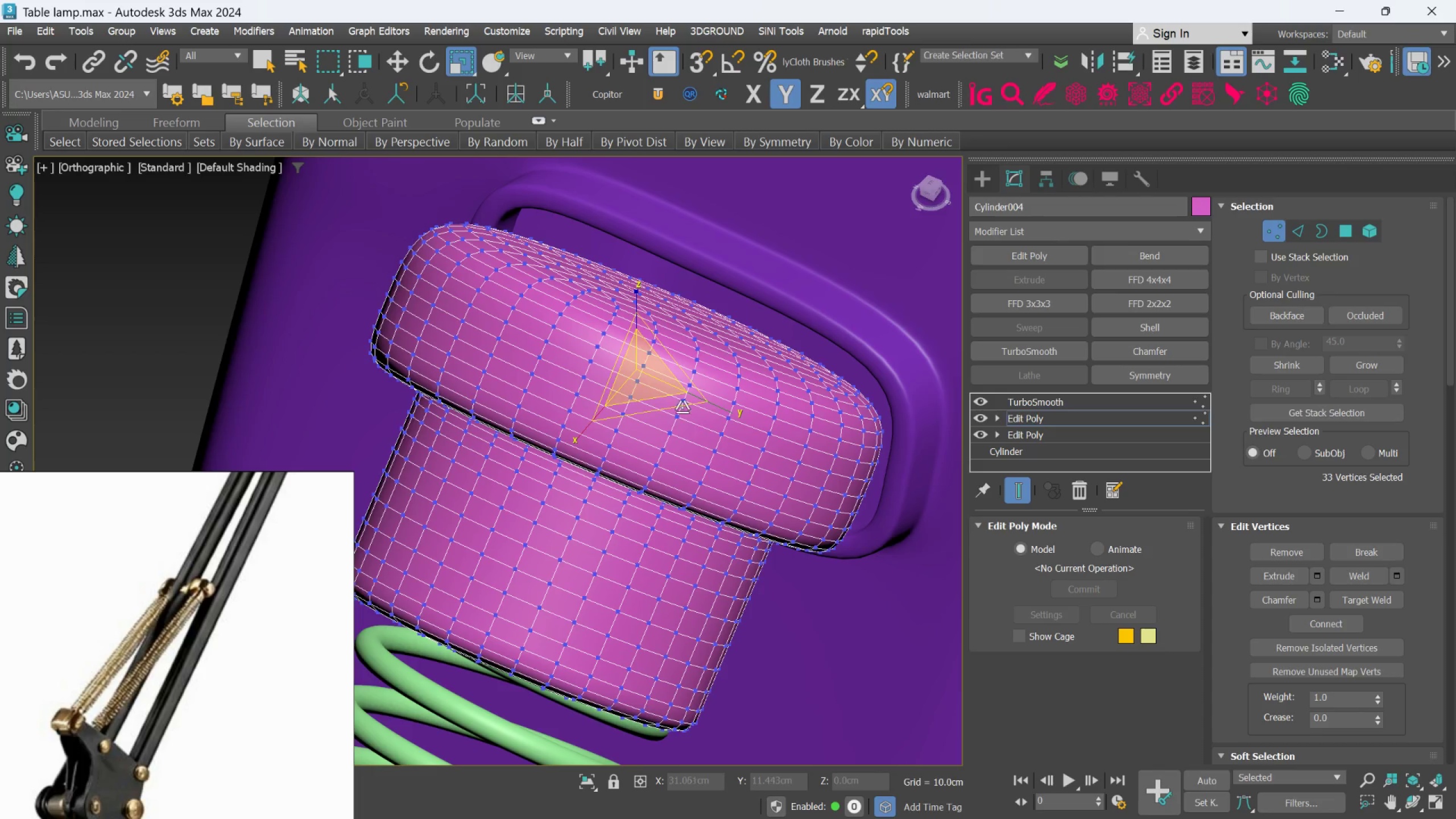 
left_click_drag(start_coordinate=[647, 379], to_coordinate=[647, 375])
 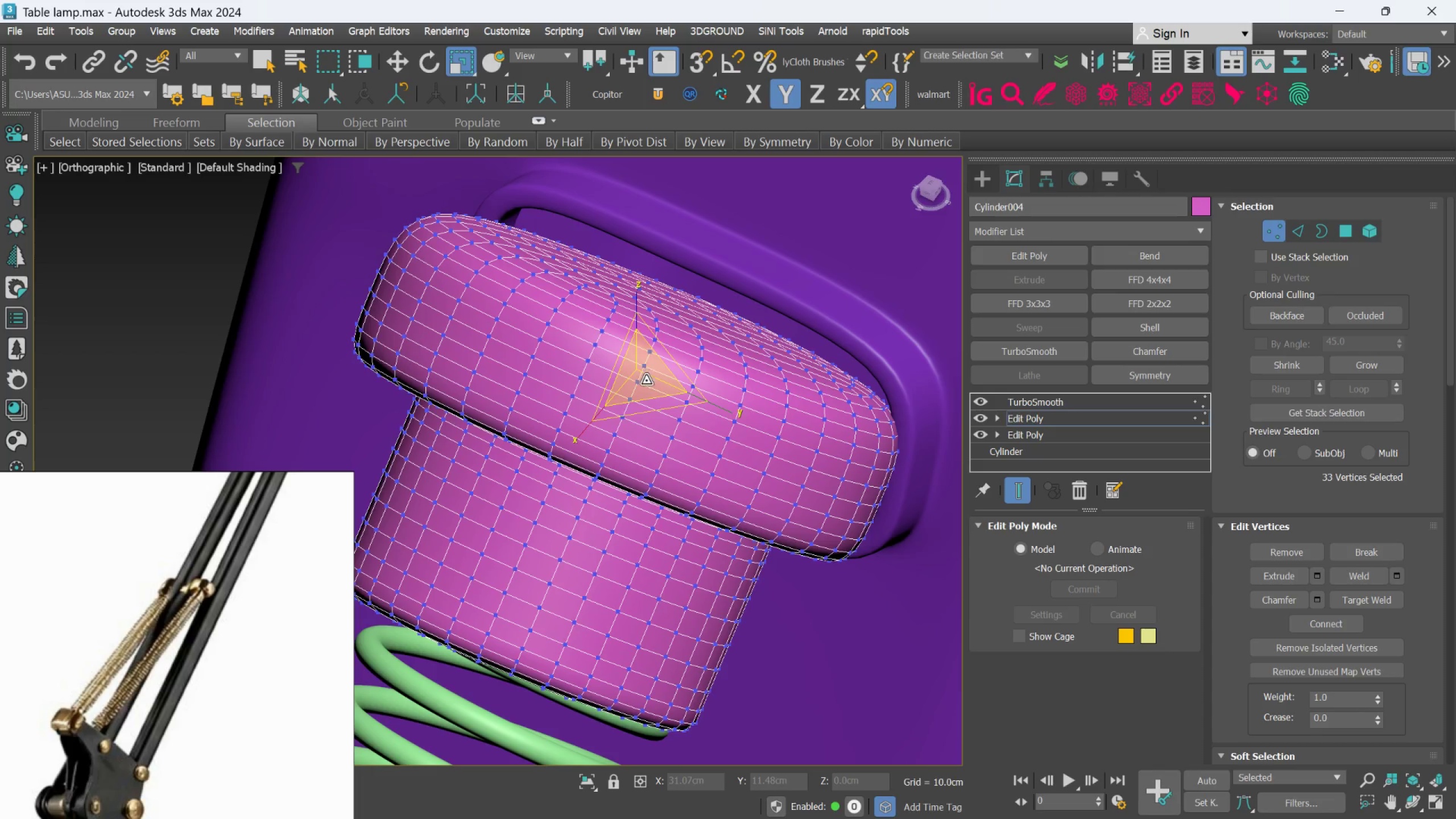 
hold_key(key=AltLeft, duration=1.41)
 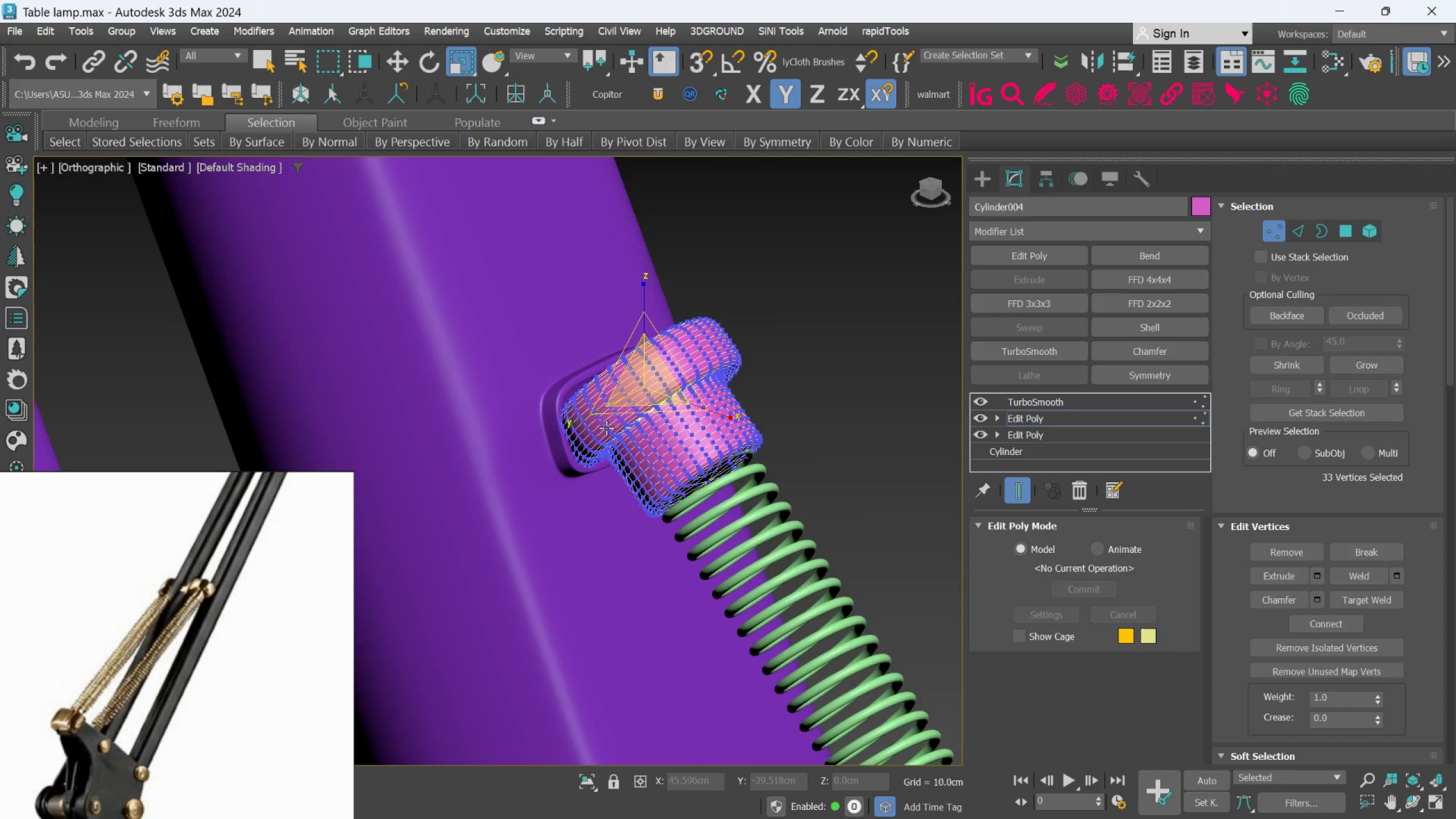 
scroll: coordinate [648, 402], scroll_direction: down, amount: 3.0
 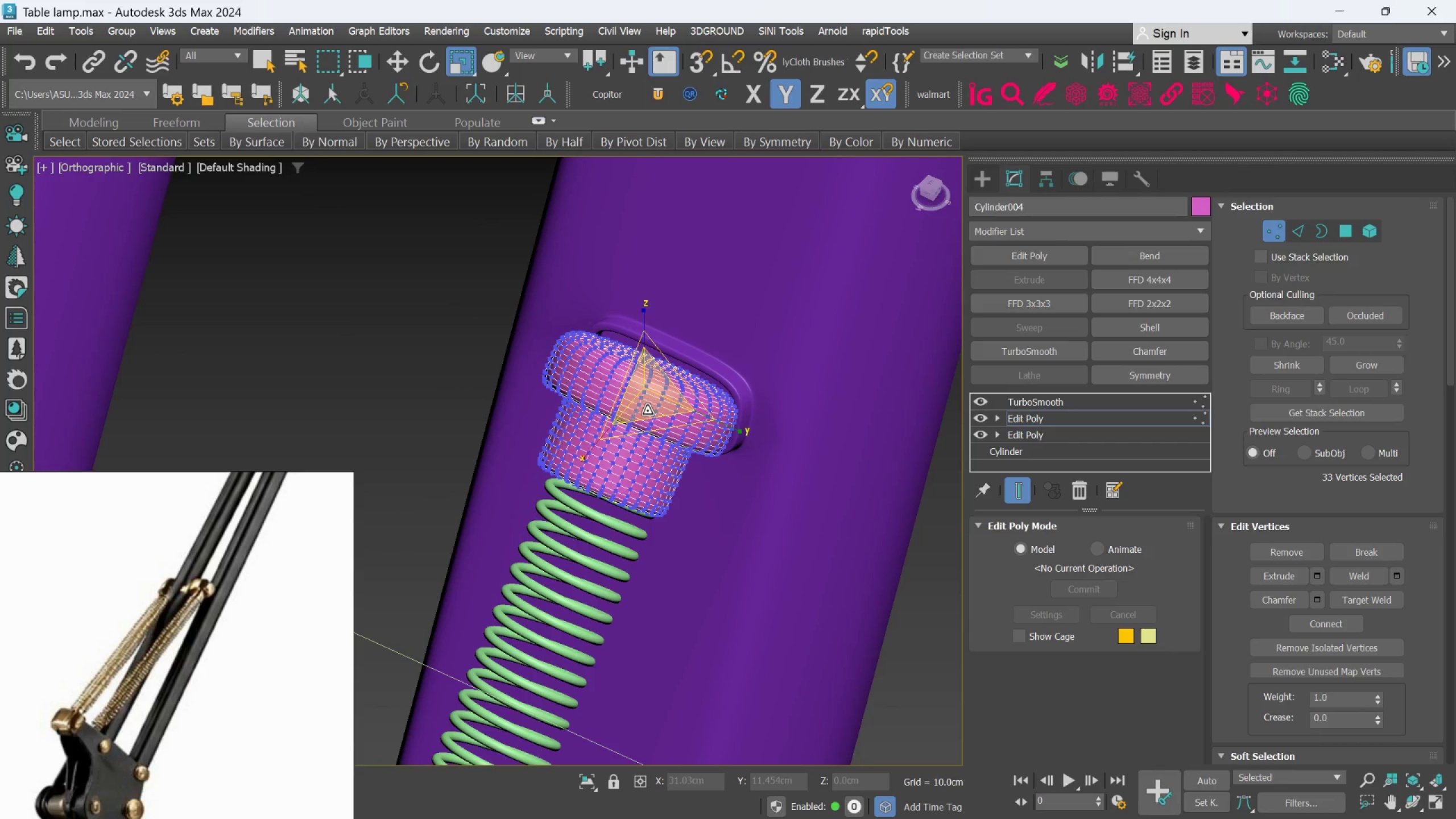 
hold_key(key=AltLeft, duration=1.5)
 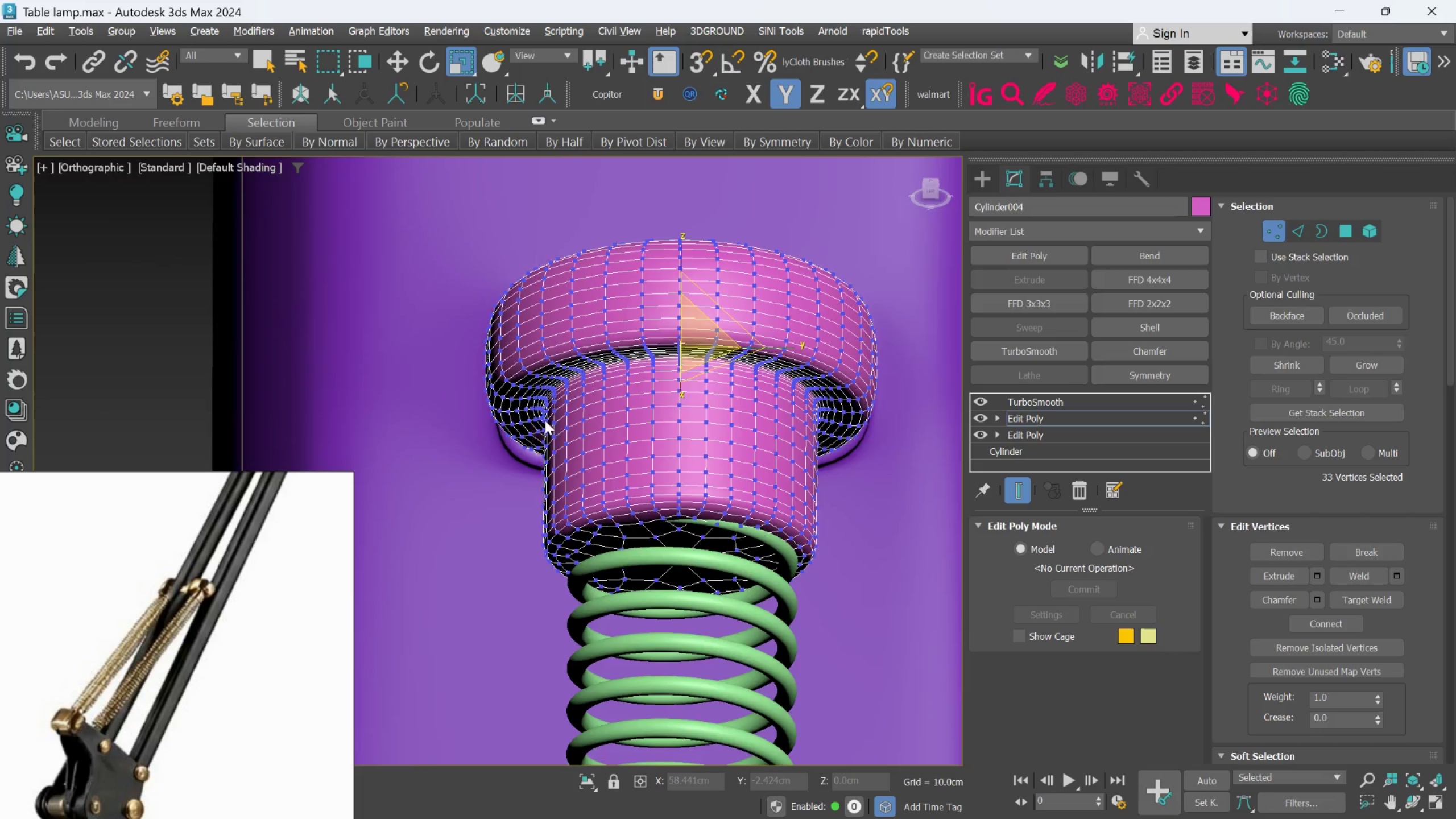 
scroll: coordinate [606, 428], scroll_direction: up, amount: 2.0
 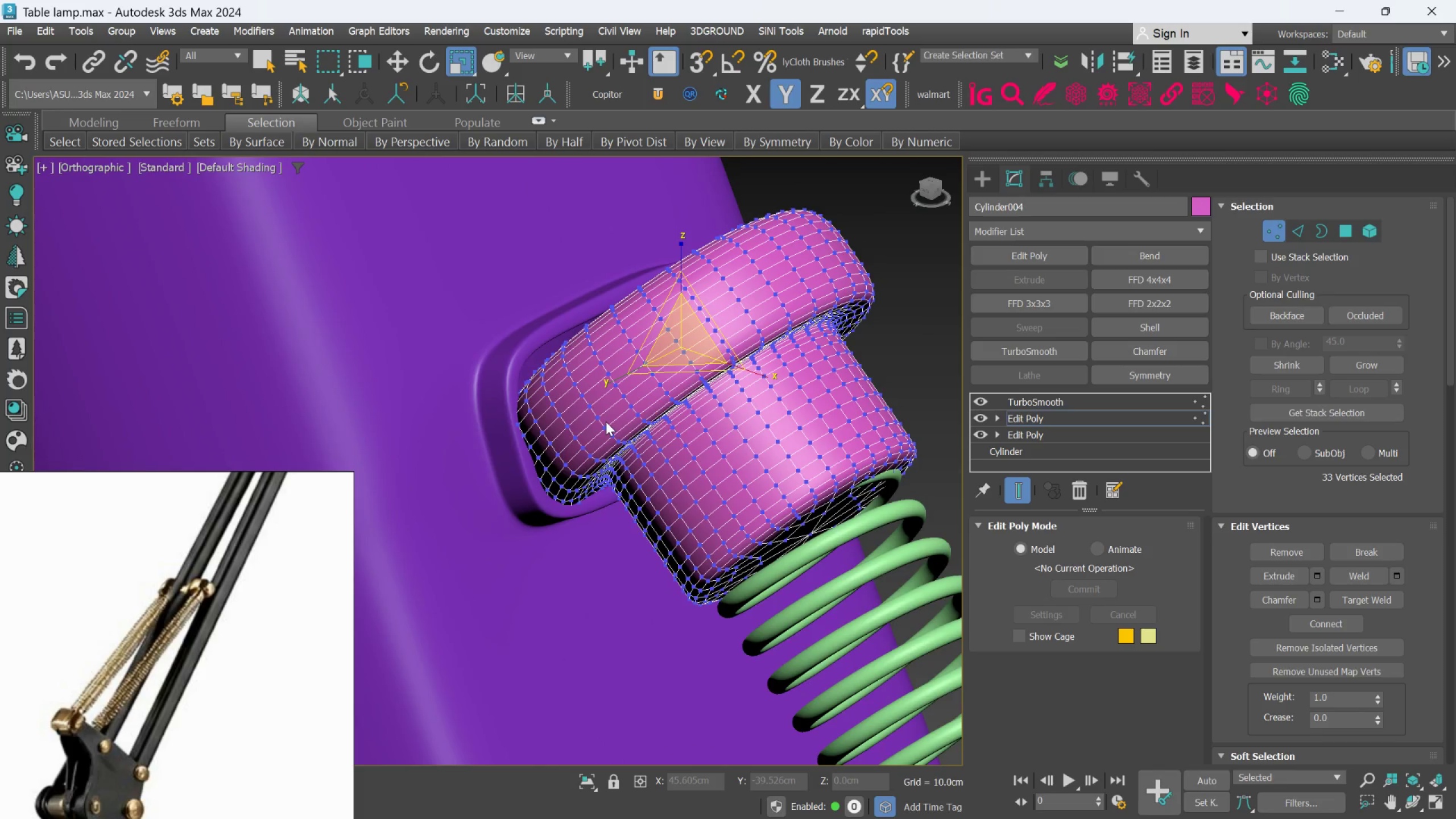 
hold_key(key=AltLeft, duration=1.5)
 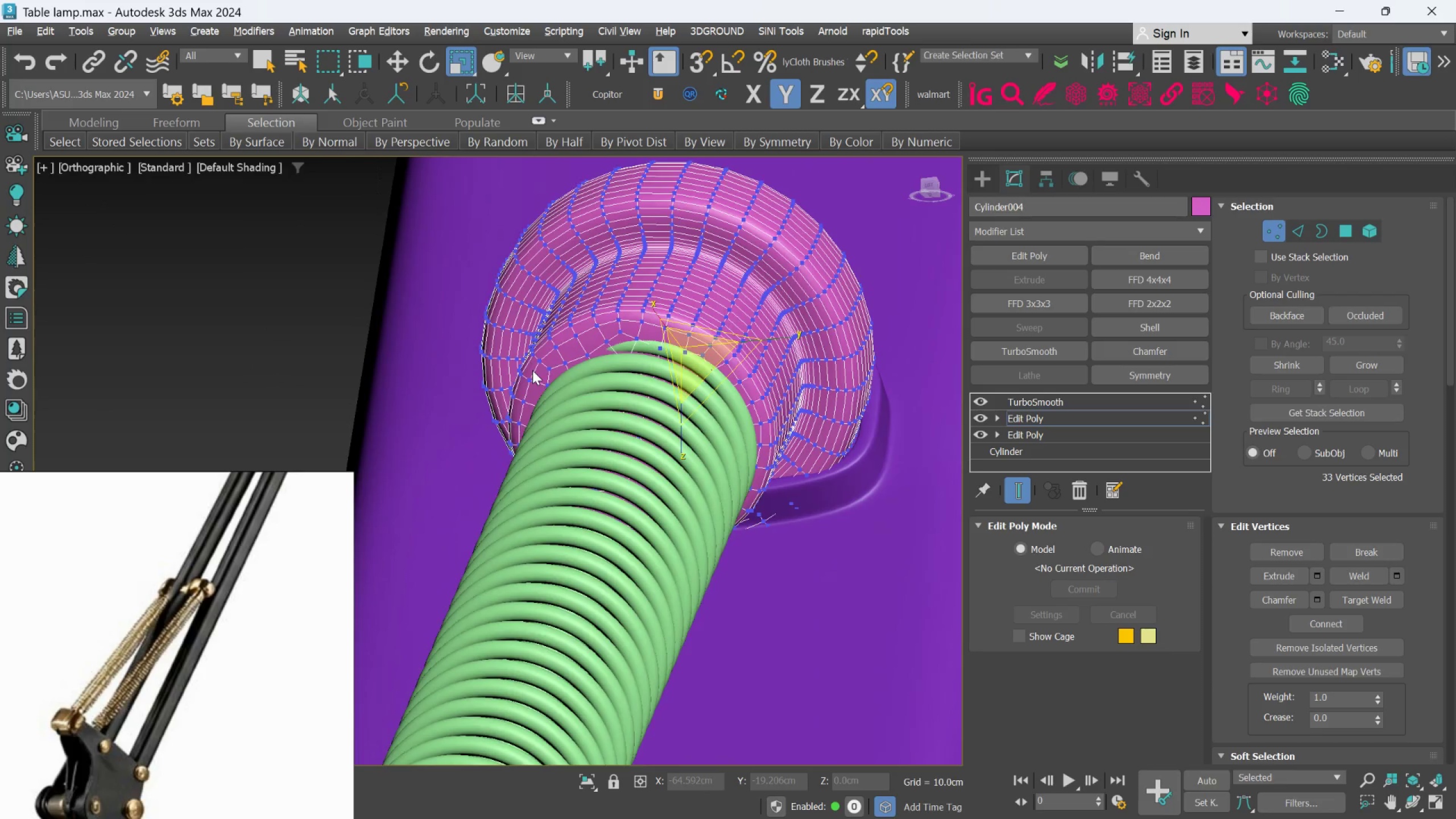 
hold_key(key=AltLeft, duration=1.05)
 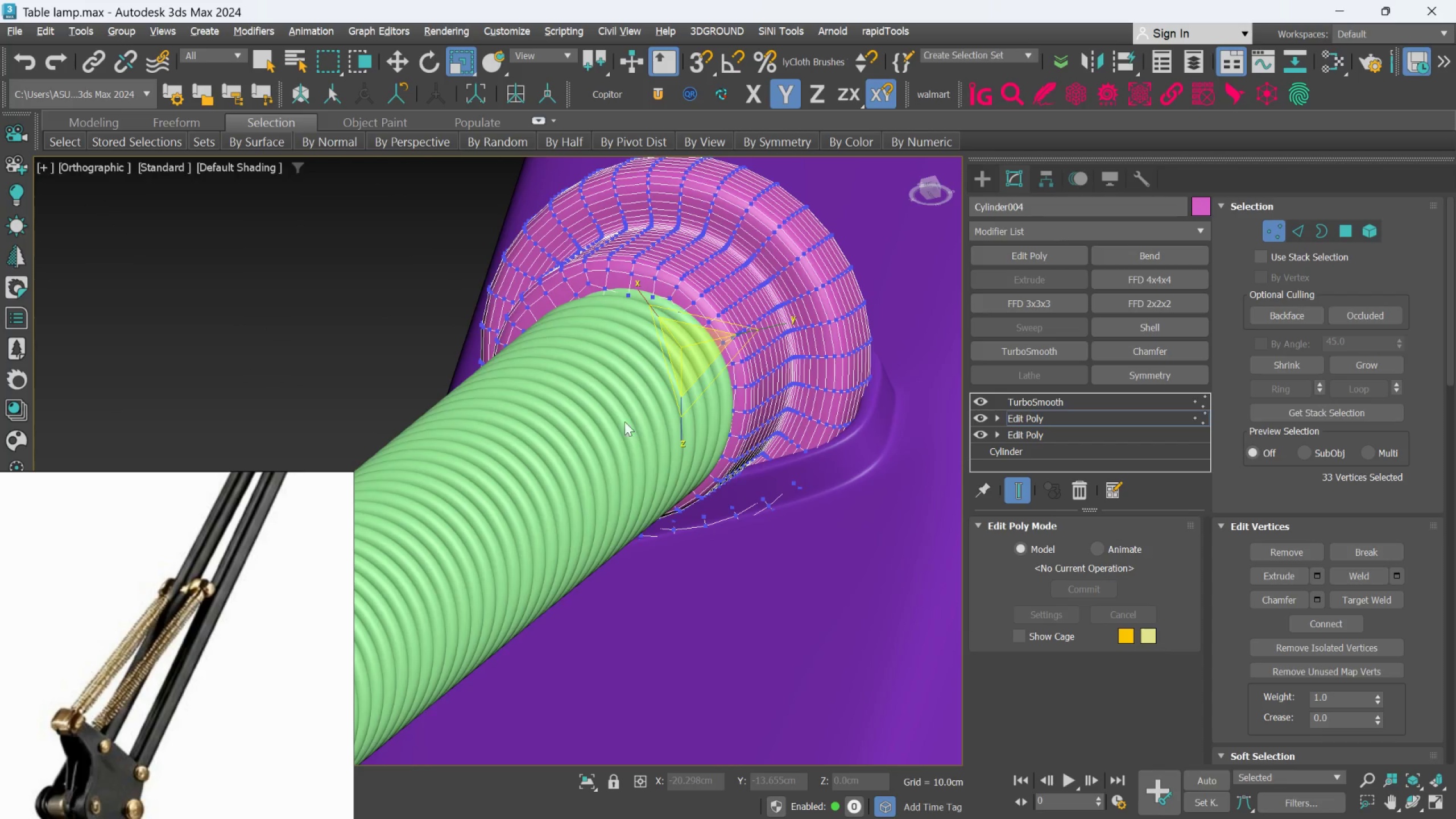 
hold_key(key=AltLeft, duration=1.49)
 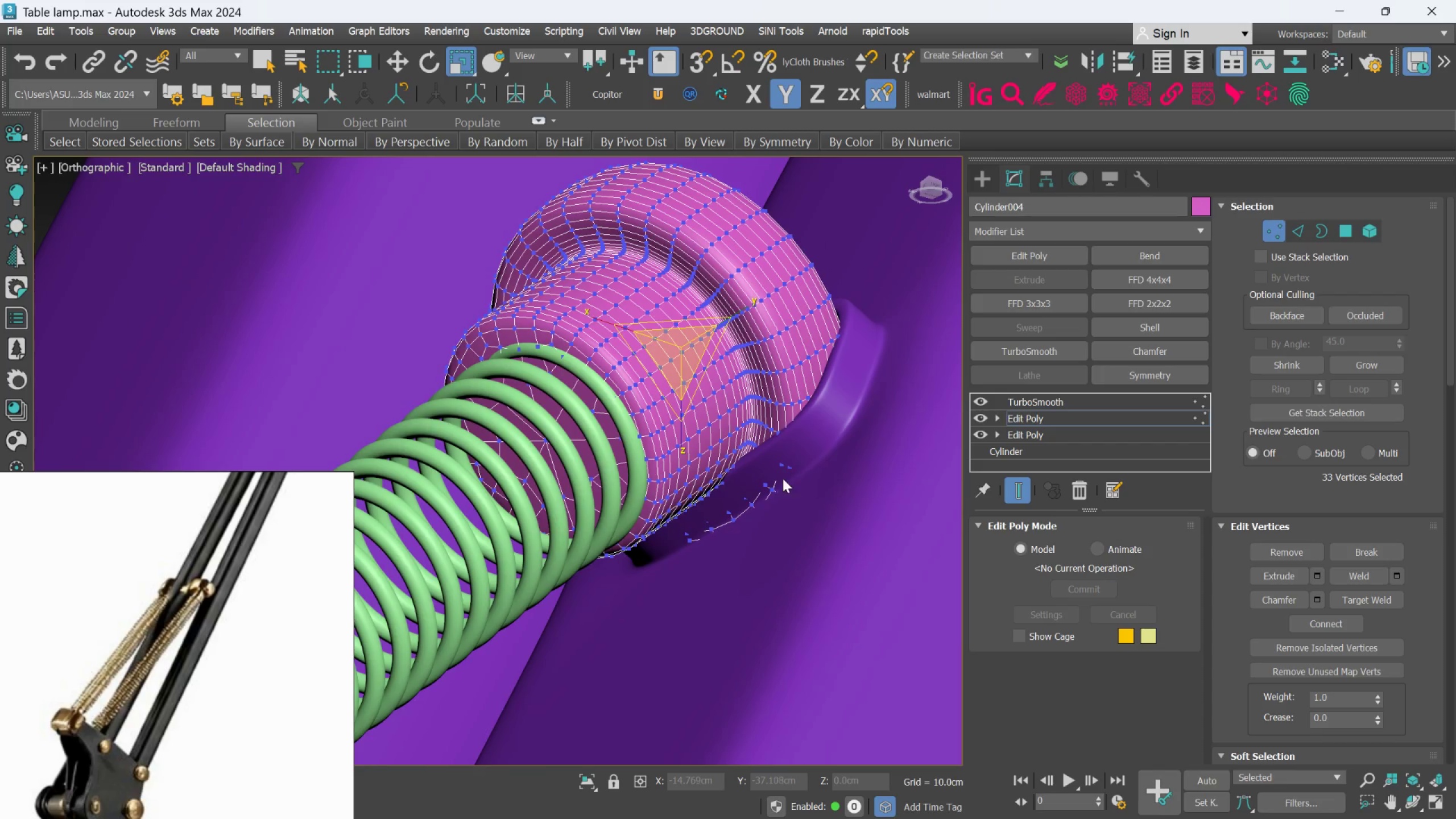 
hold_key(key=AltLeft, duration=1.5)
 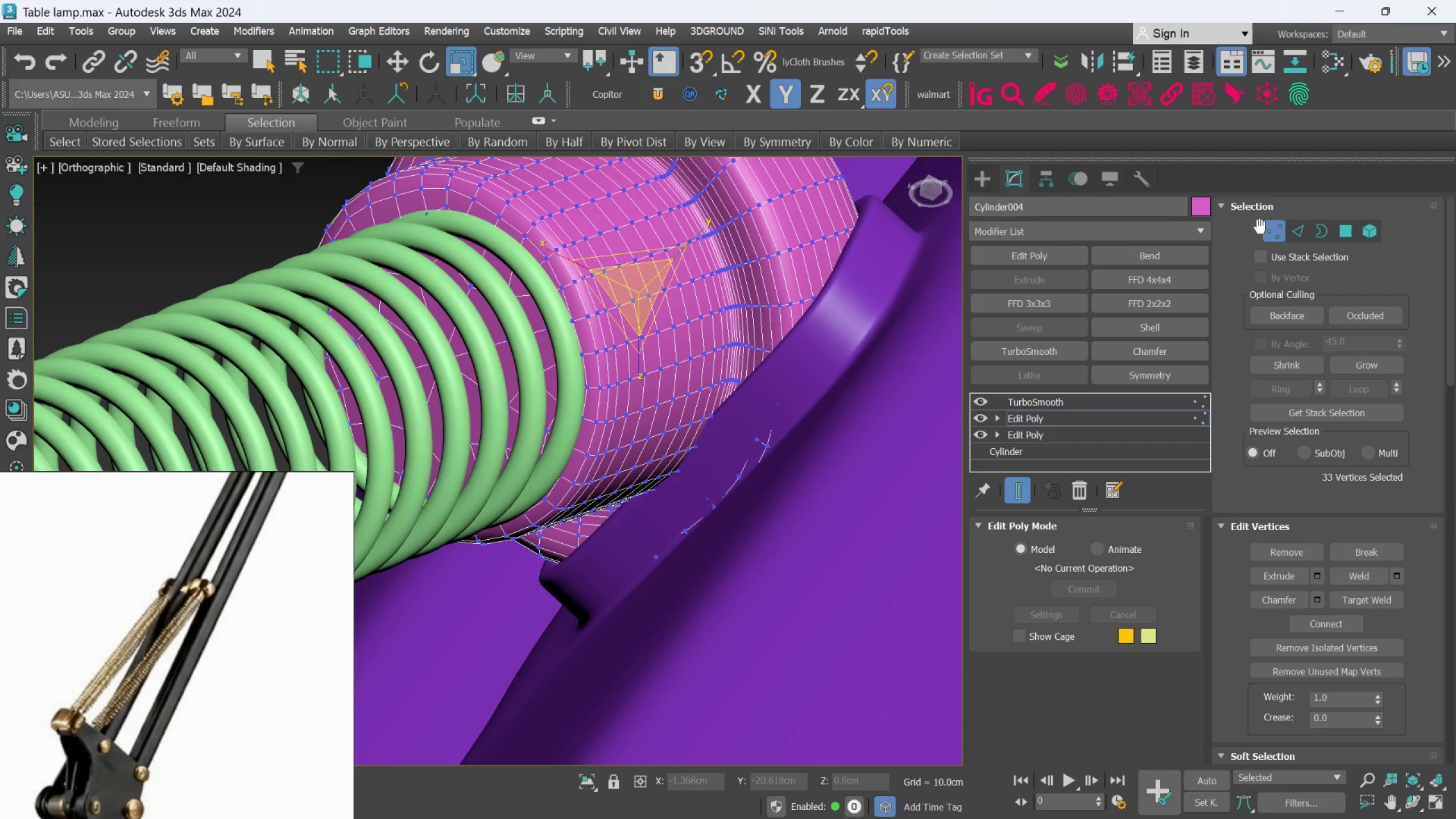 
scroll: coordinate [783, 478], scroll_direction: up, amount: 1.0
 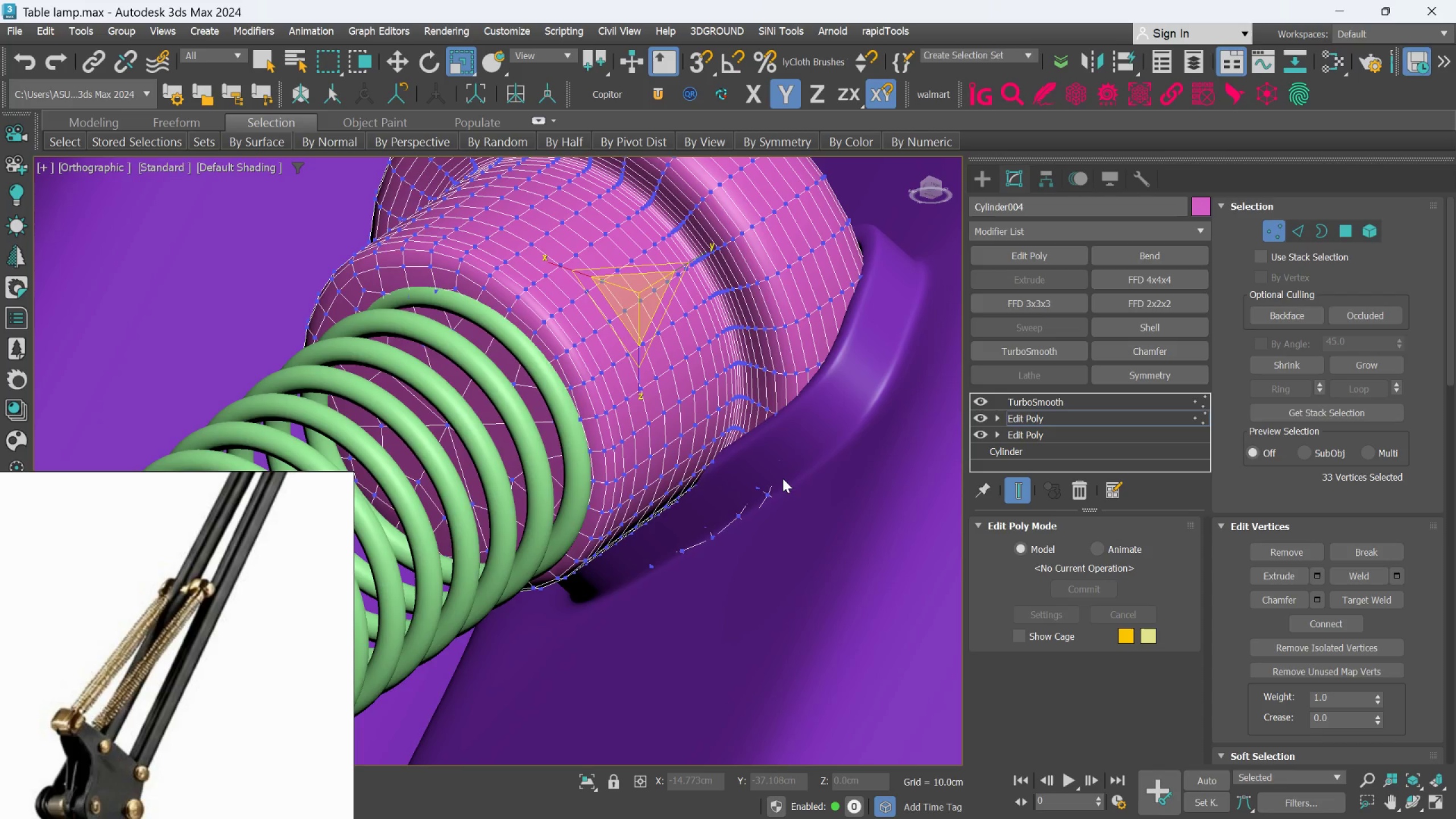 
hold_key(key=AltLeft, duration=6.05)
left_click([1273, 234])
 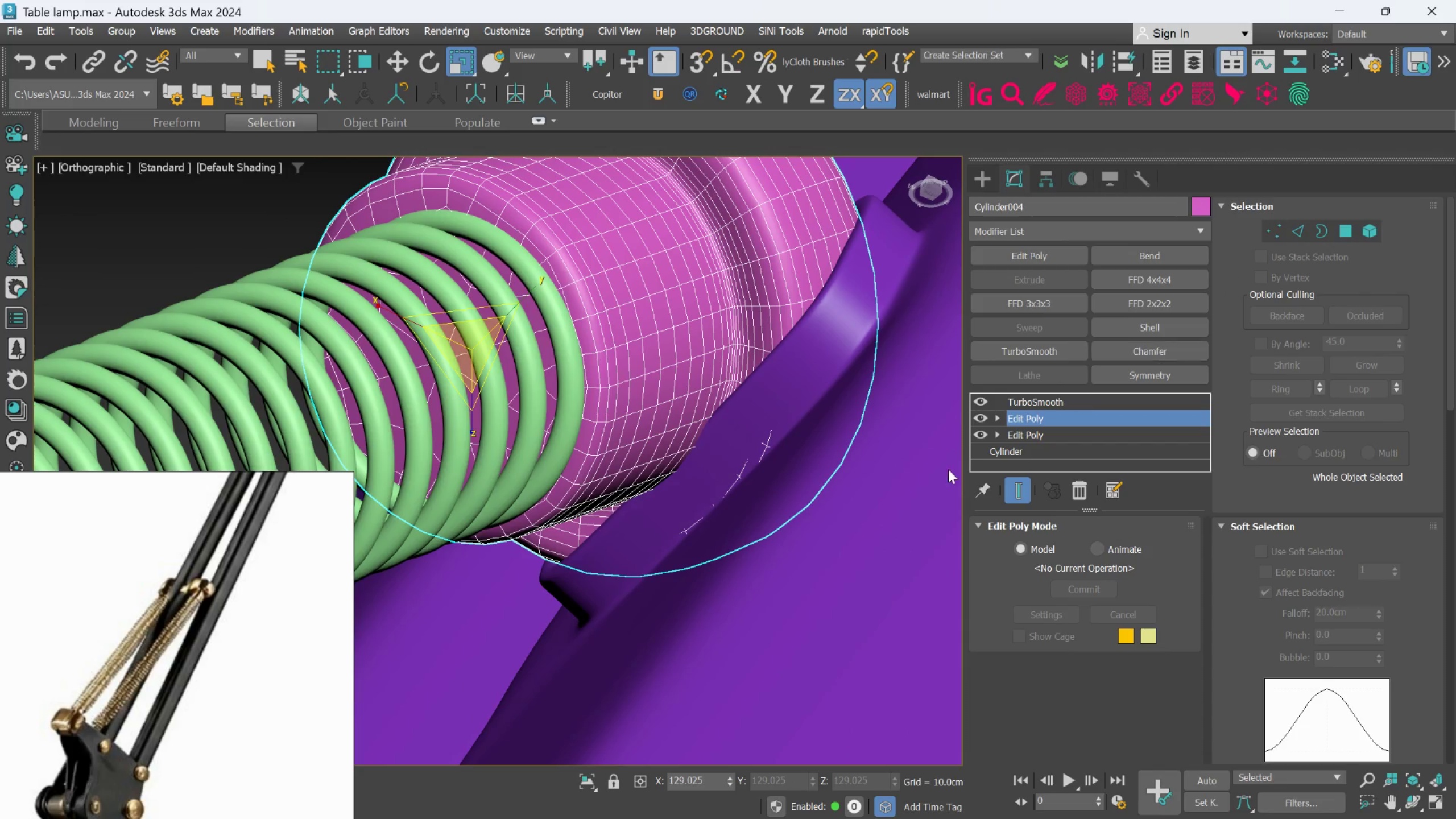 
scroll: coordinate [856, 533], scroll_direction: down, amount: 3.0
 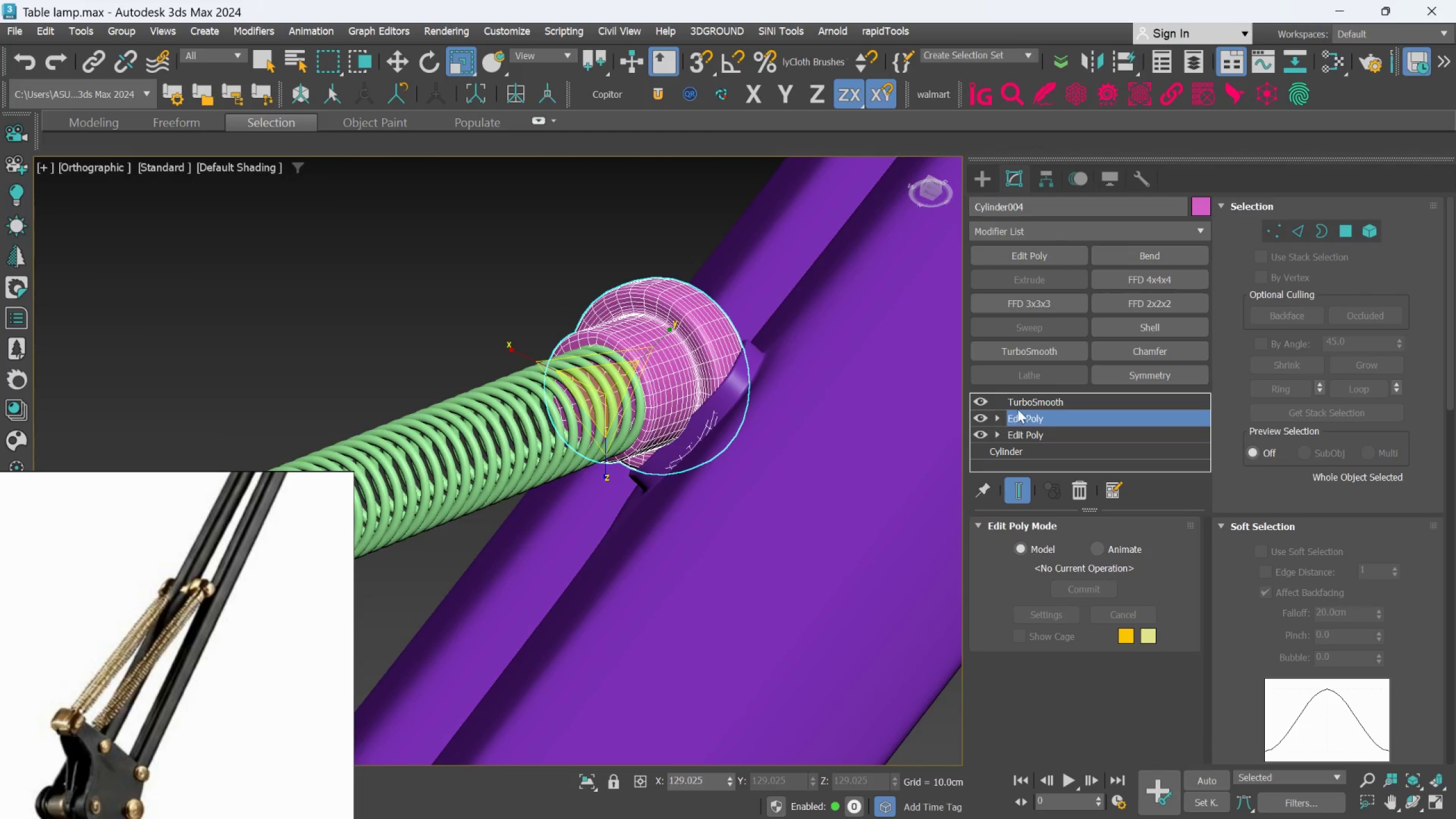 
left_click([1021, 407])
 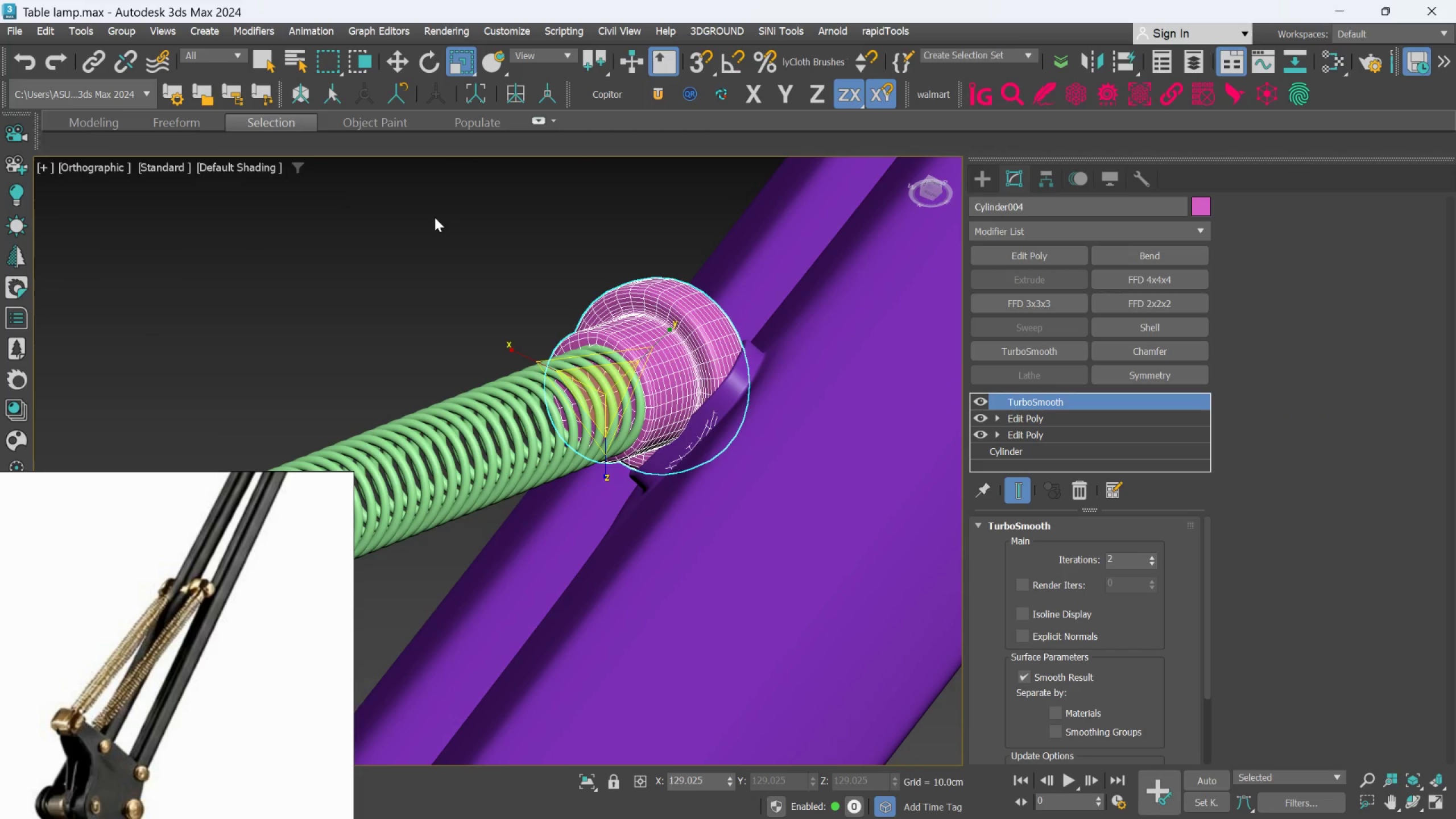 
left_click([433, 217])
 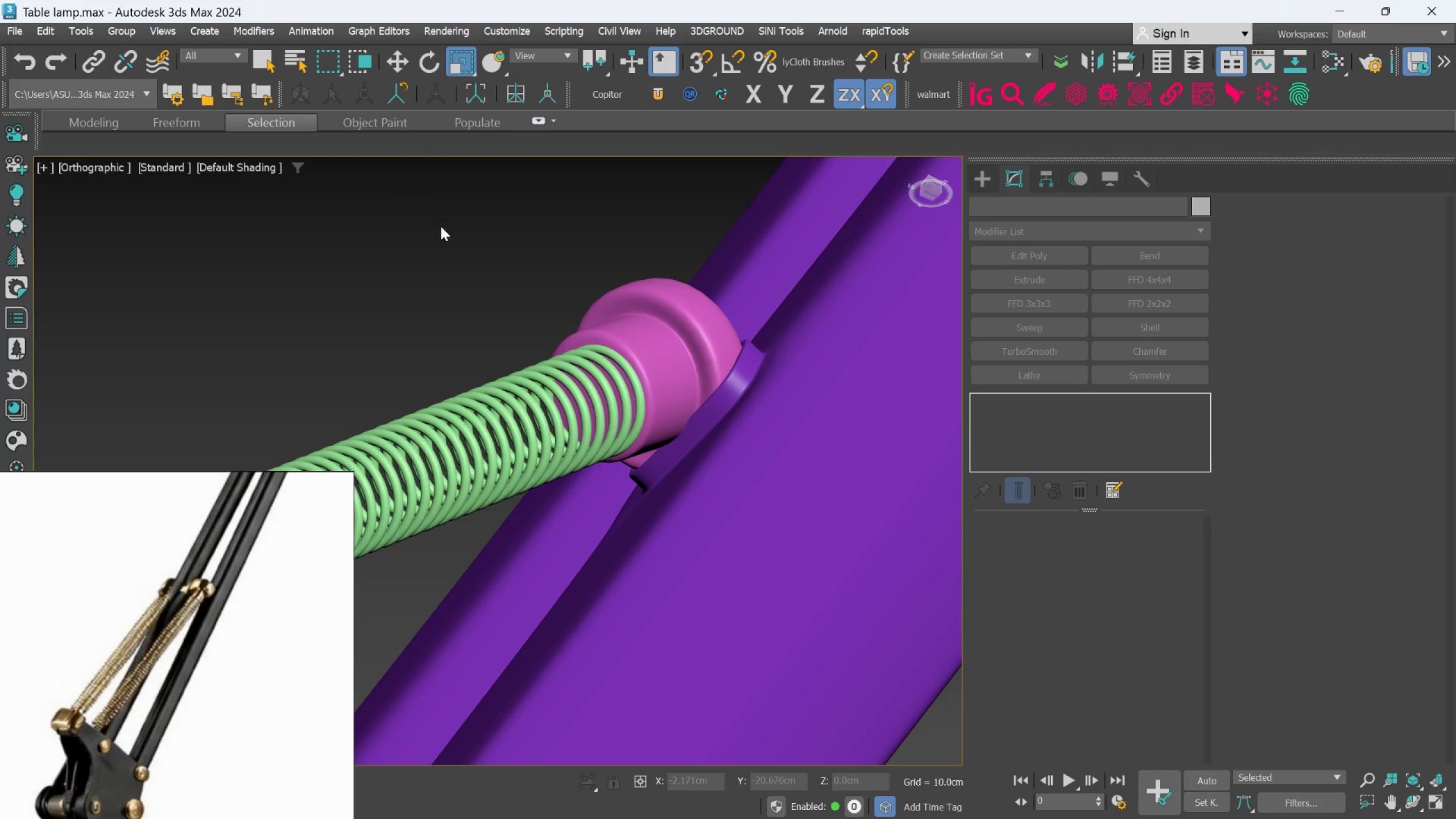 
hold_key(key=AltLeft, duration=0.47)
 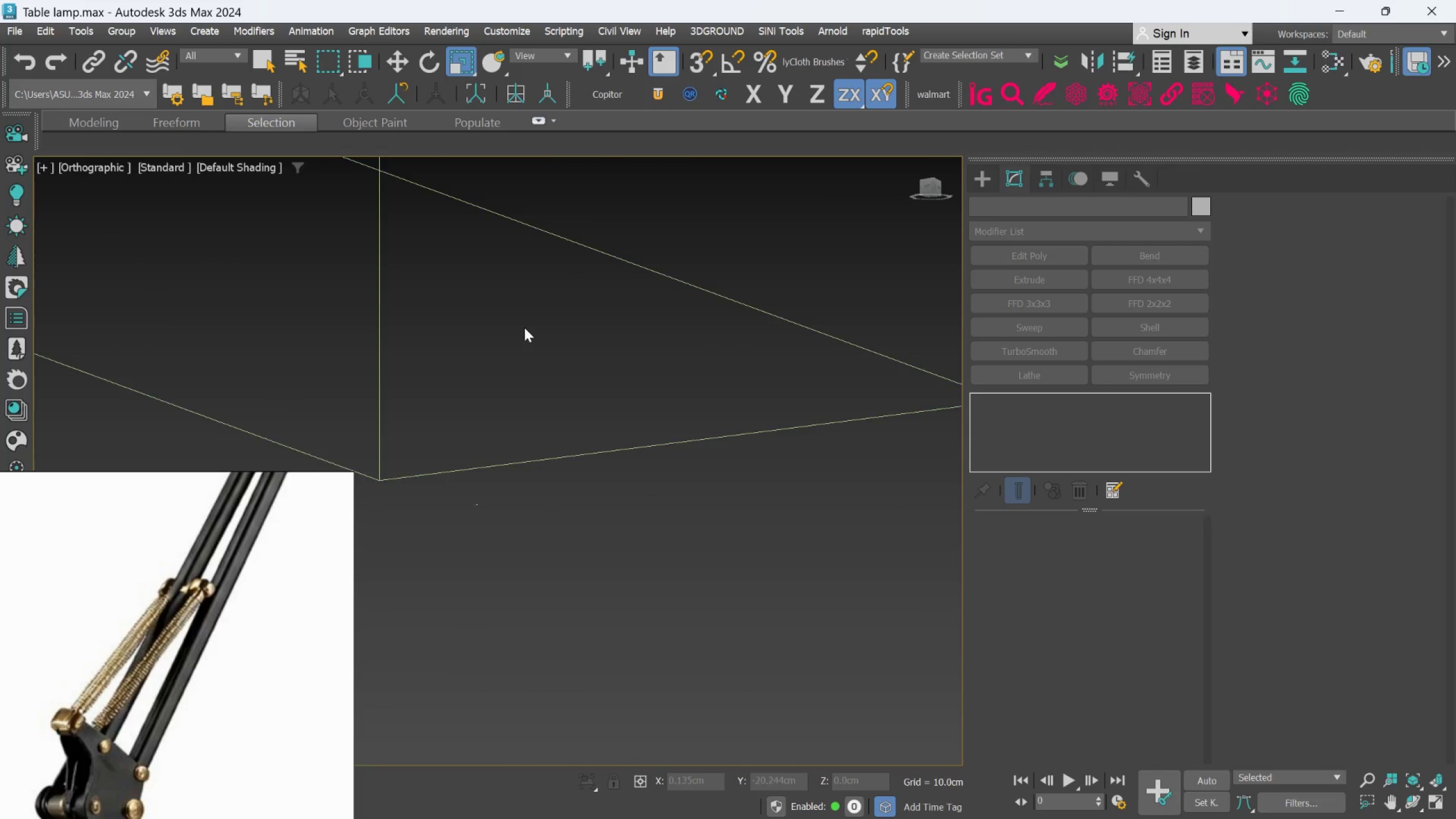 
scroll: coordinate [523, 328], scroll_direction: down, amount: 11.0
 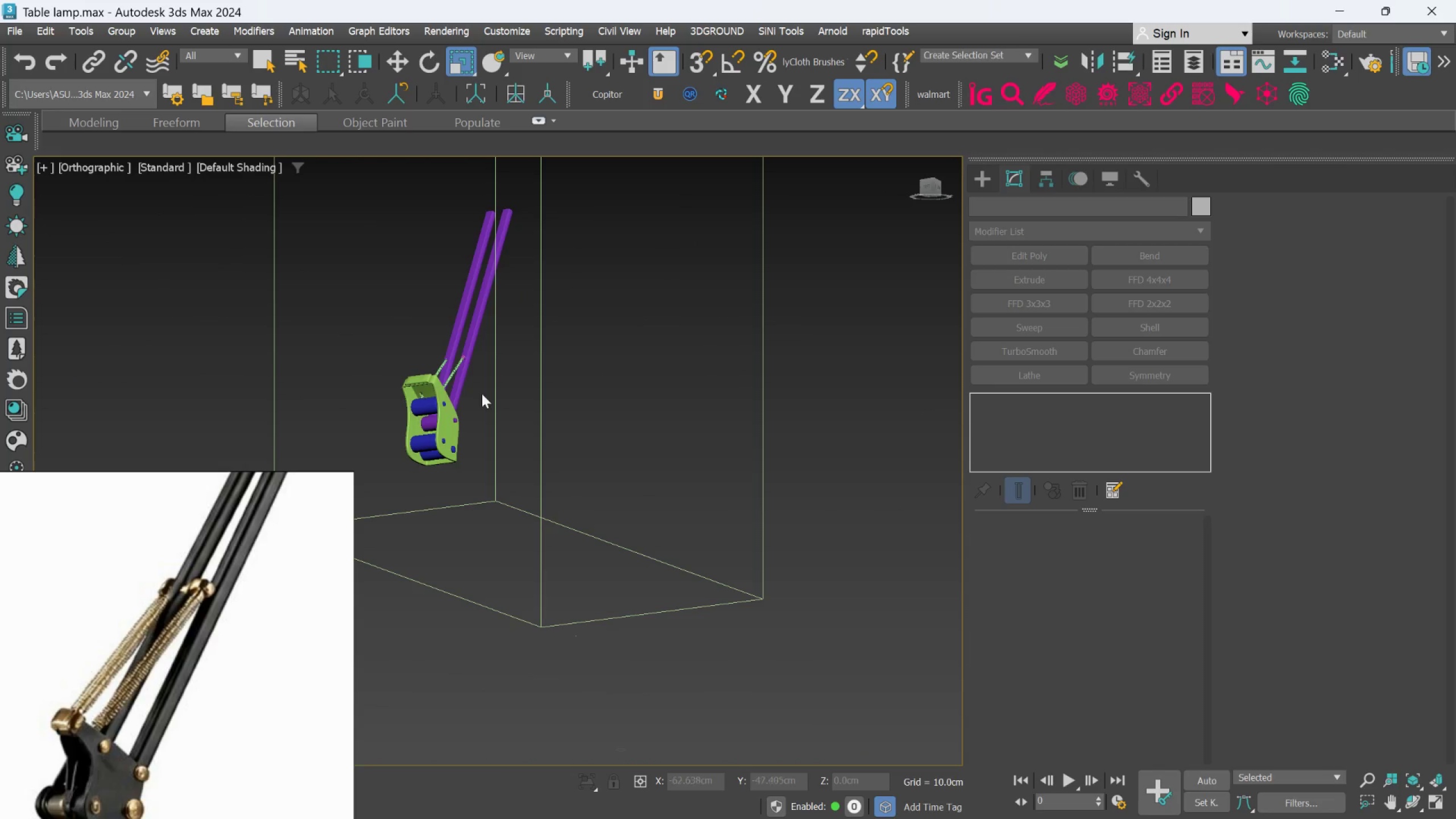 
scroll: coordinate [559, 331], scroll_direction: up, amount: 11.0
 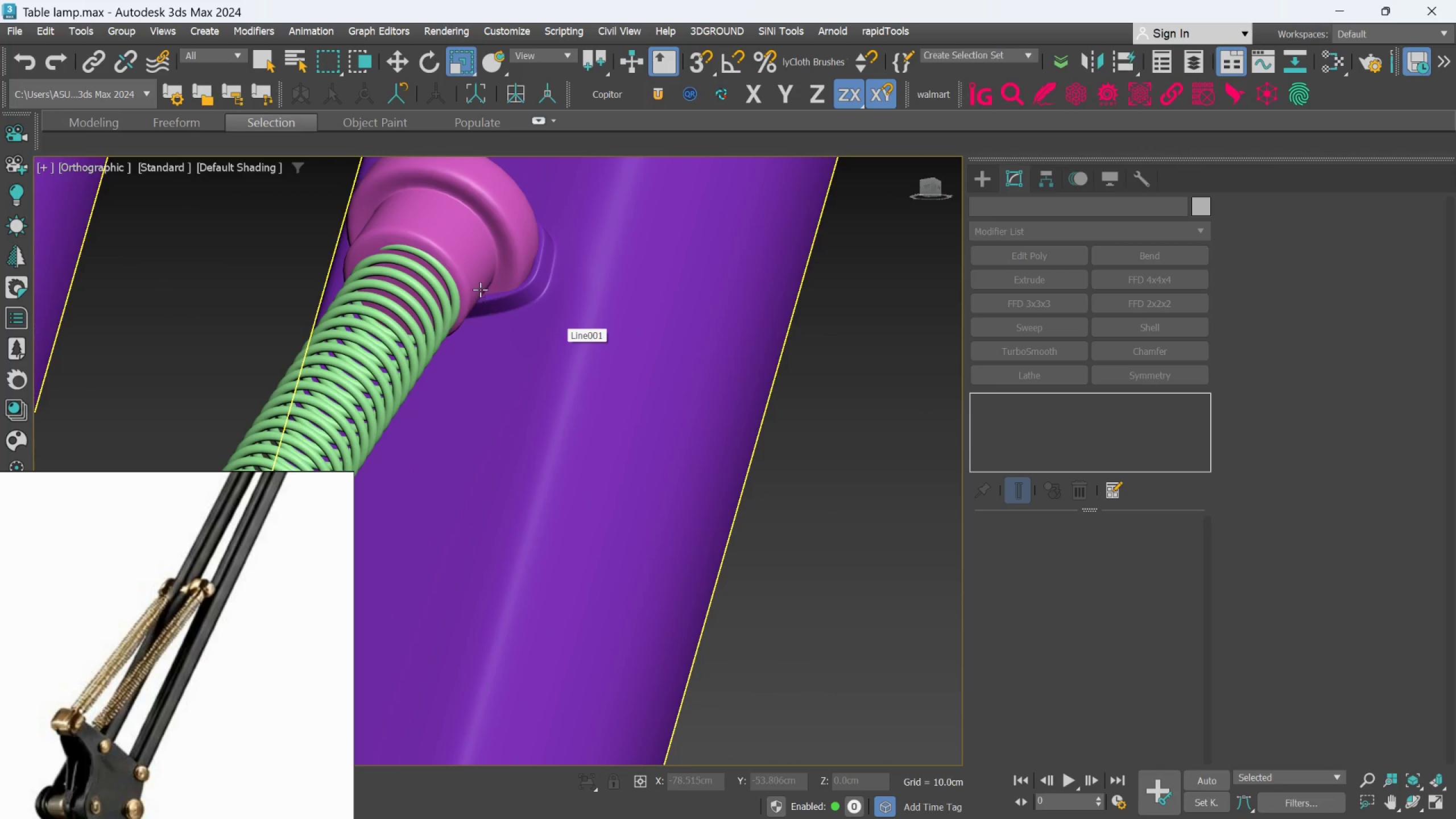 
left_click([469, 274])
 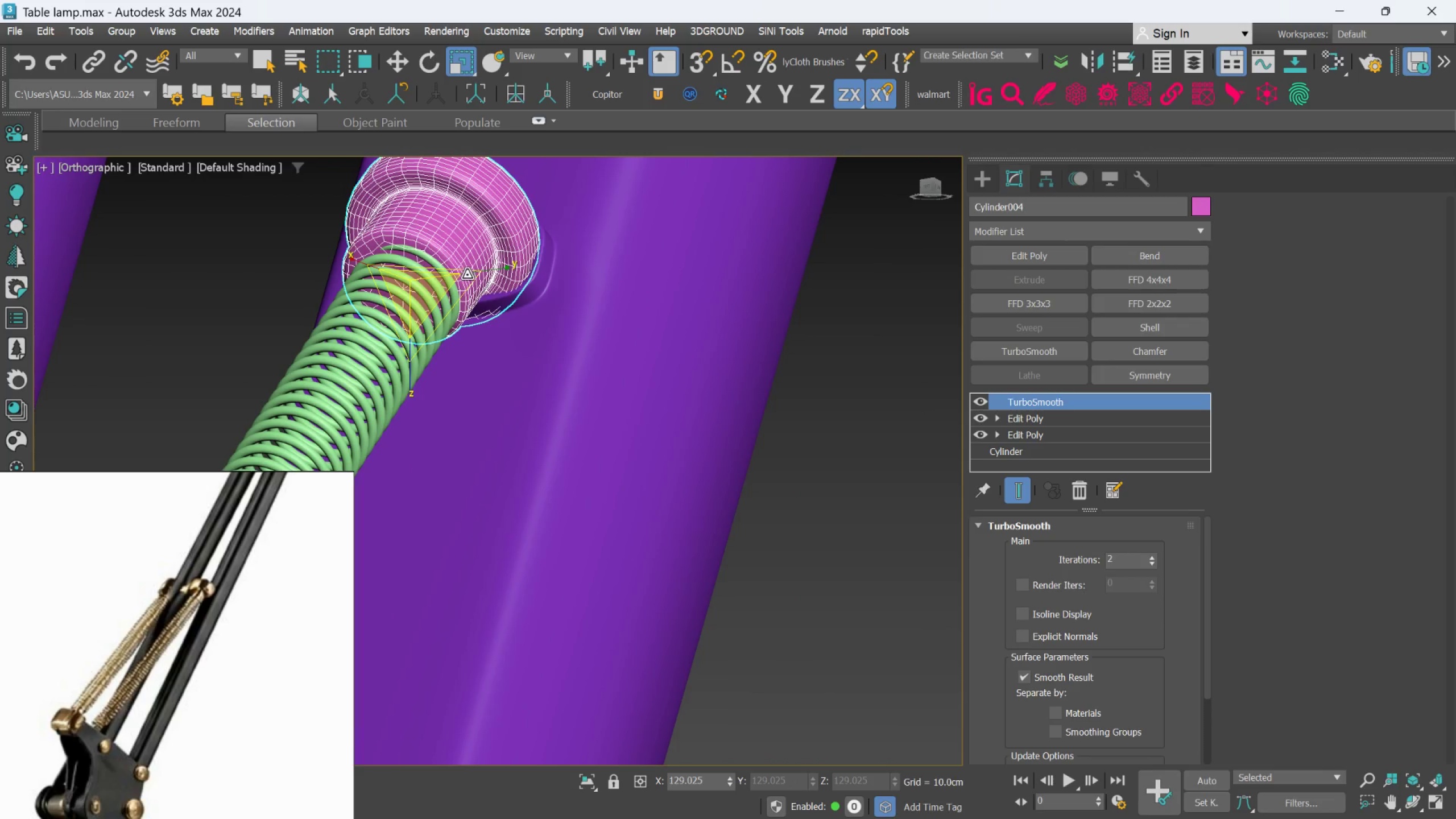 
hold_key(key=AltLeft, duration=1.38)
 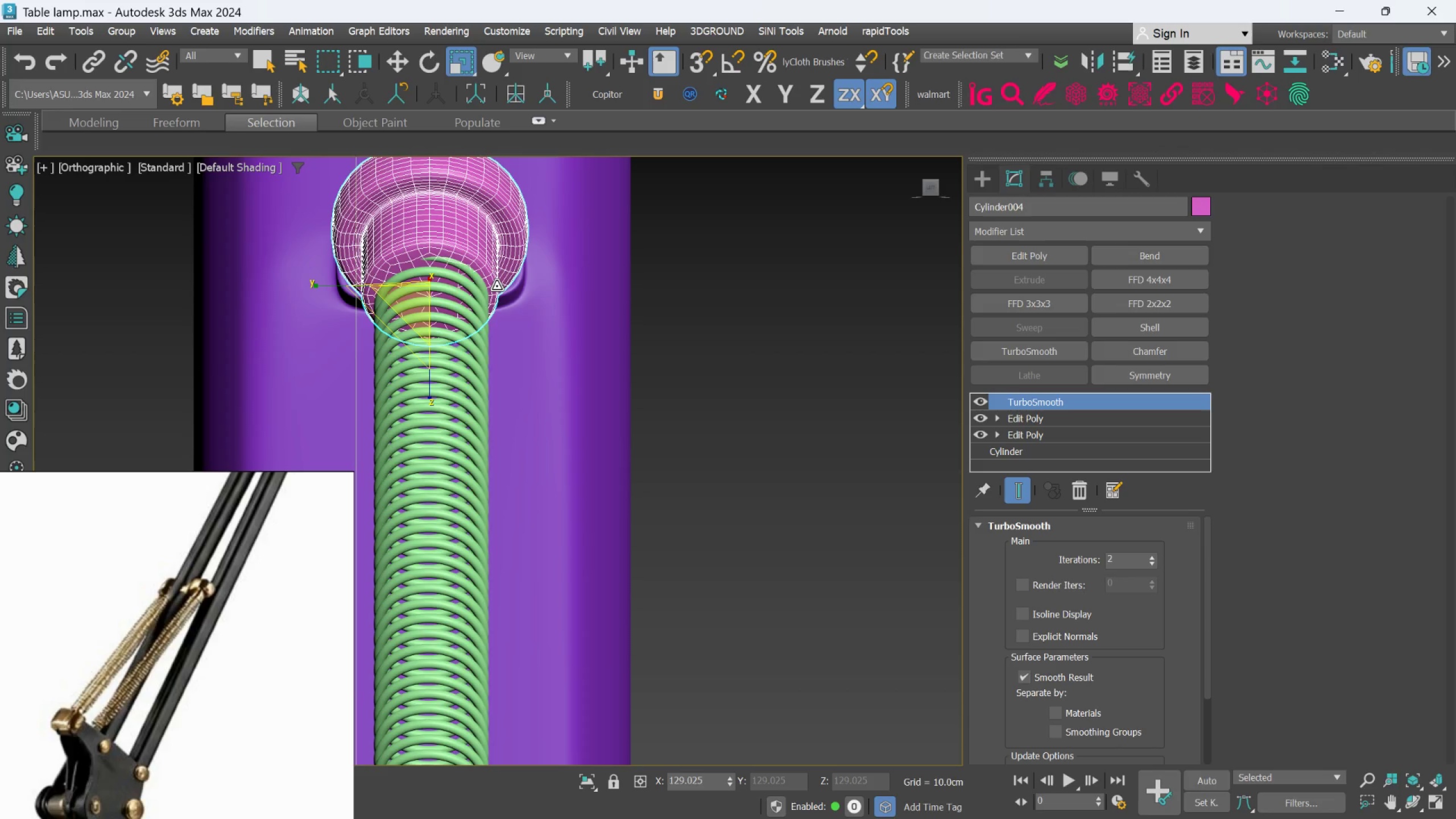 
key(W)
 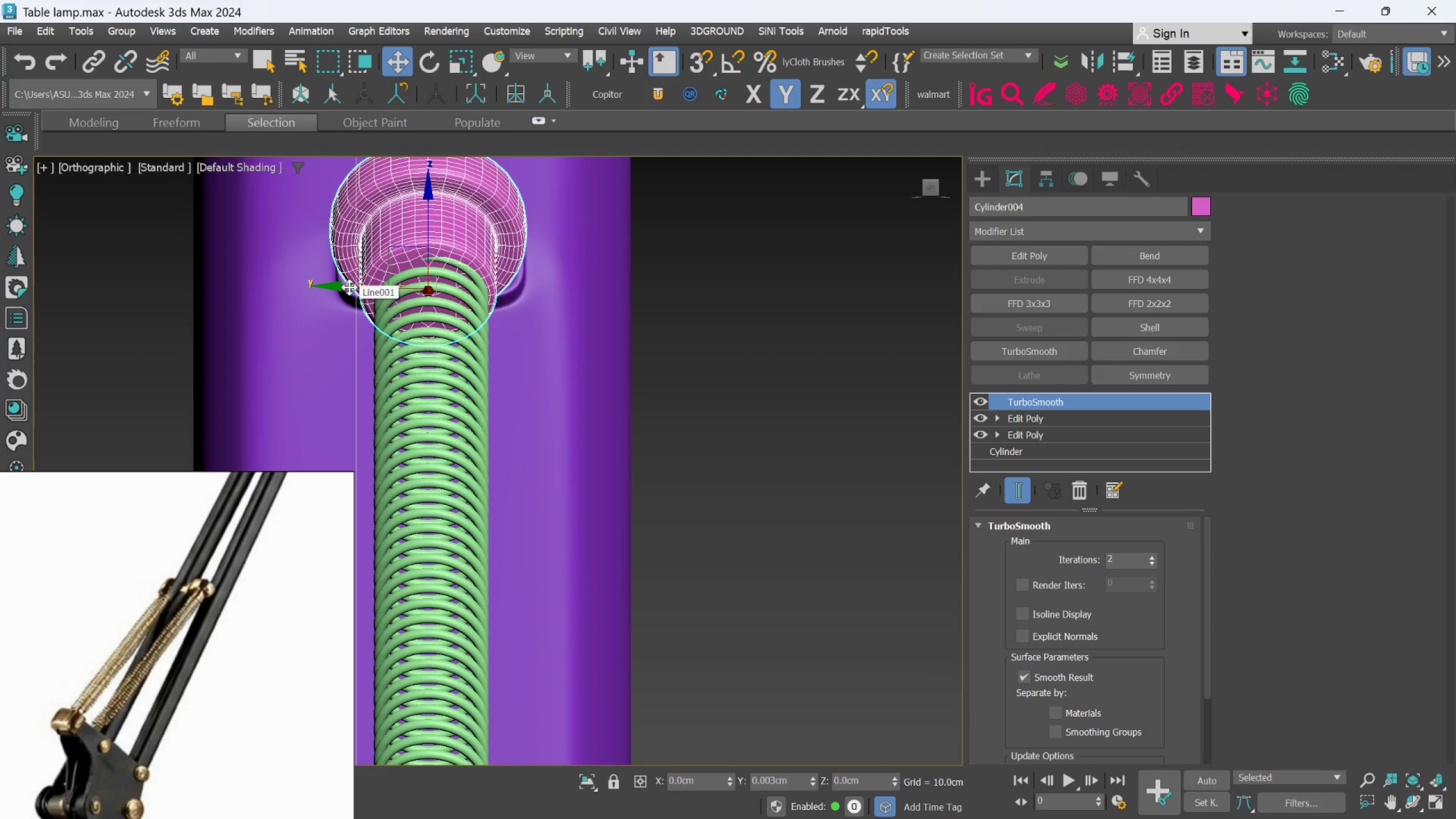 
wait(11.67)
 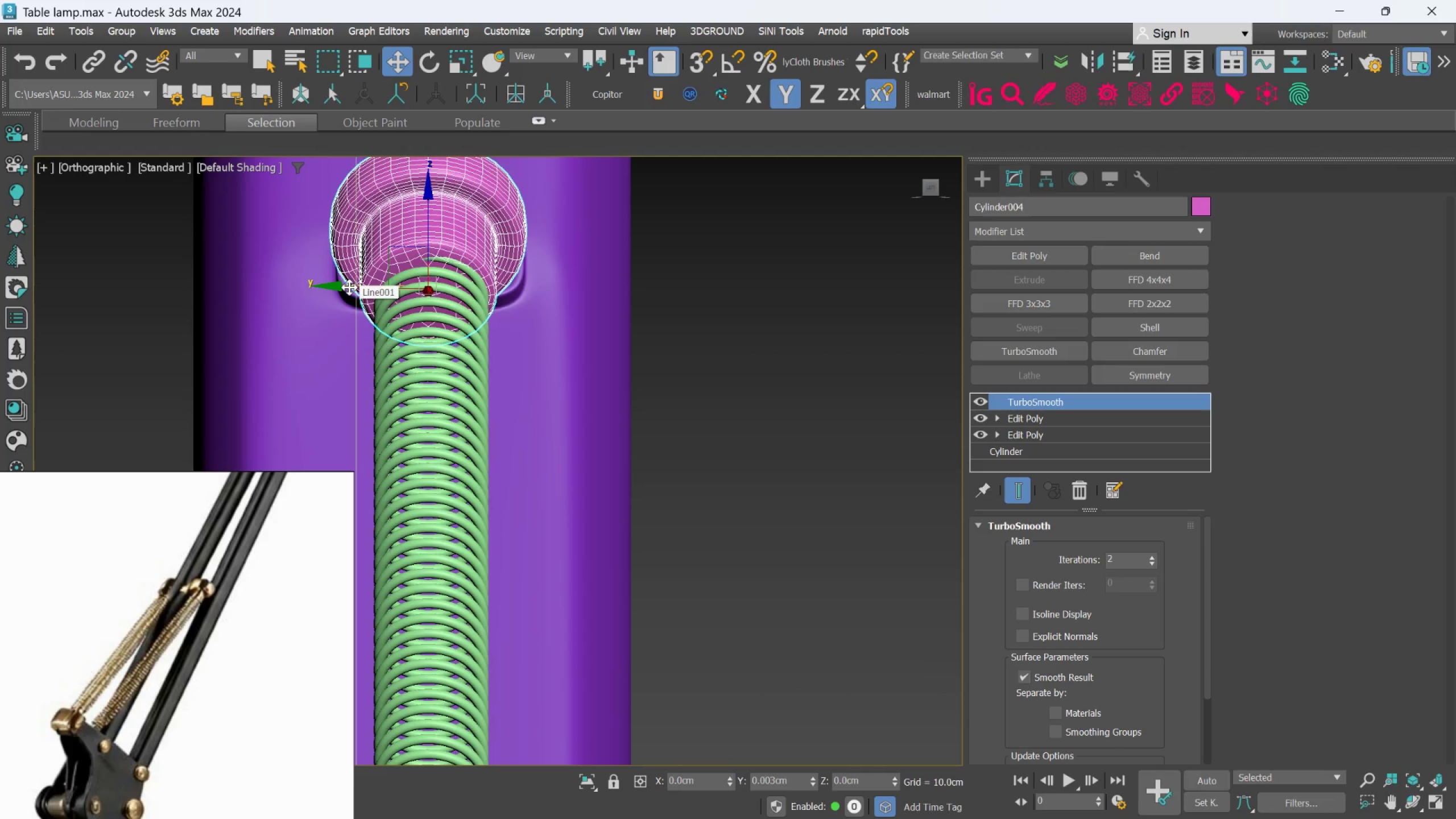 
left_click([726, 375])
 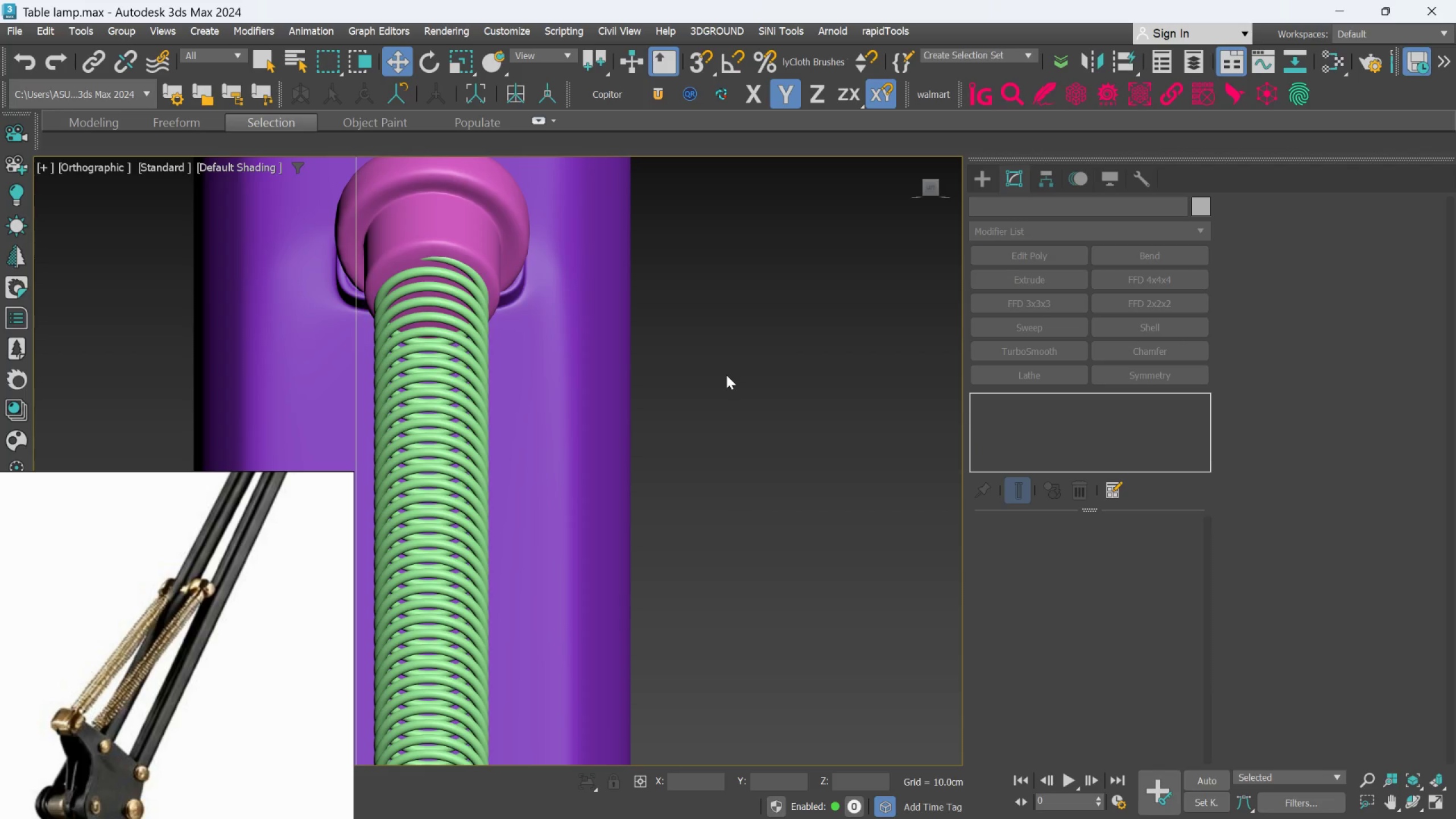 
scroll: coordinate [729, 436], scroll_direction: down, amount: 5.0
 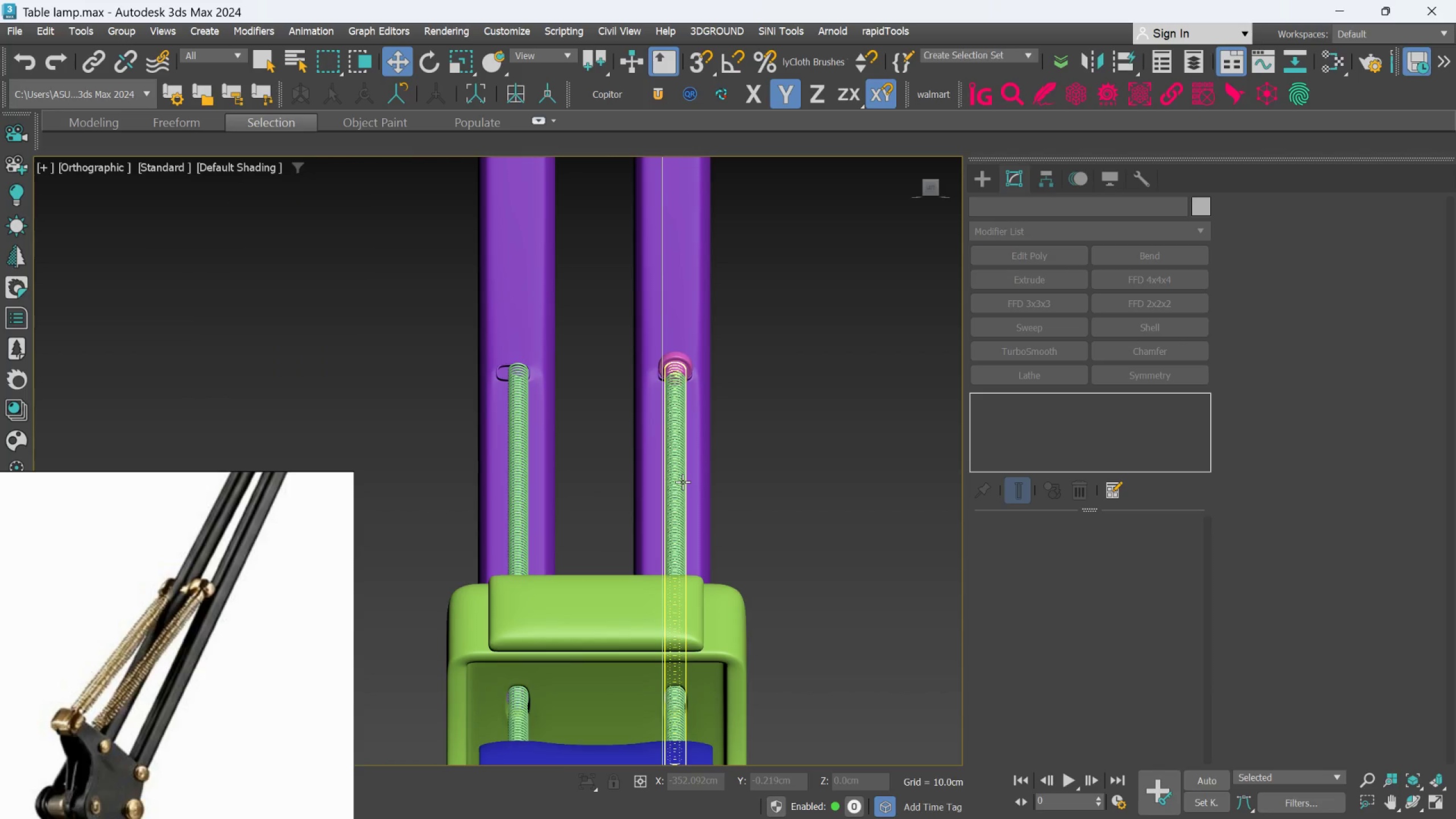 
left_click([682, 482])
 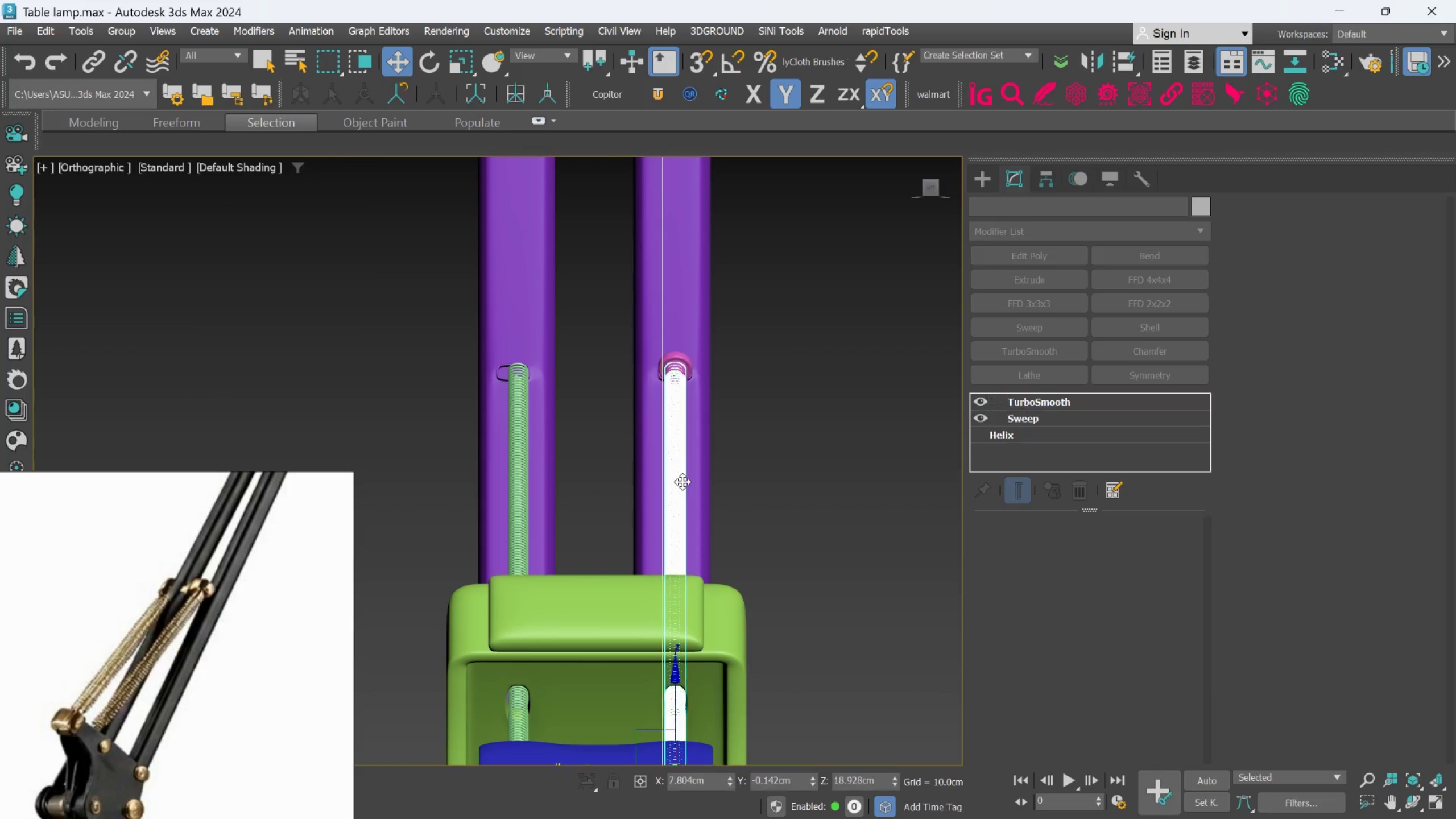 
hold_key(key=AltLeft, duration=1.0)
 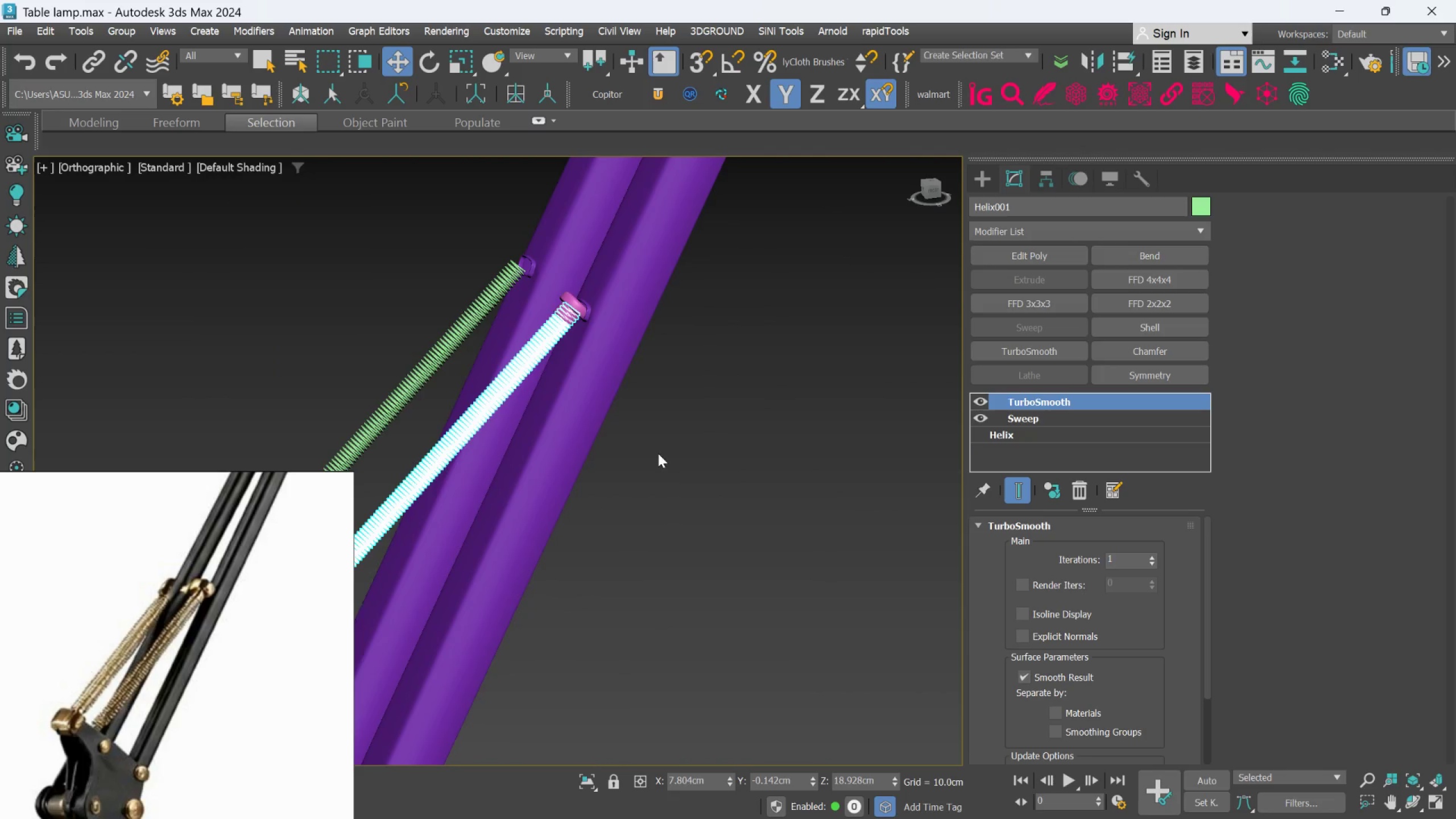 
left_click([724, 417])
 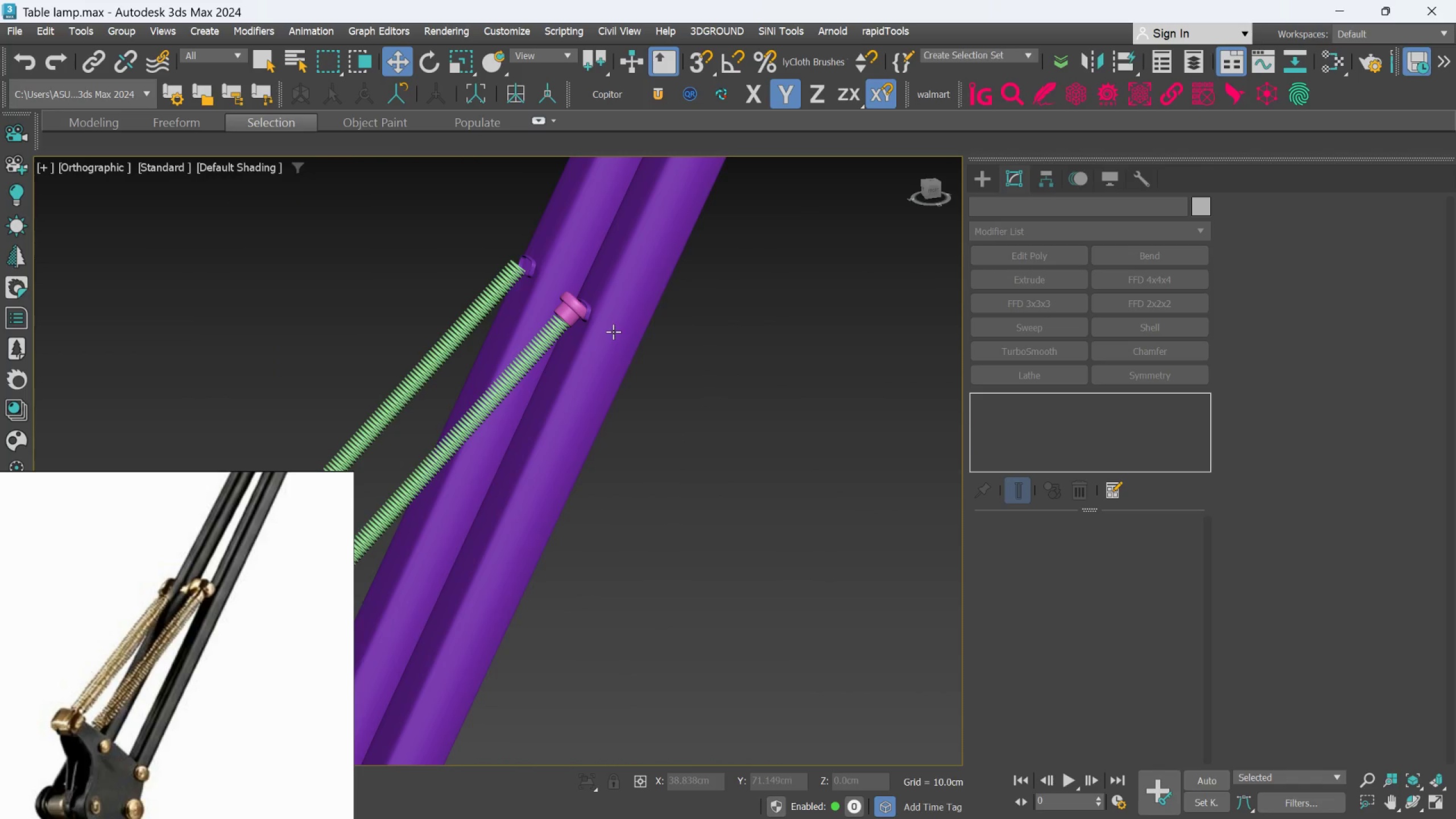 
scroll: coordinate [537, 369], scroll_direction: up, amount: 9.0
 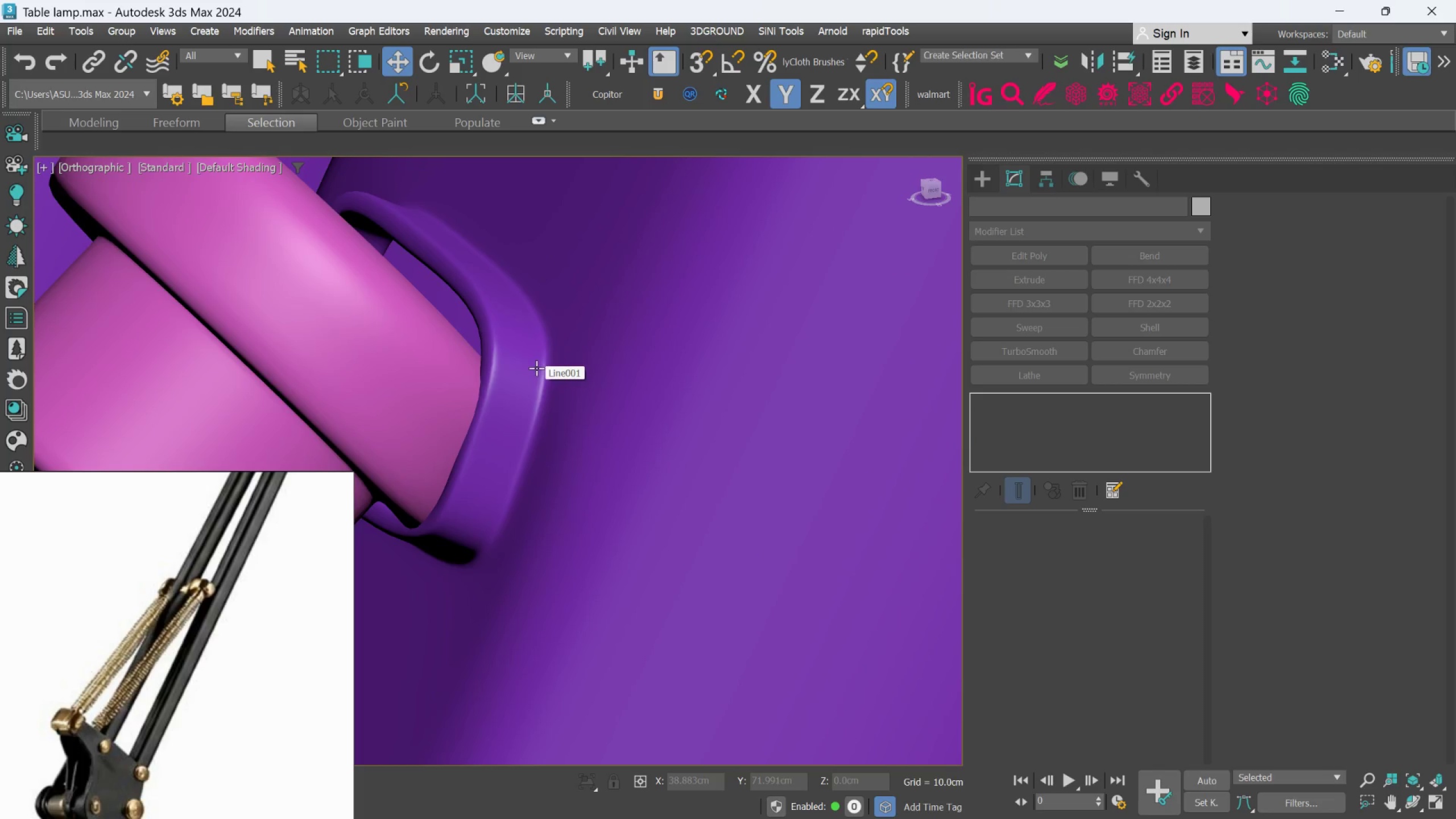 
scroll: coordinate [534, 441], scroll_direction: down, amount: 10.0
 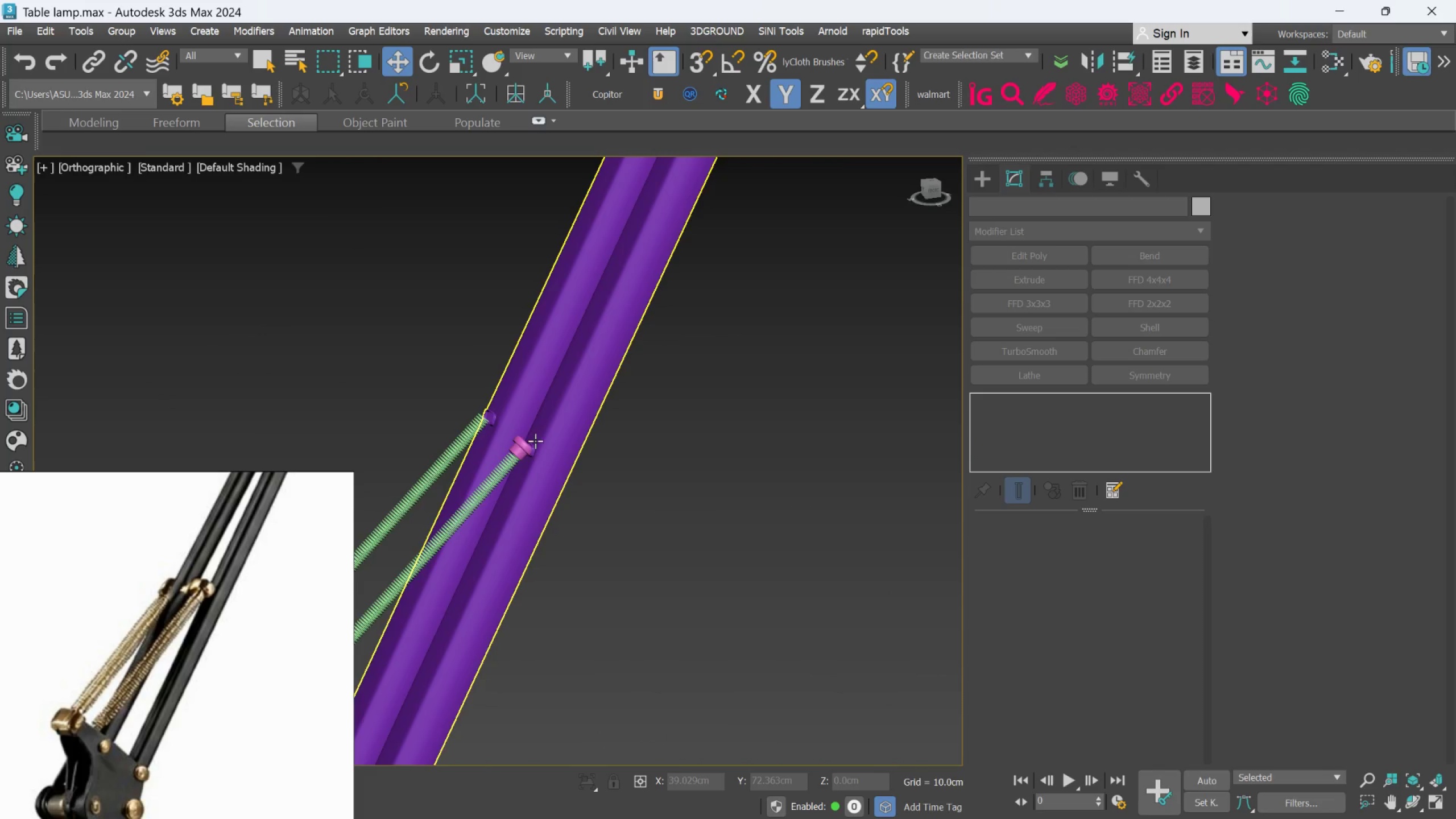 
scroll: coordinate [530, 440], scroll_direction: up, amount: 4.0
 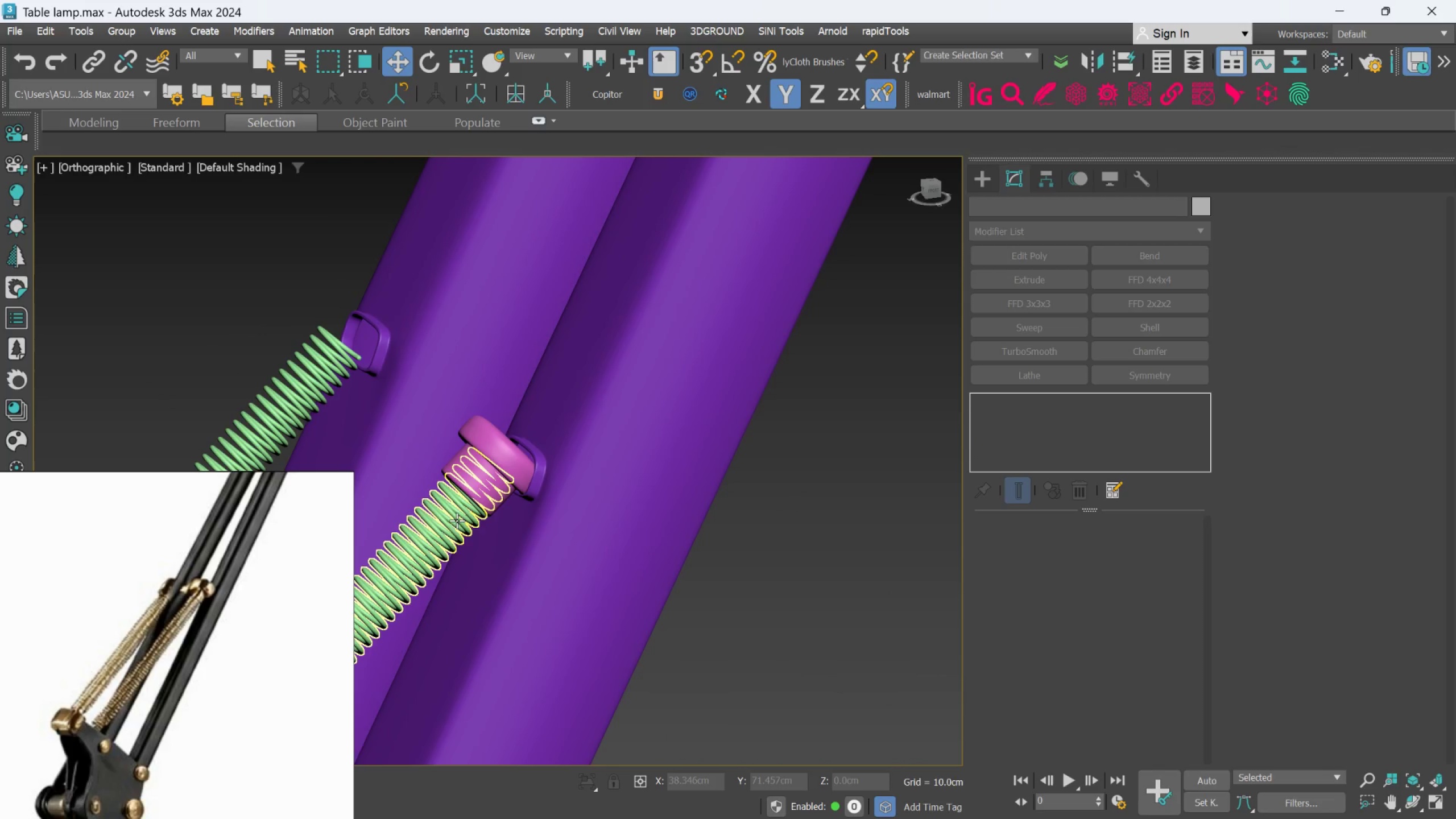 
left_click([453, 523])
 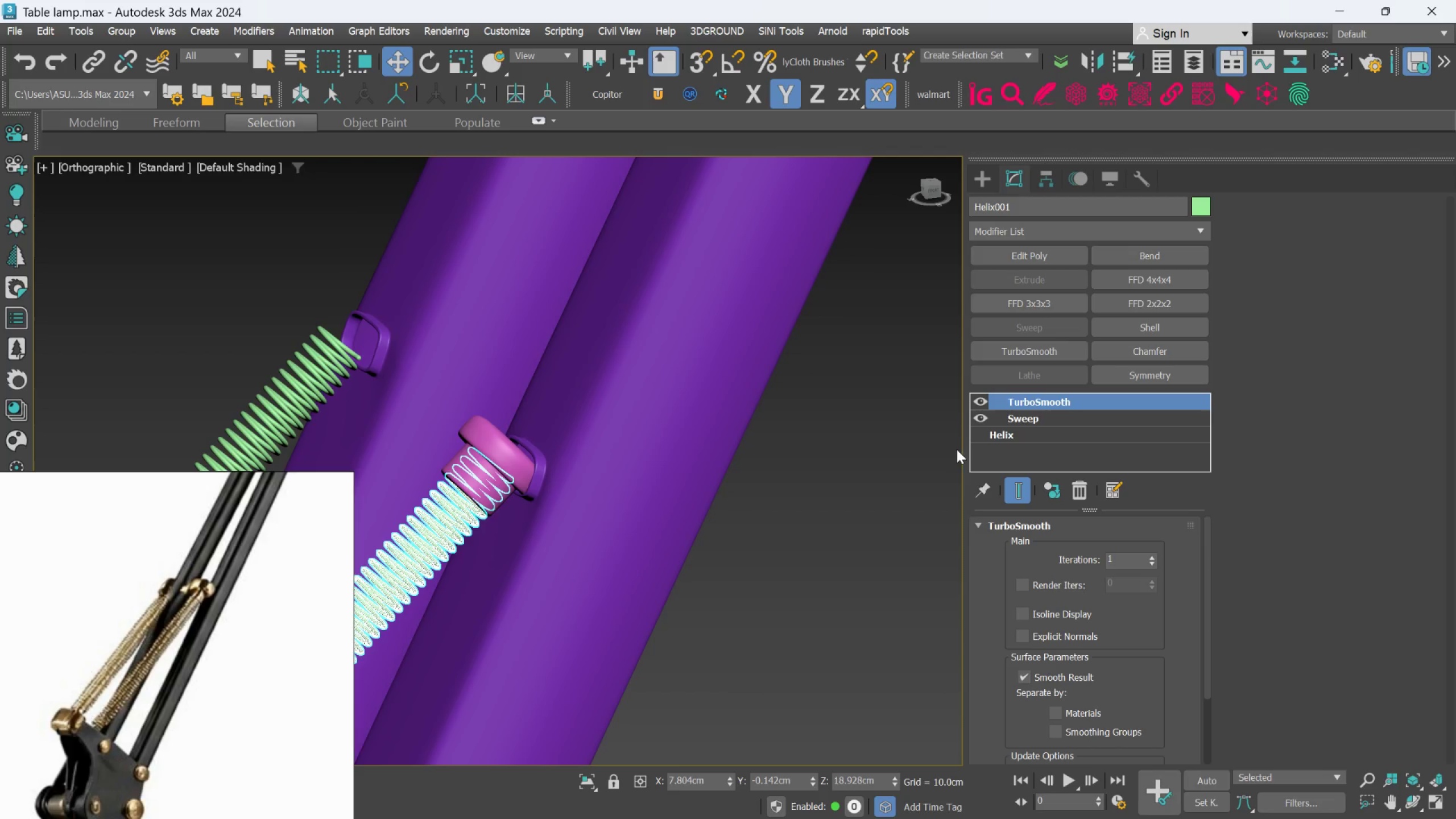 
left_click([900, 478])
 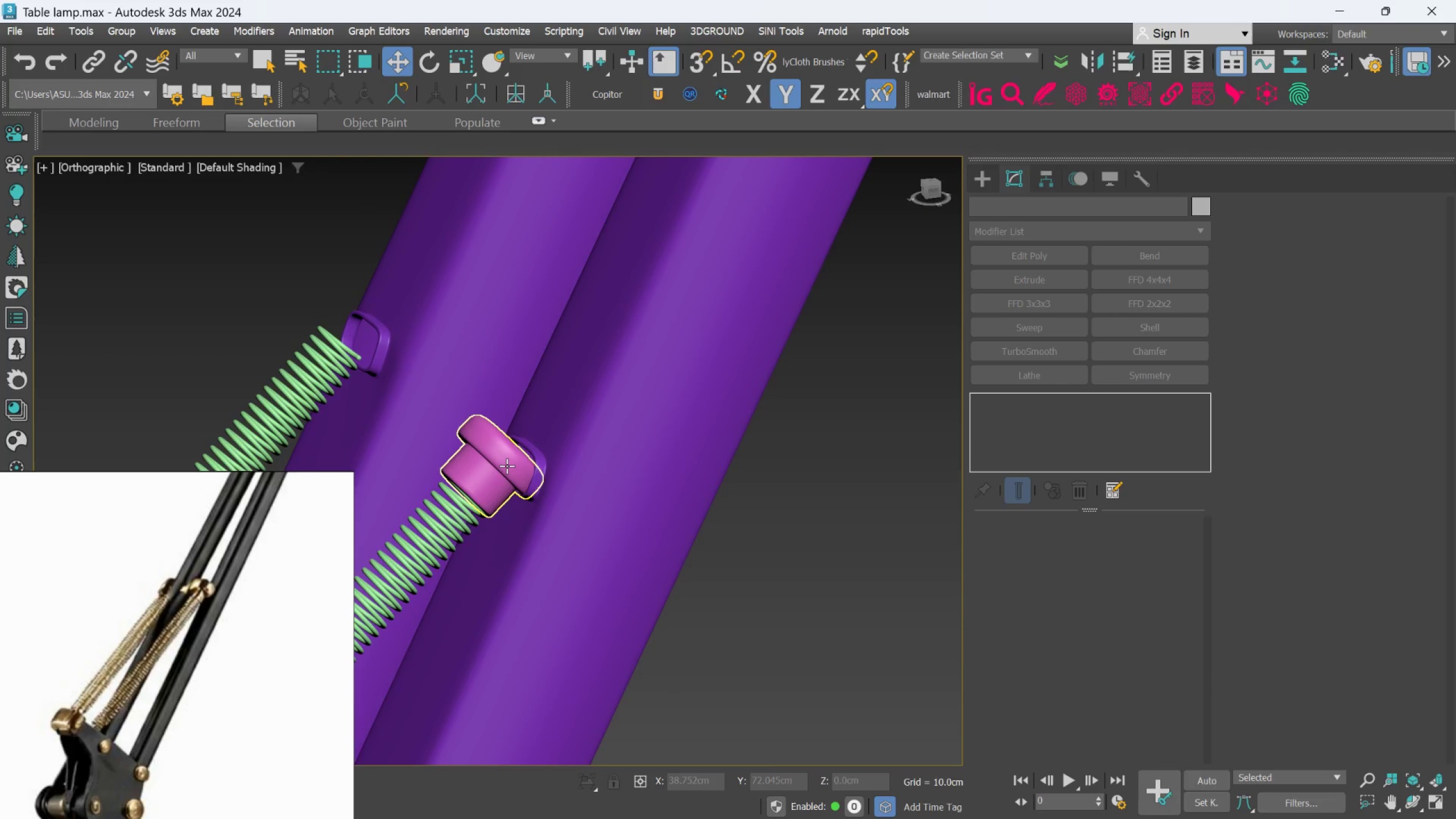 
left_click([507, 466])
 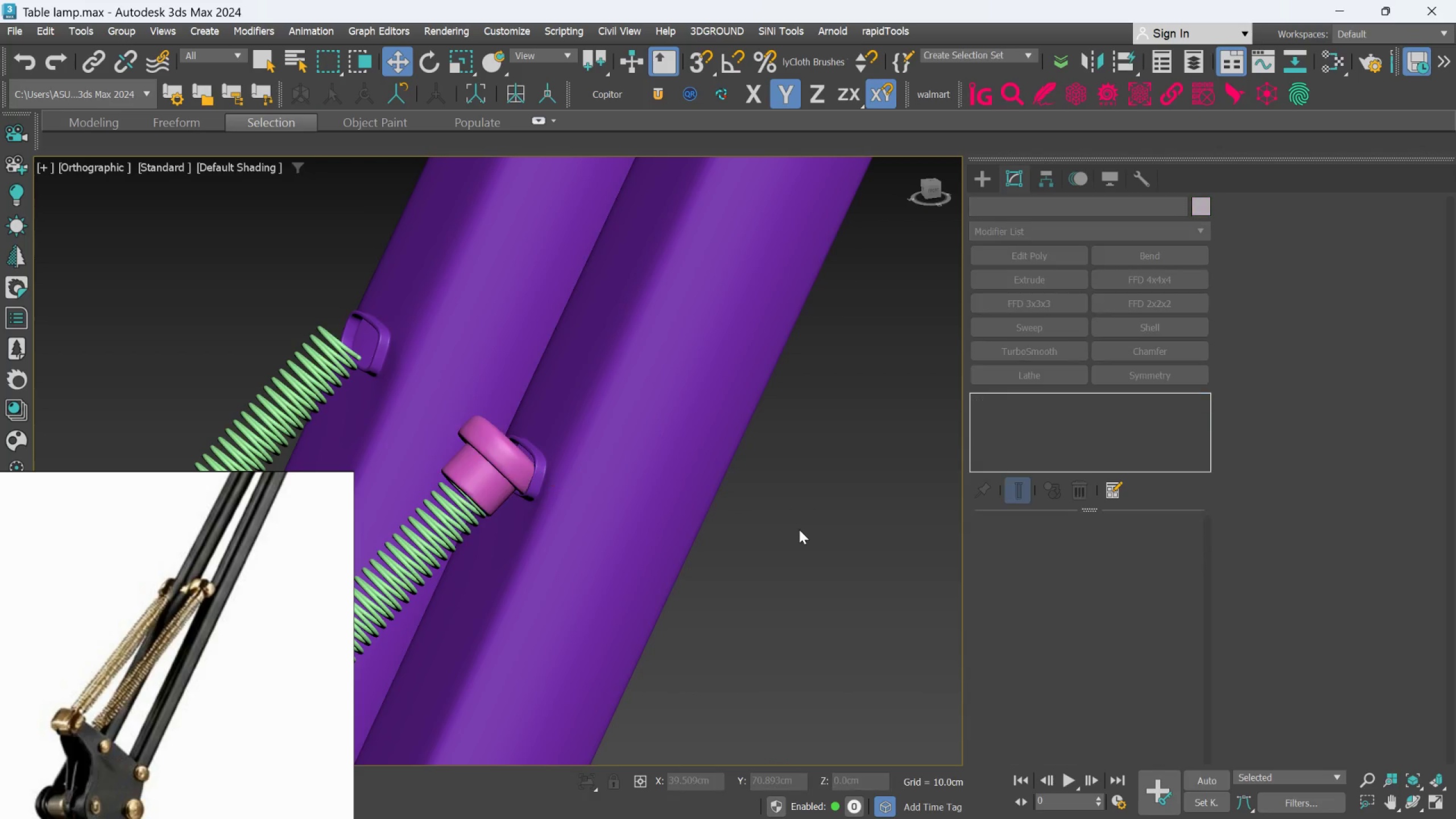 
wait(5.44)
 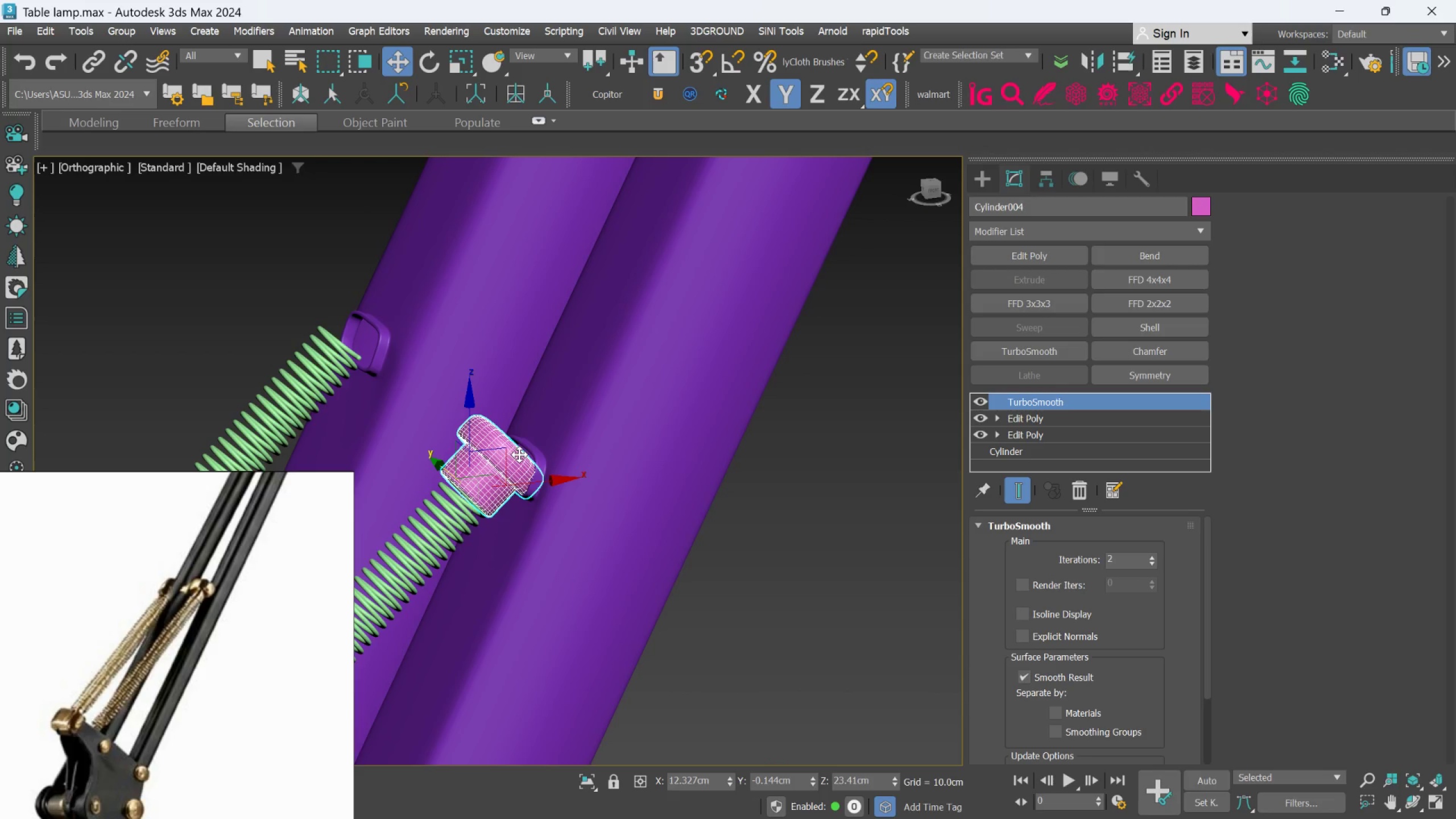 
left_click([438, 511])
 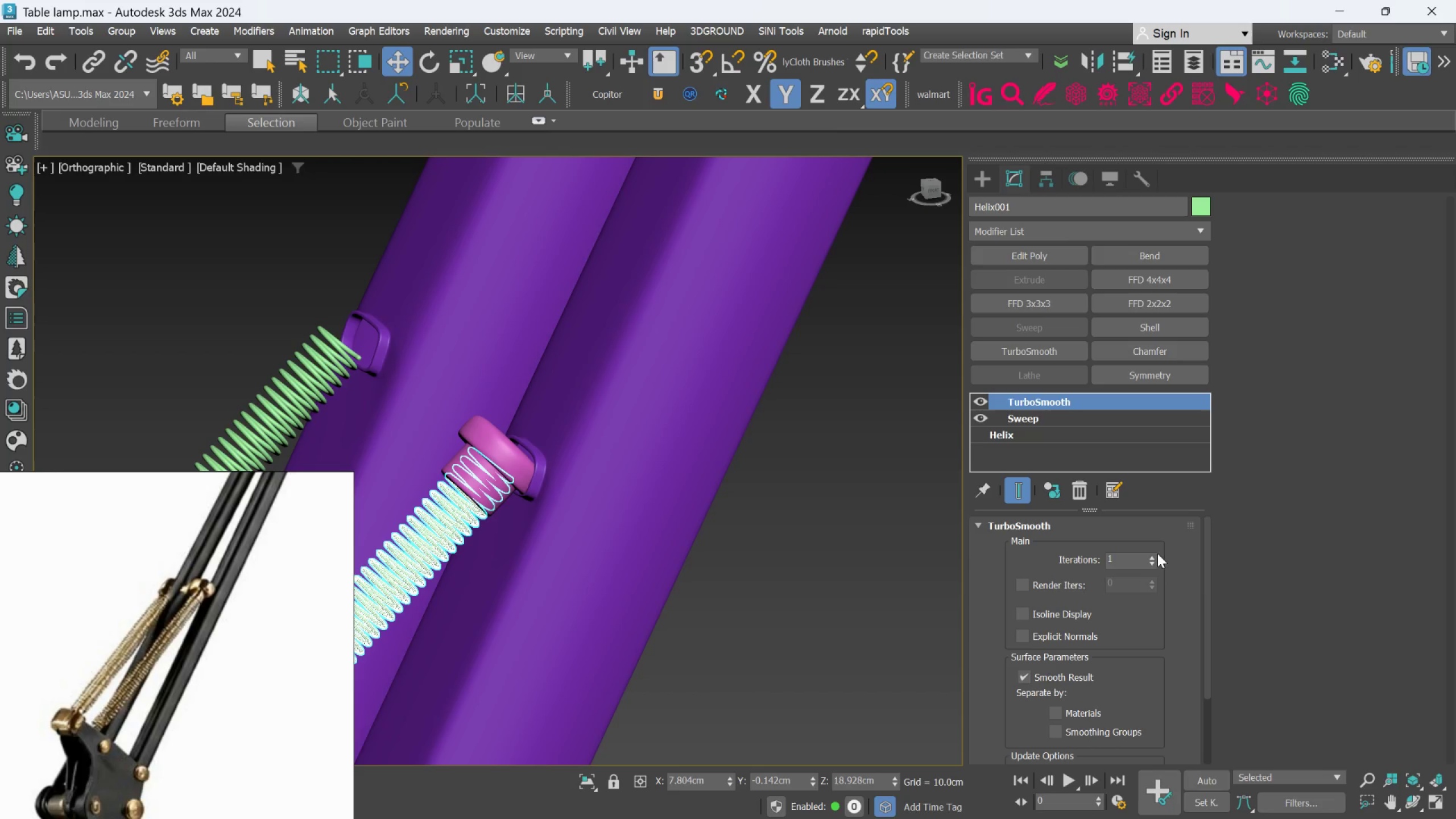 
left_click([1153, 554])
 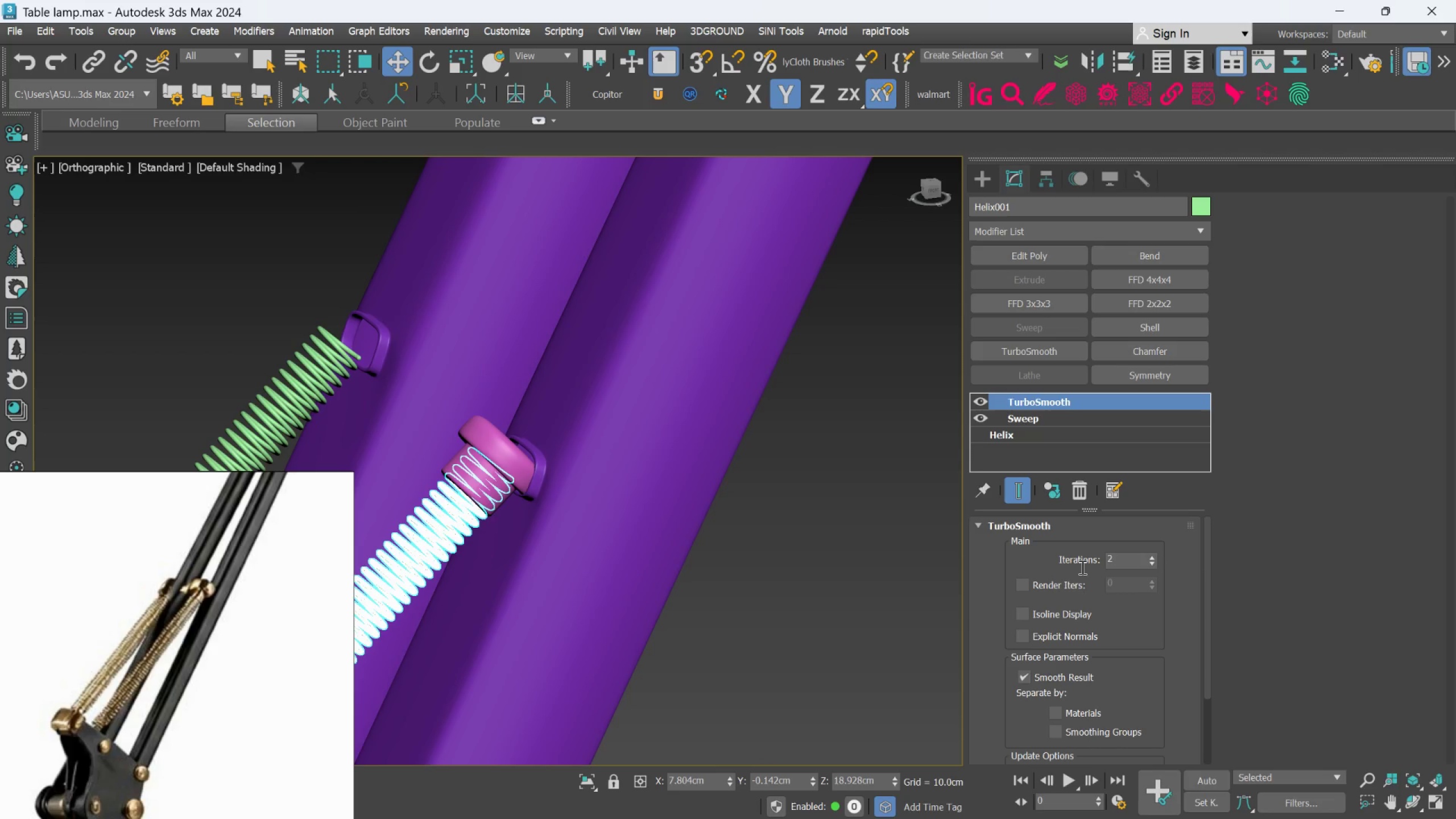 
left_click([924, 566])
 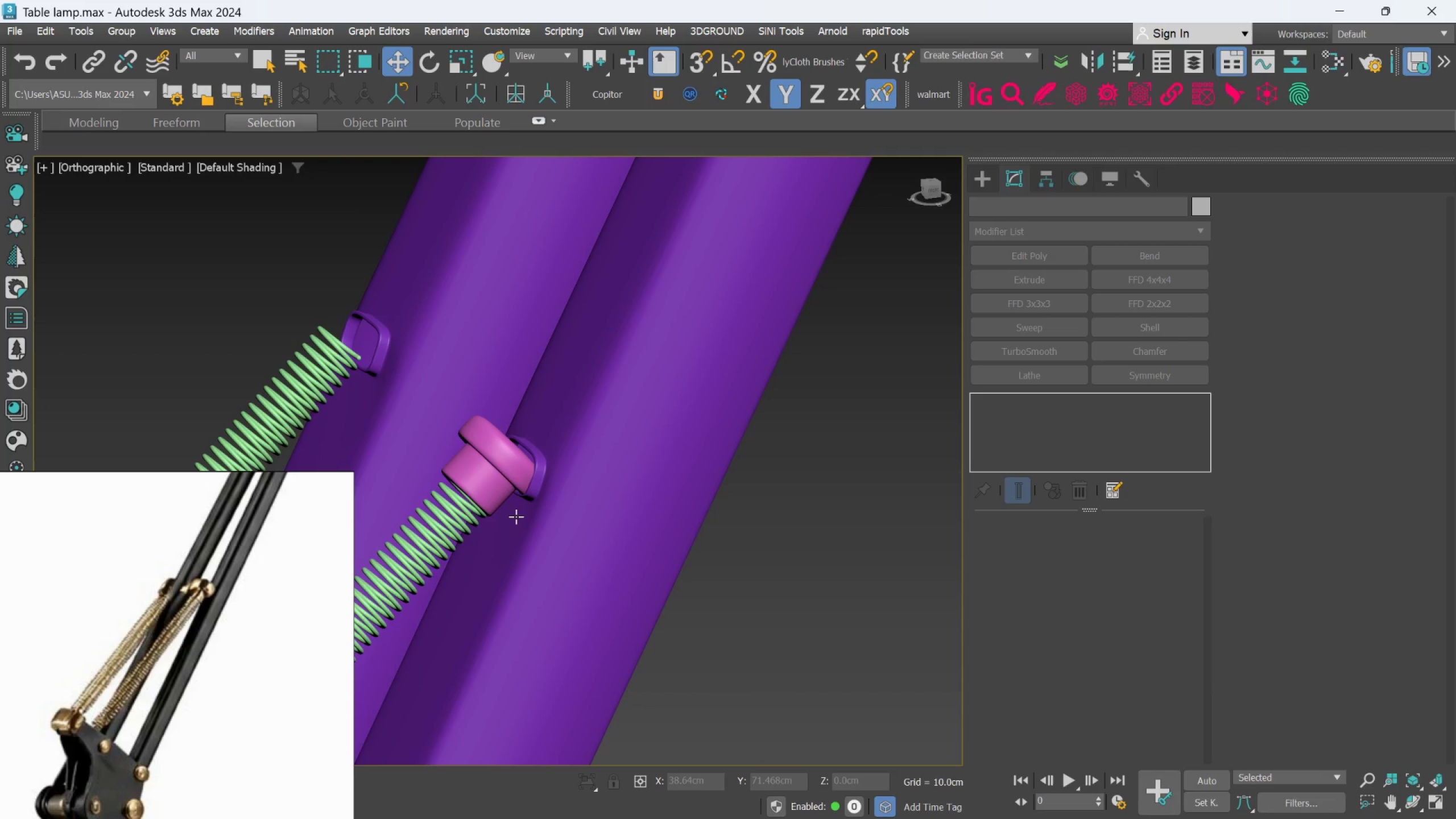 
scroll: coordinate [459, 515], scroll_direction: up, amount: 4.0
 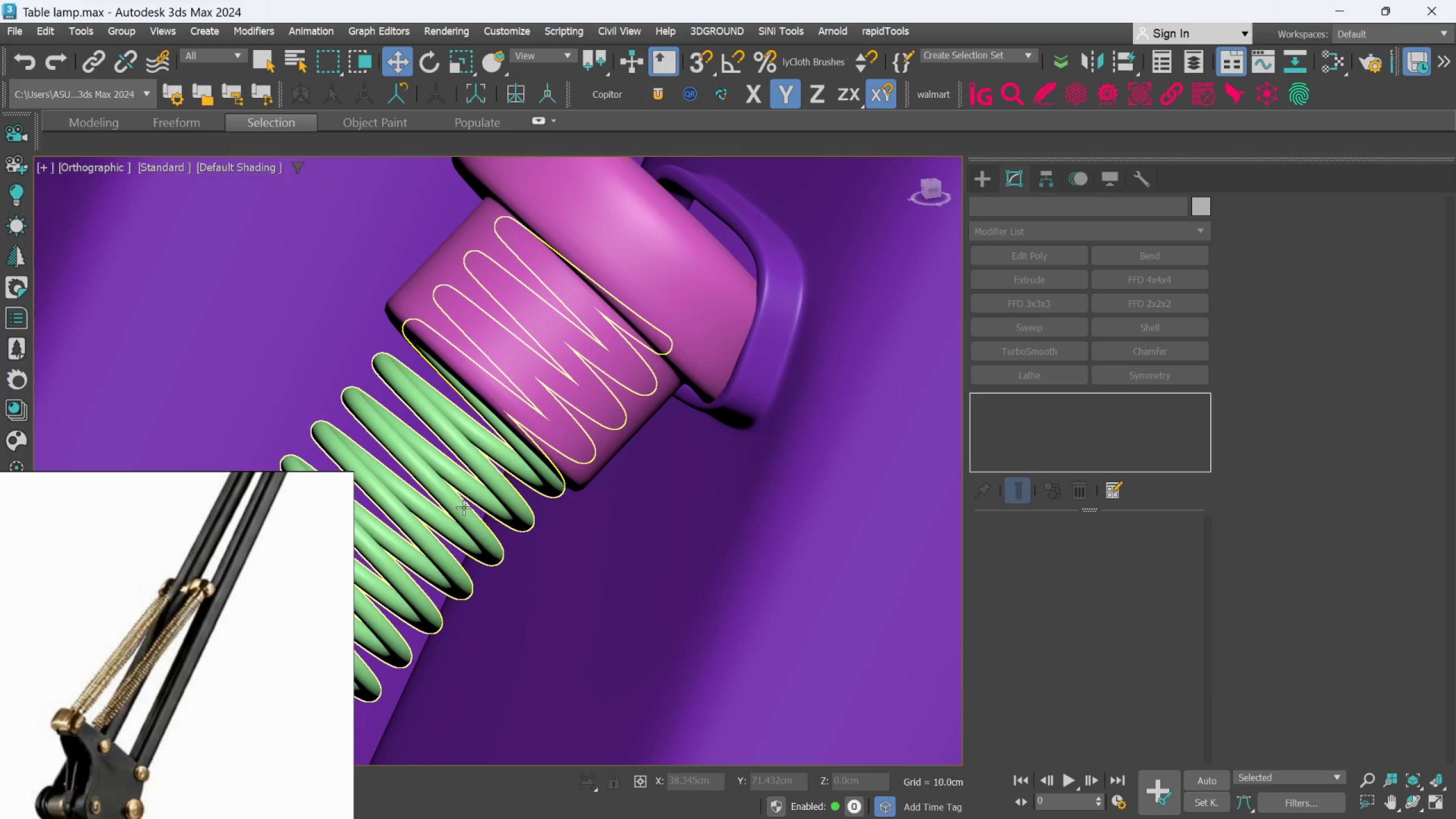 
scroll: coordinate [469, 503], scroll_direction: down, amount: 6.0
 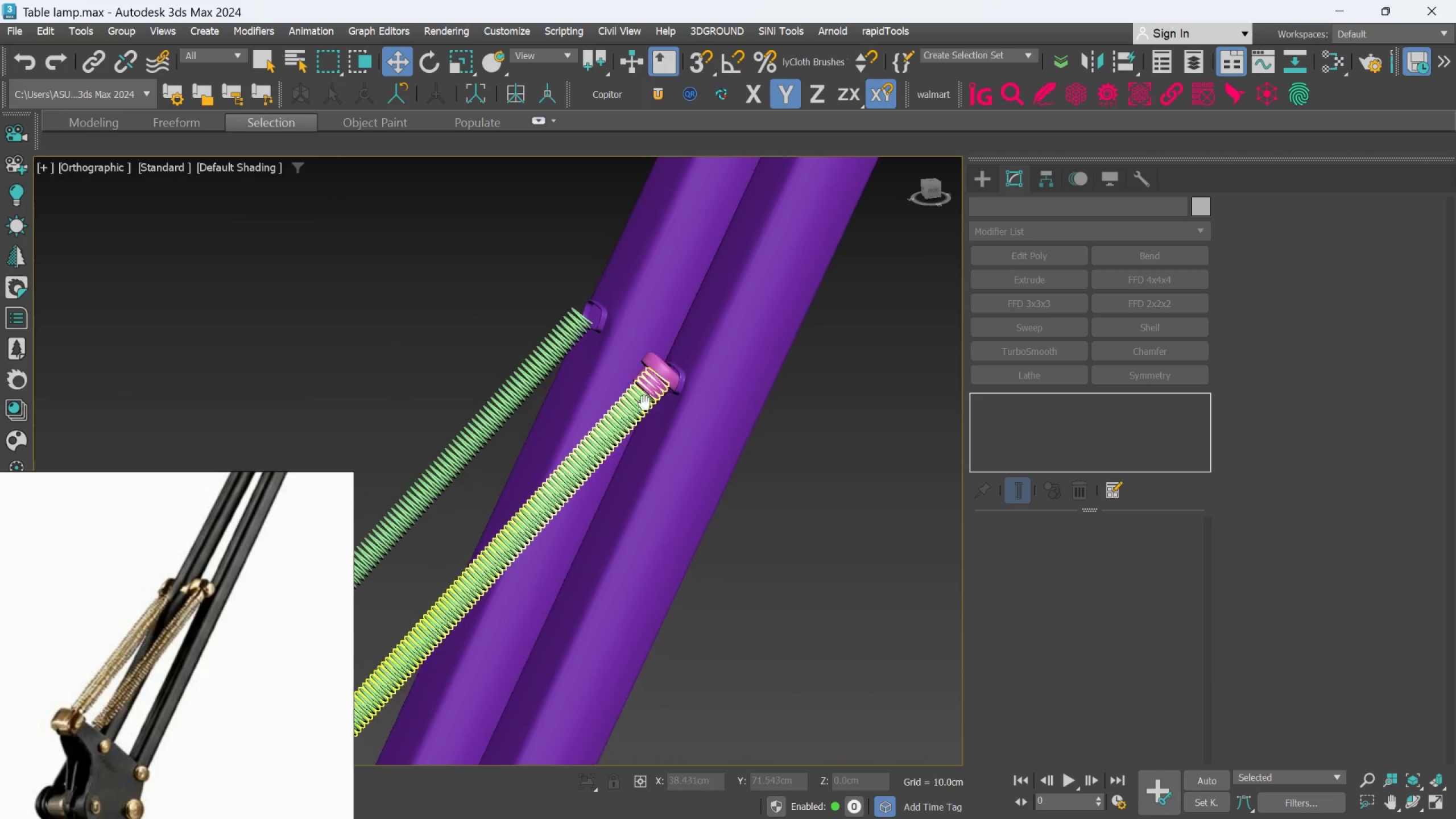 
scroll: coordinate [593, 435], scroll_direction: up, amount: 5.0
 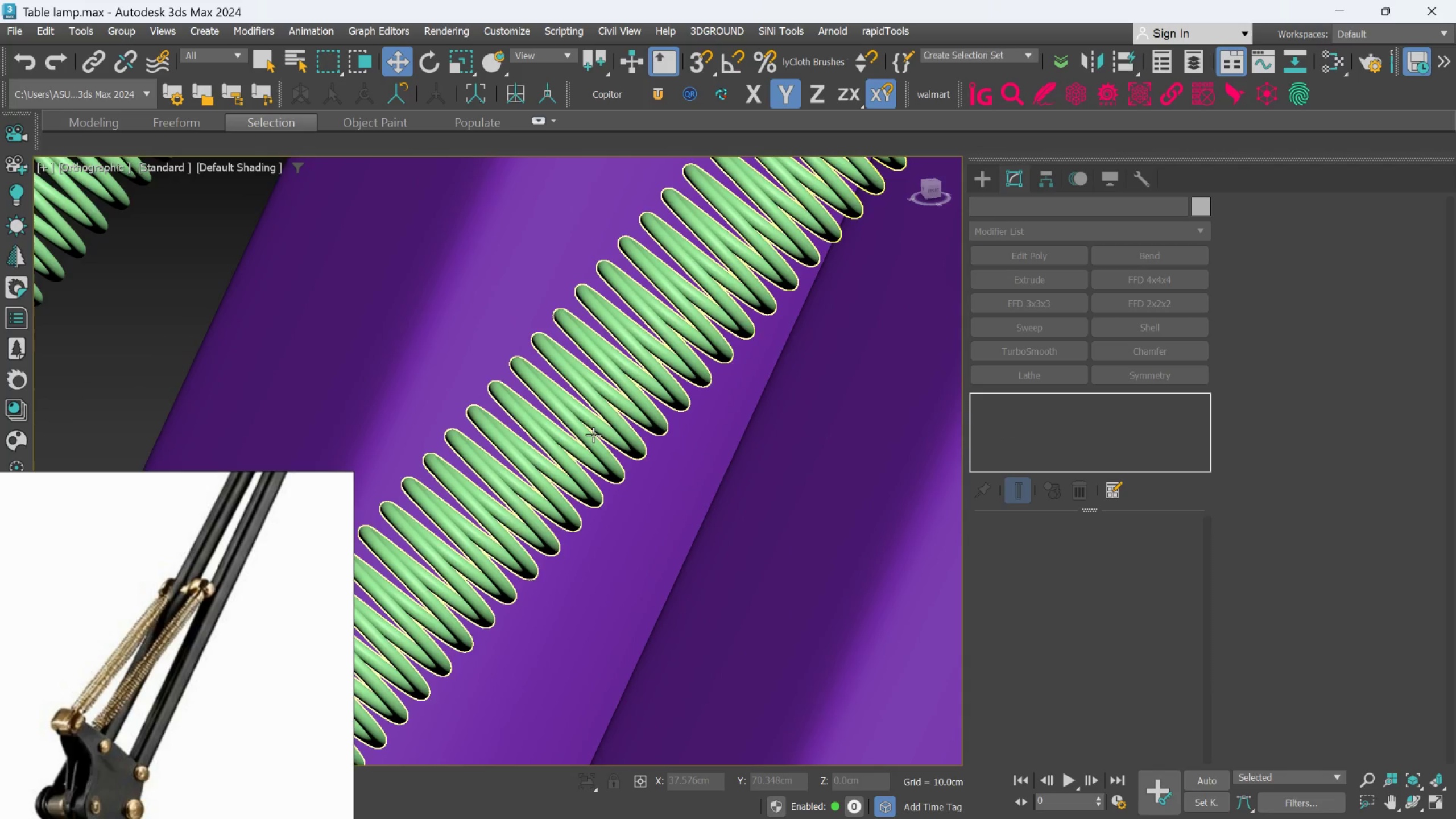 
scroll: coordinate [594, 434], scroll_direction: down, amount: 6.0
 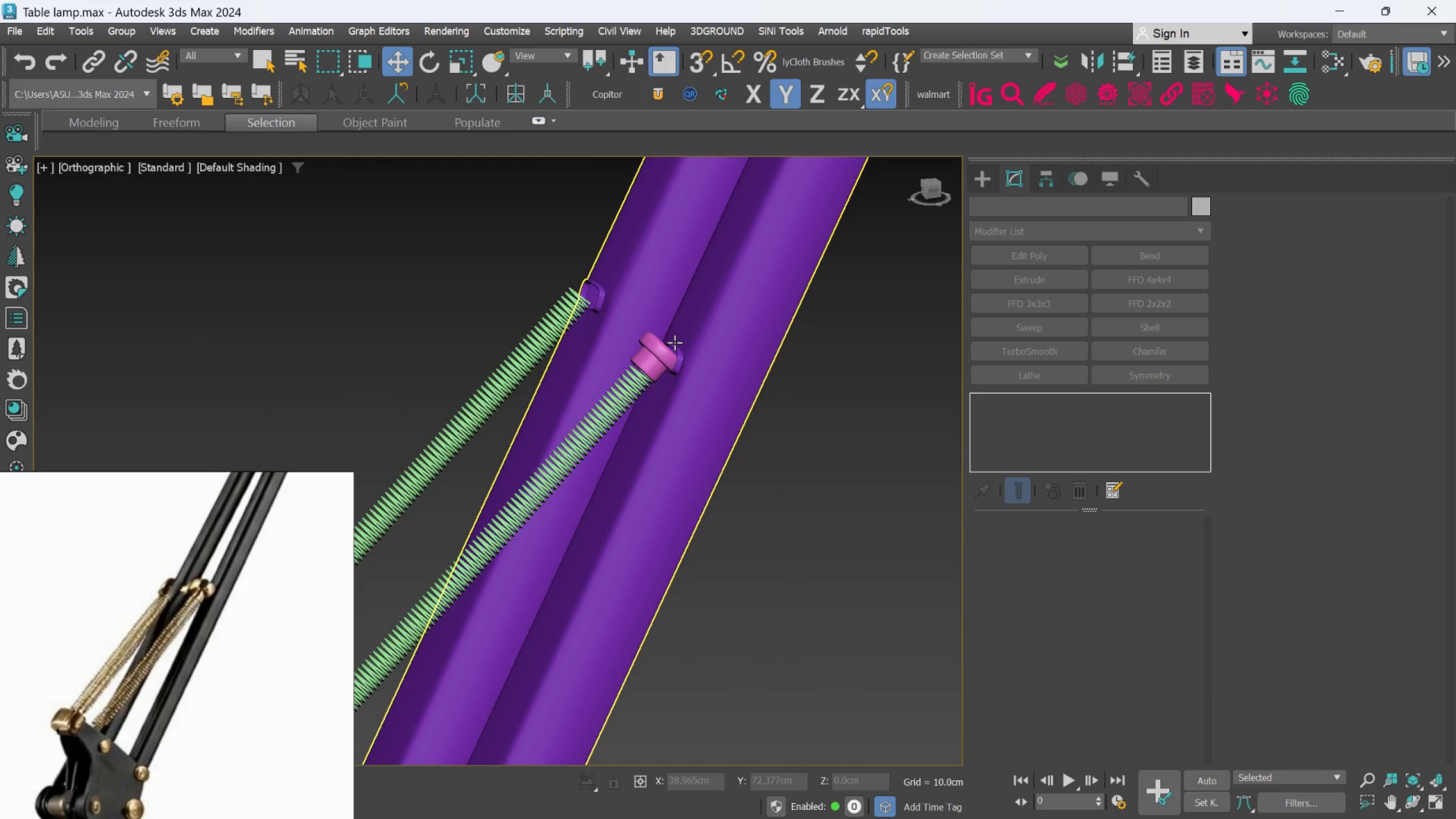 
scroll: coordinate [675, 342], scroll_direction: up, amount: 1.0
 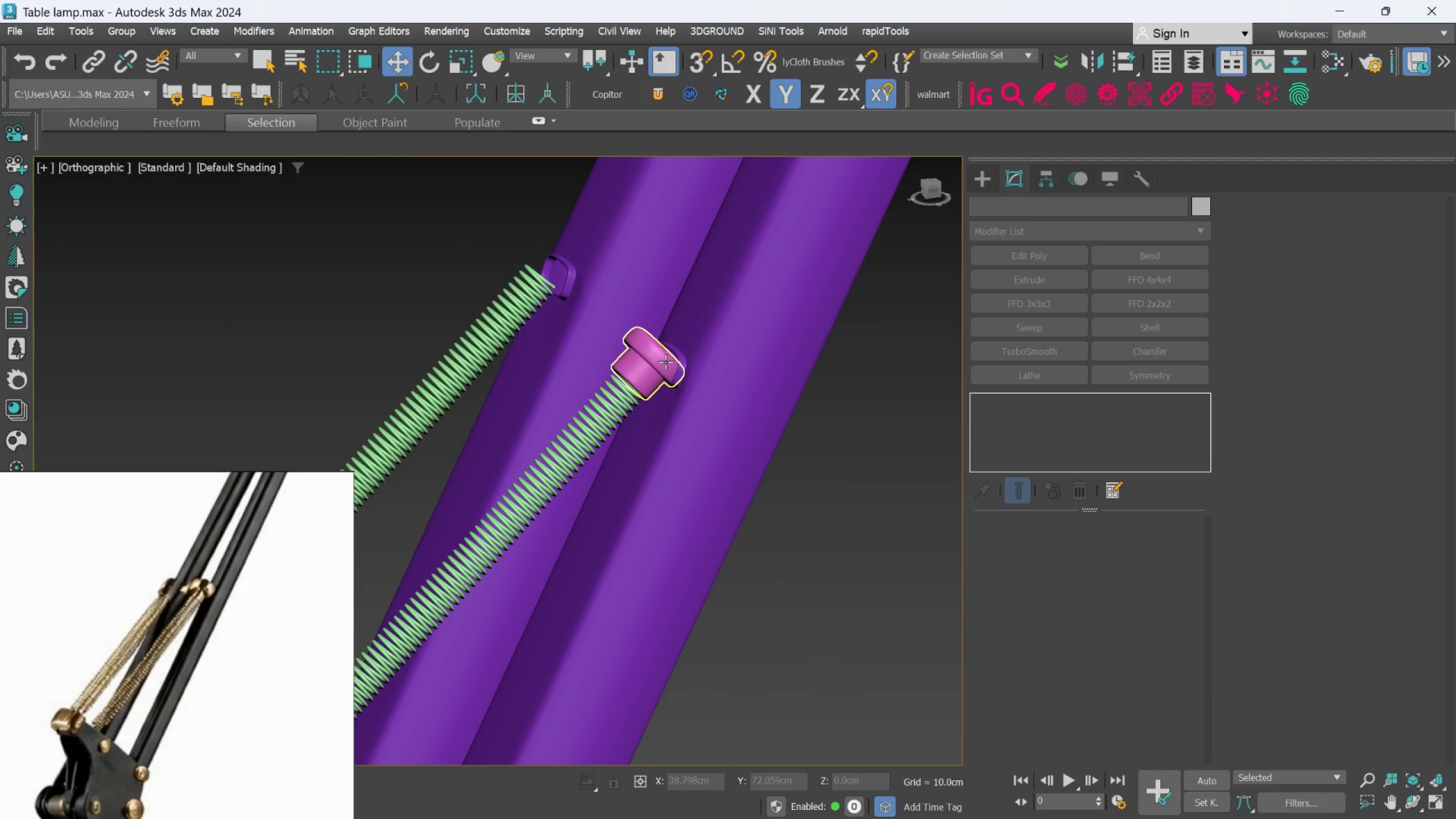 
left_click([665, 362])
 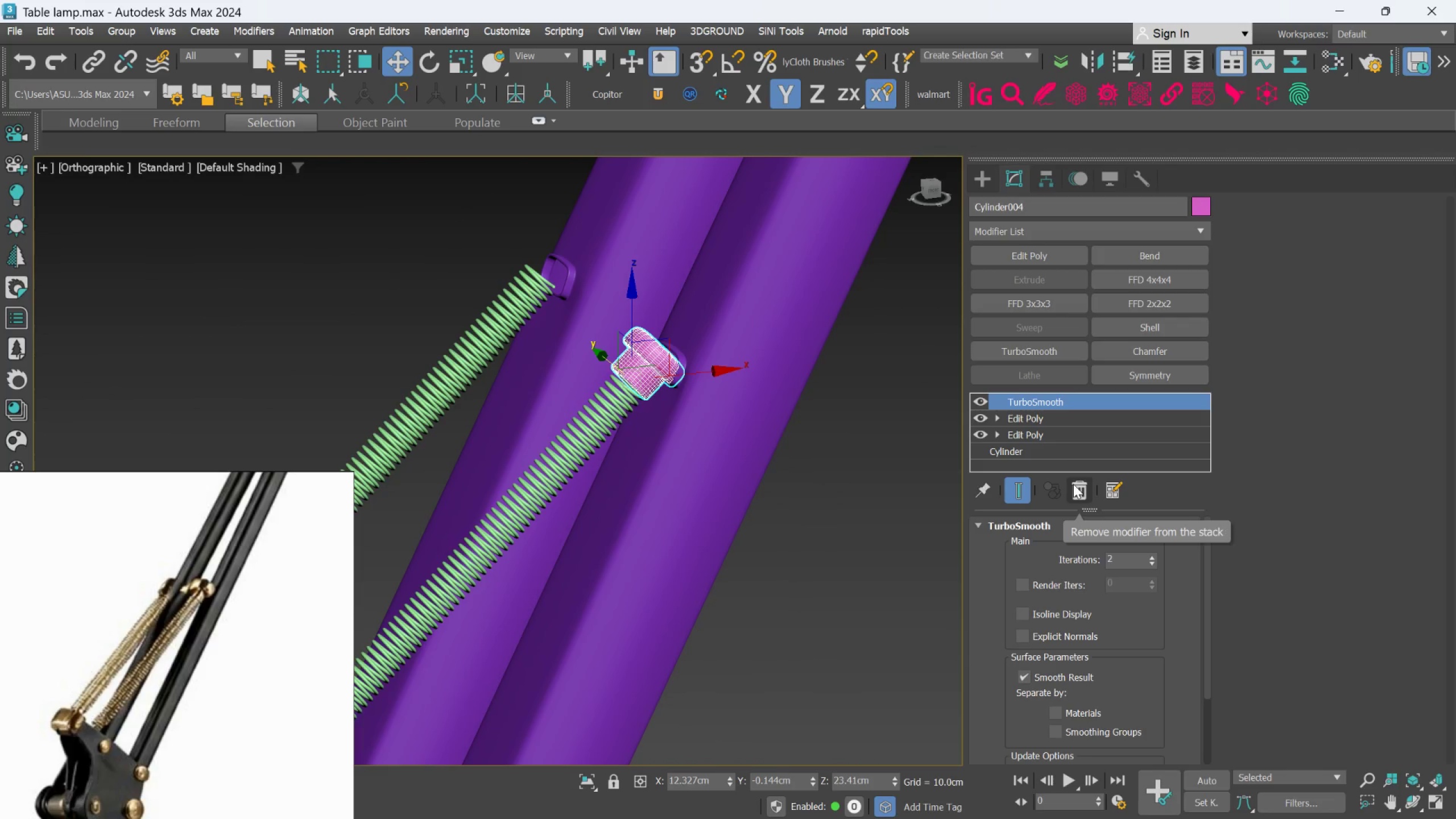 
left_click([1073, 484])
 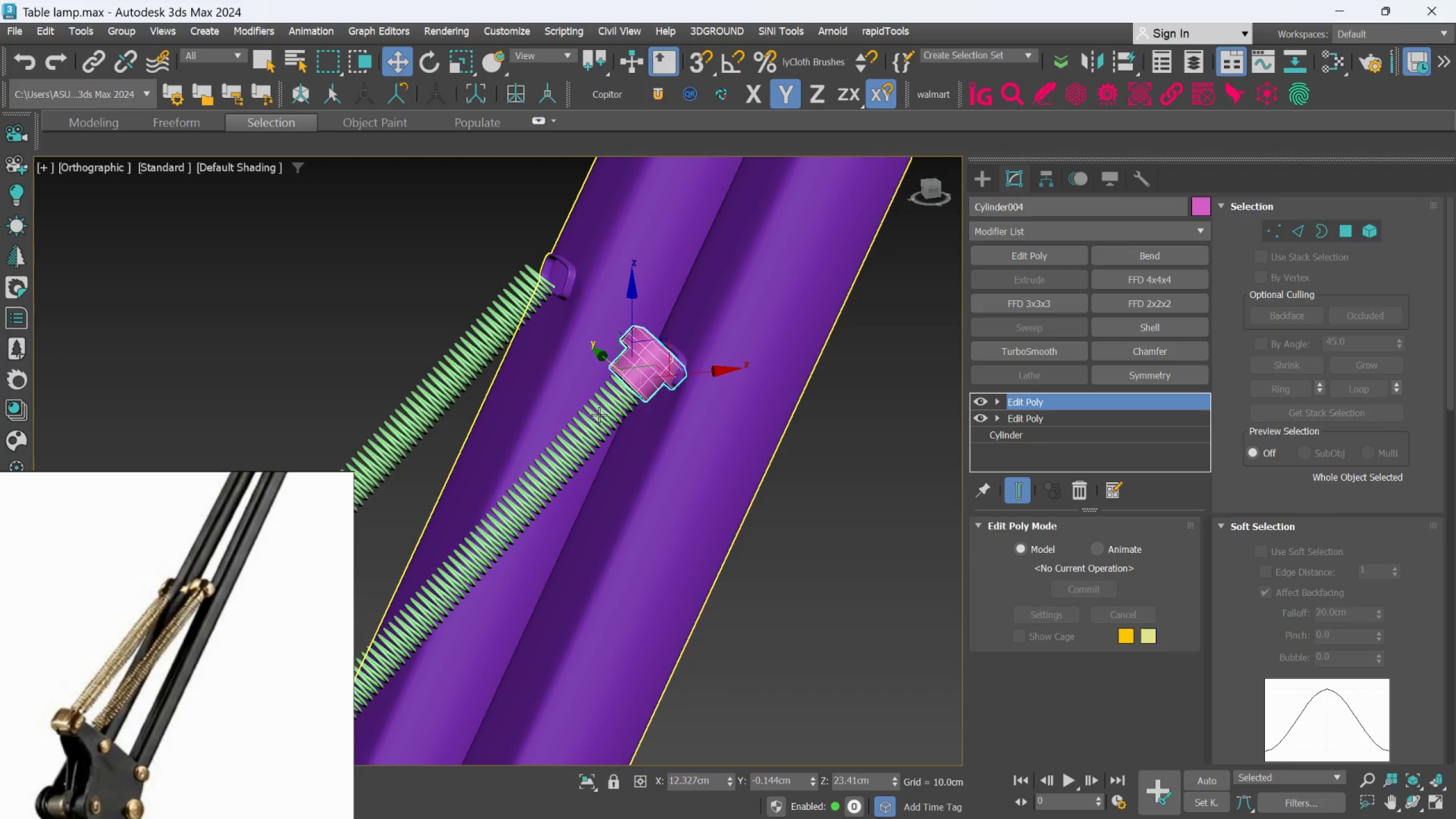 
left_click([599, 415])
 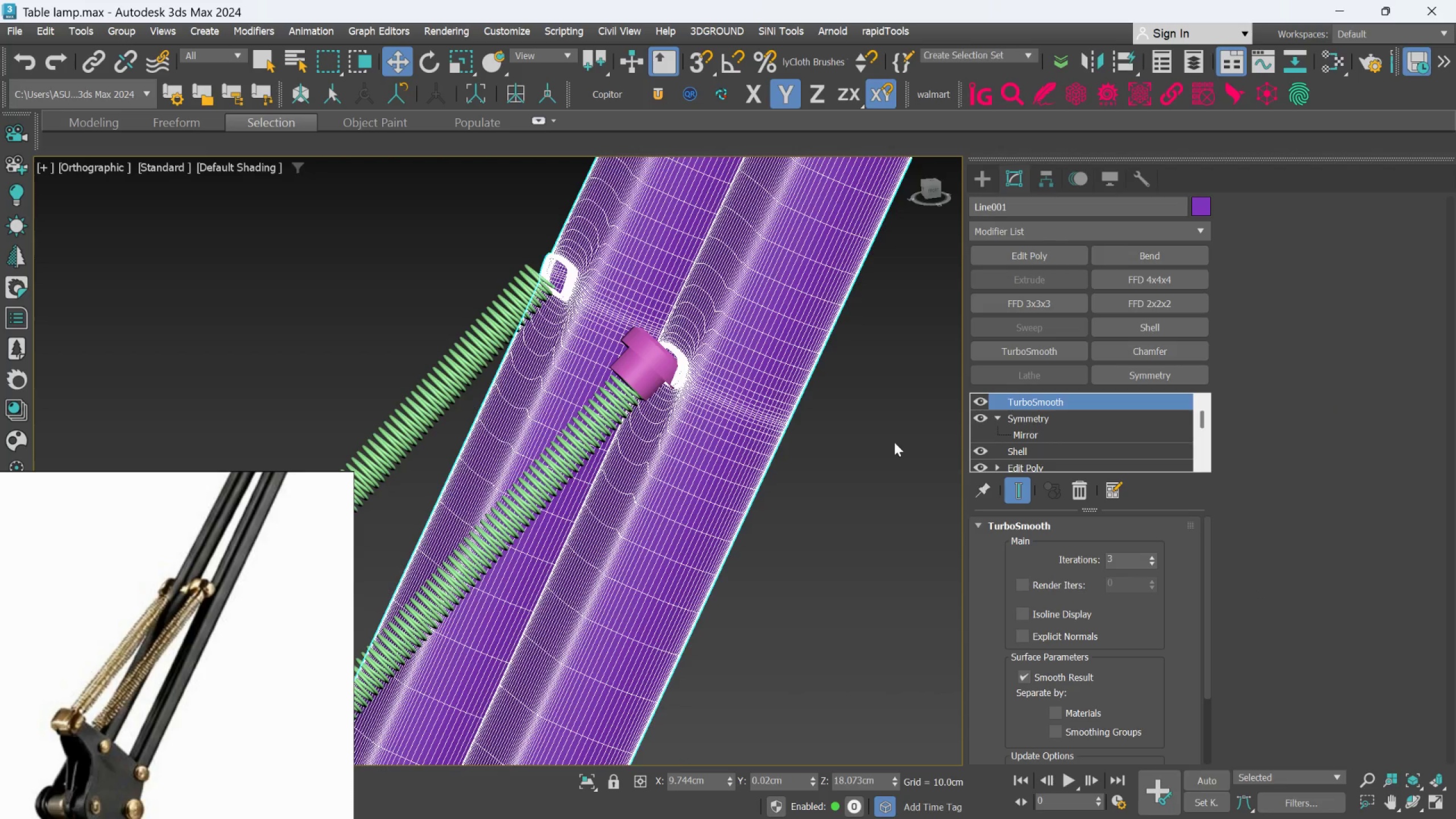 
left_click([650, 371])
 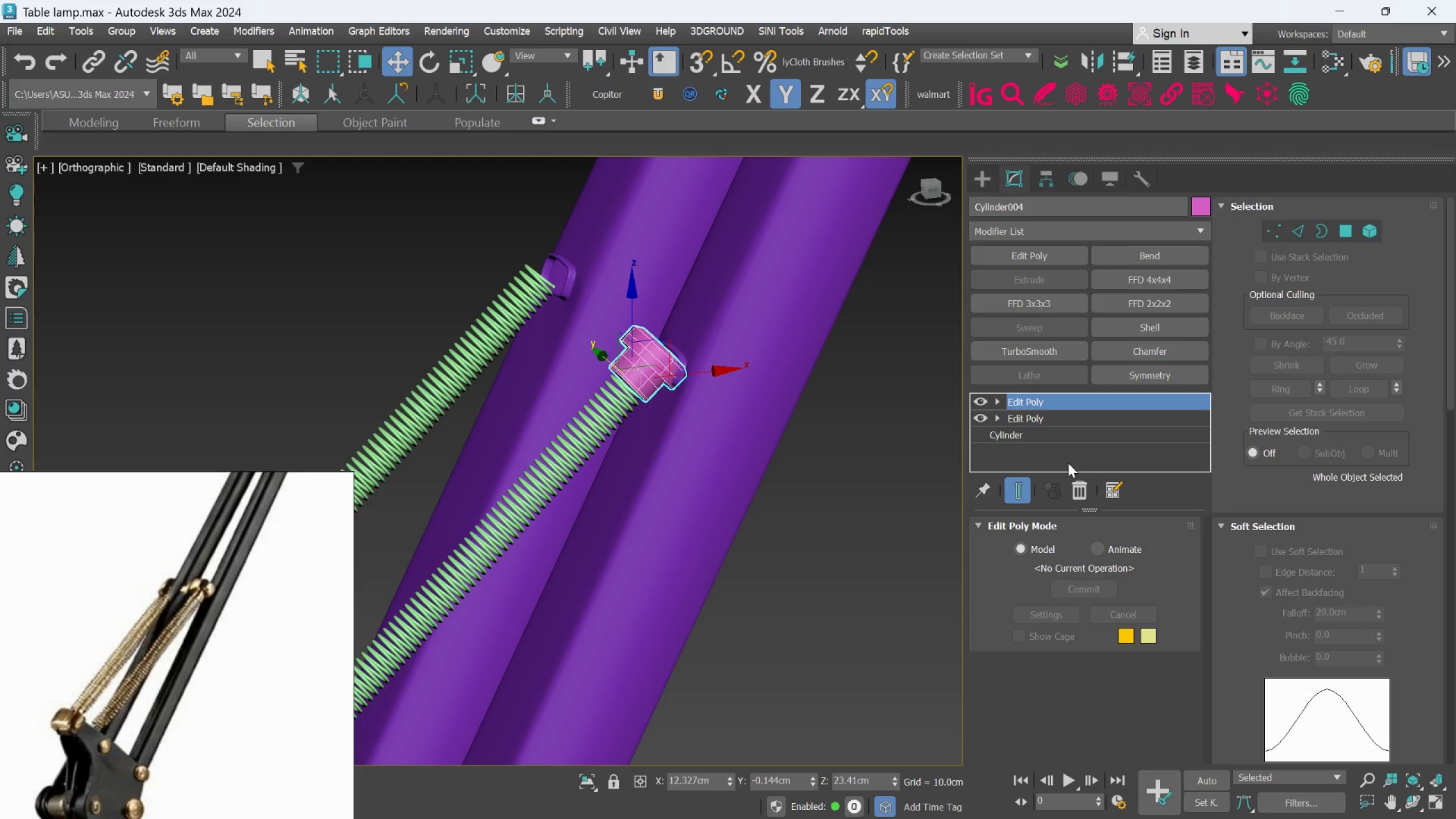 
key(Control+Z)
 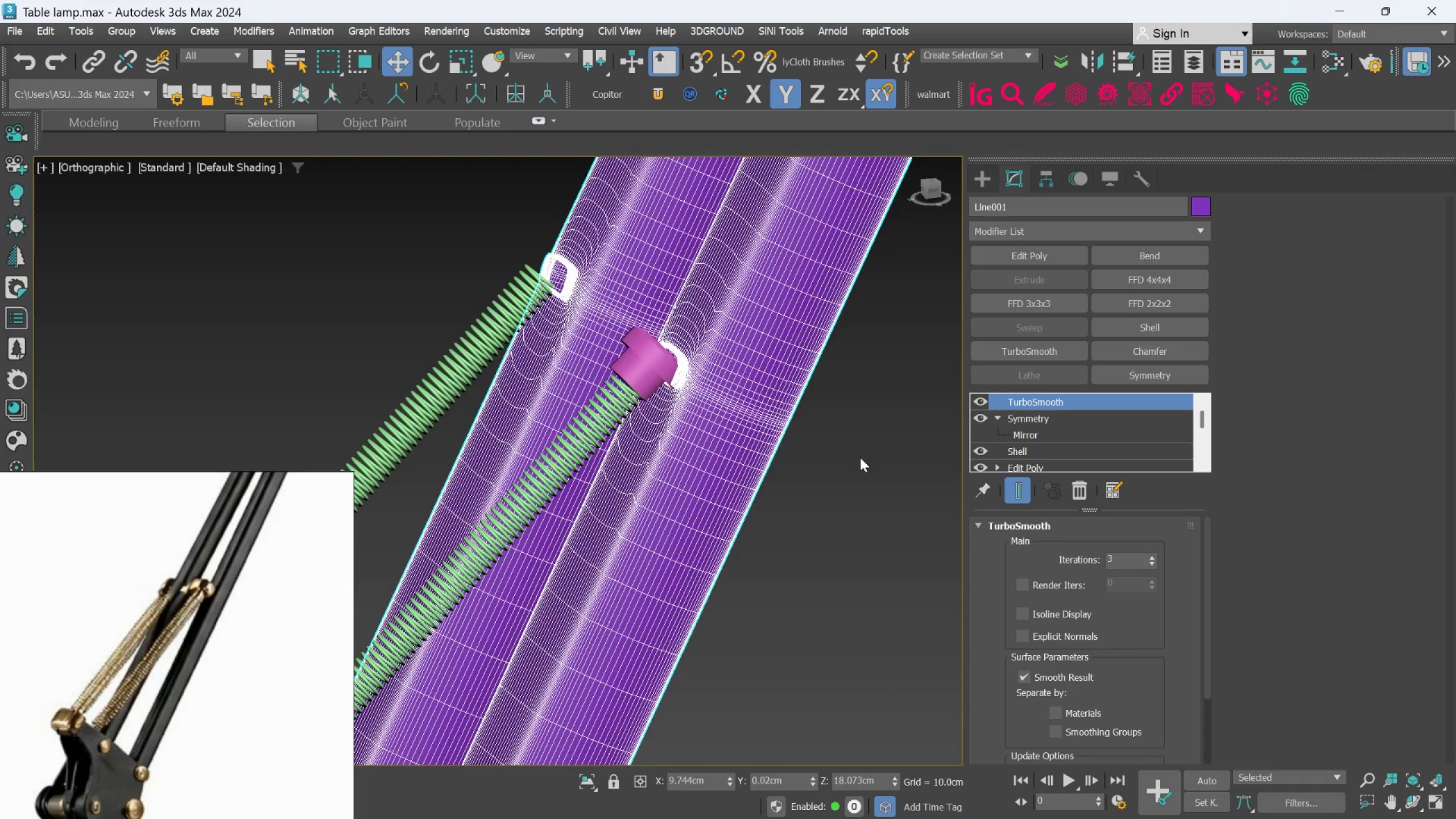 
key(Control+Z)
 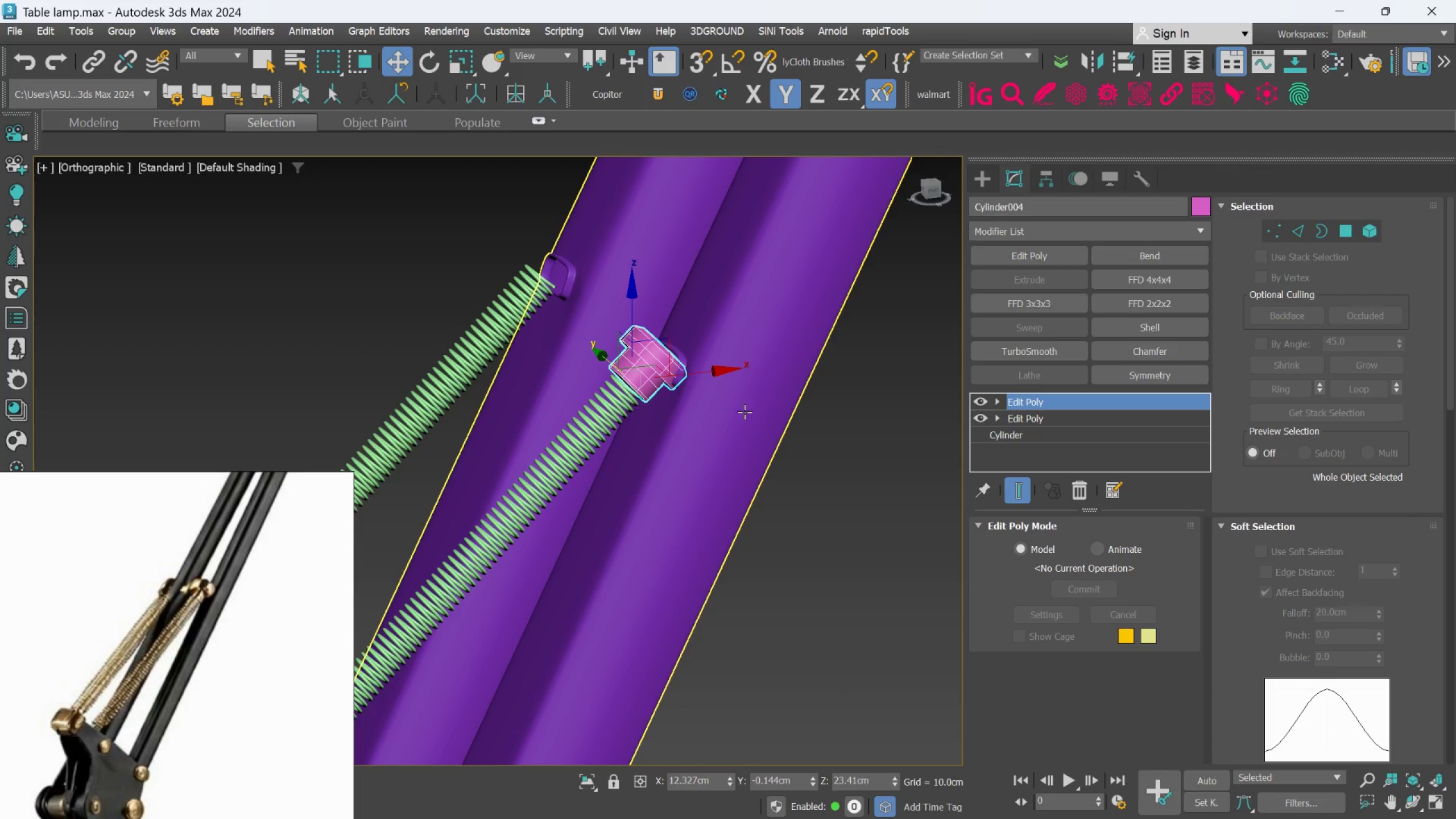 
key(Control+Z)
 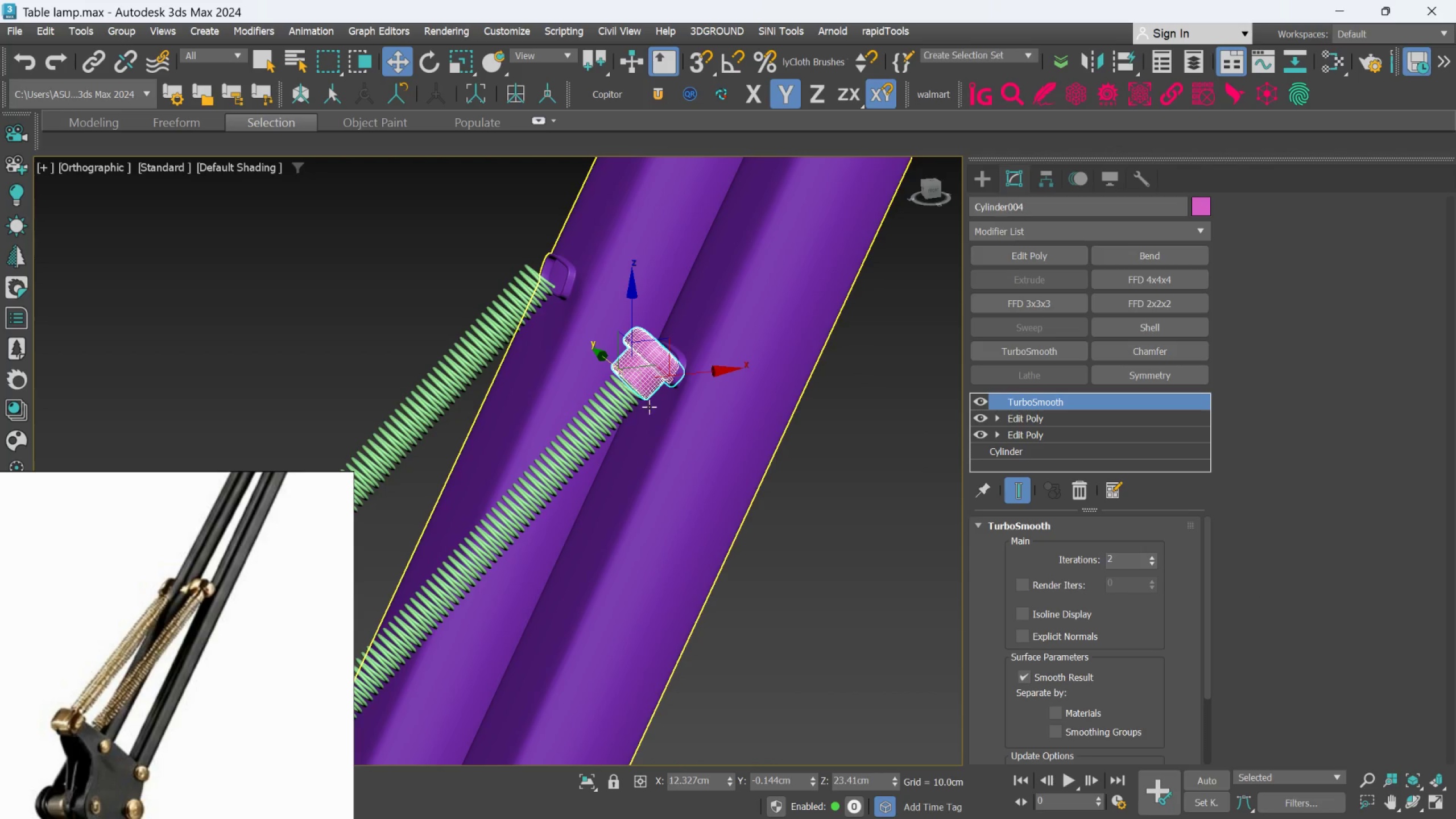 
left_click([610, 410])
 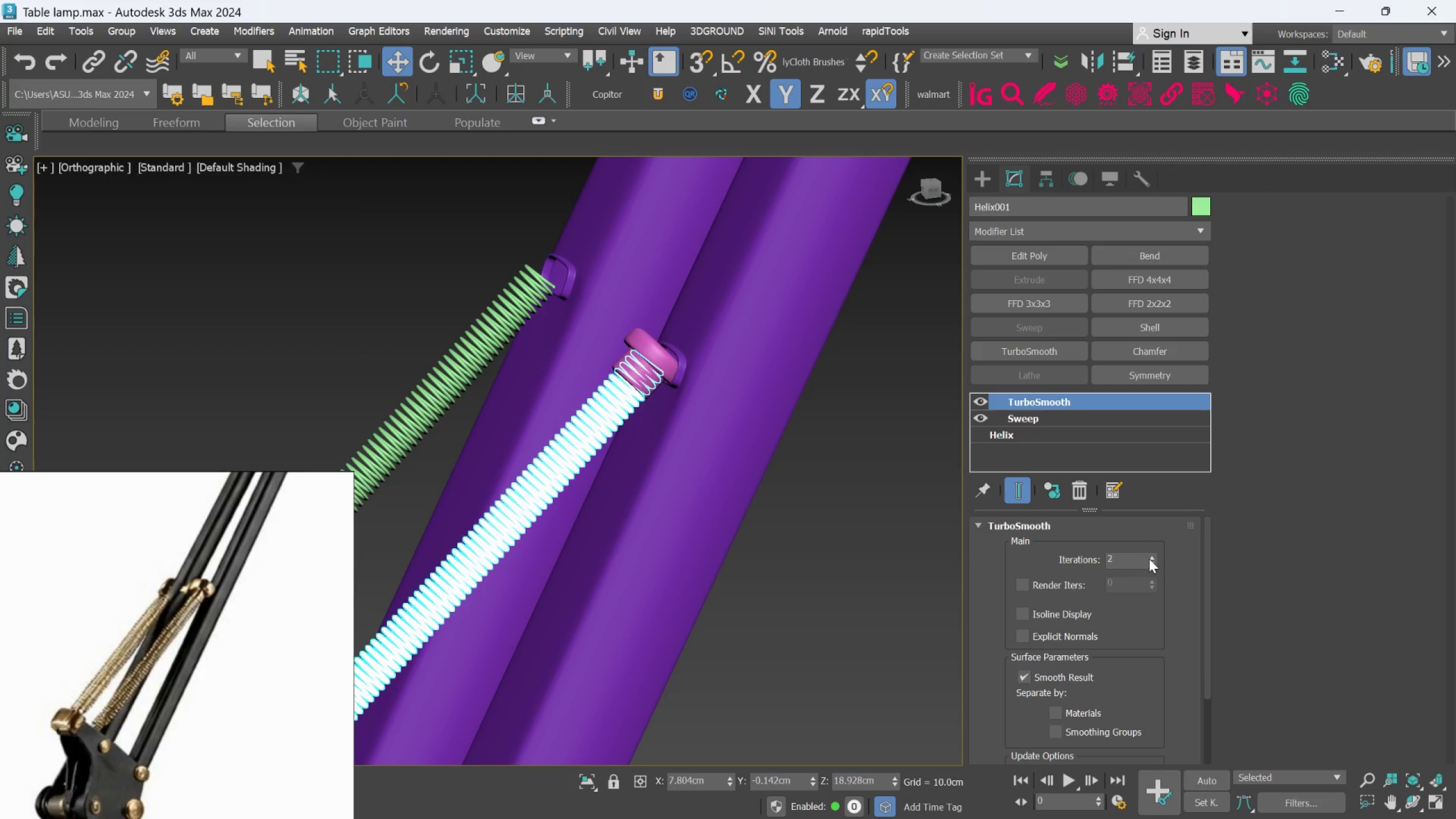 
left_click([1149, 560])
 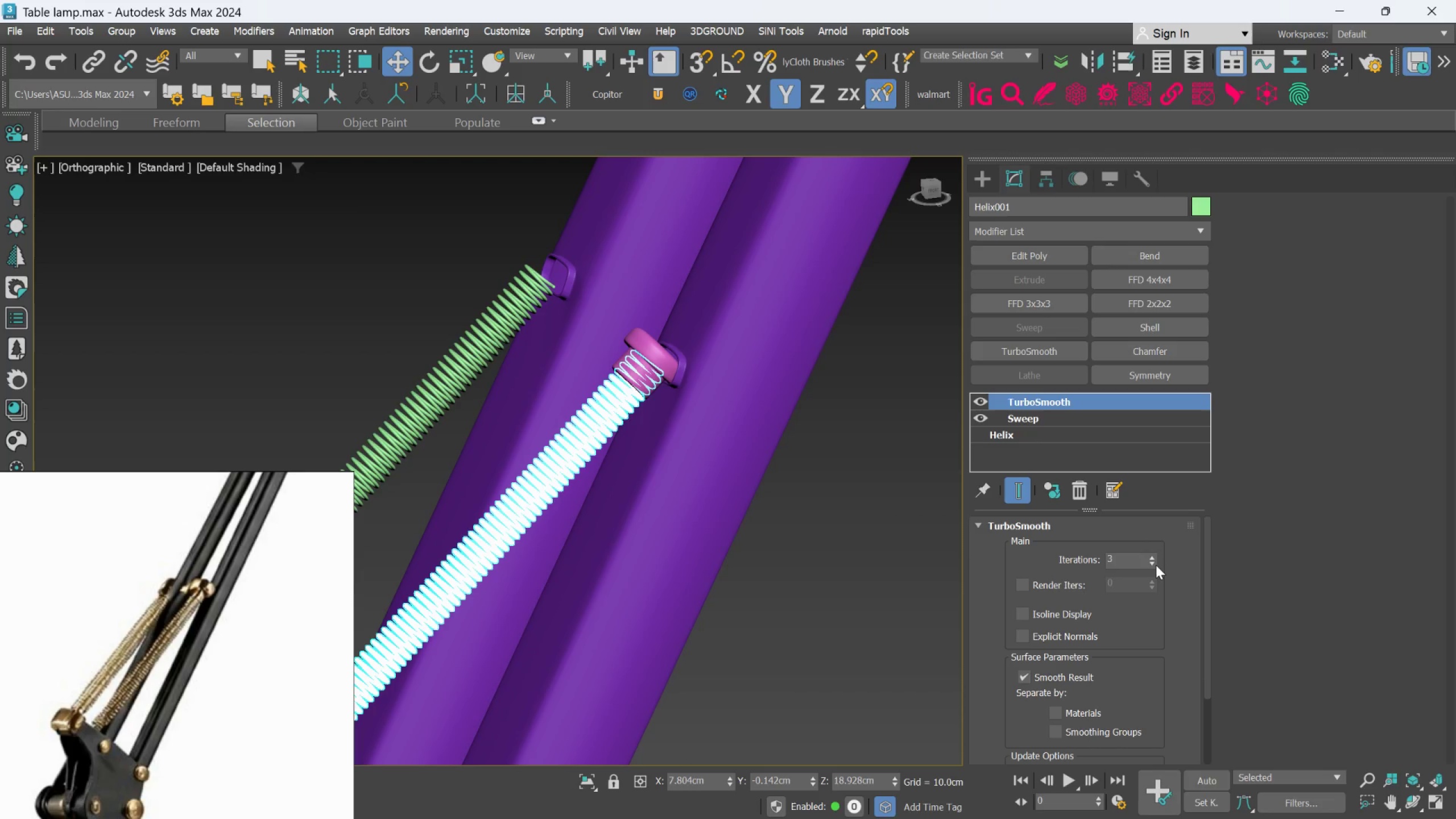 
double_click([1154, 565])
 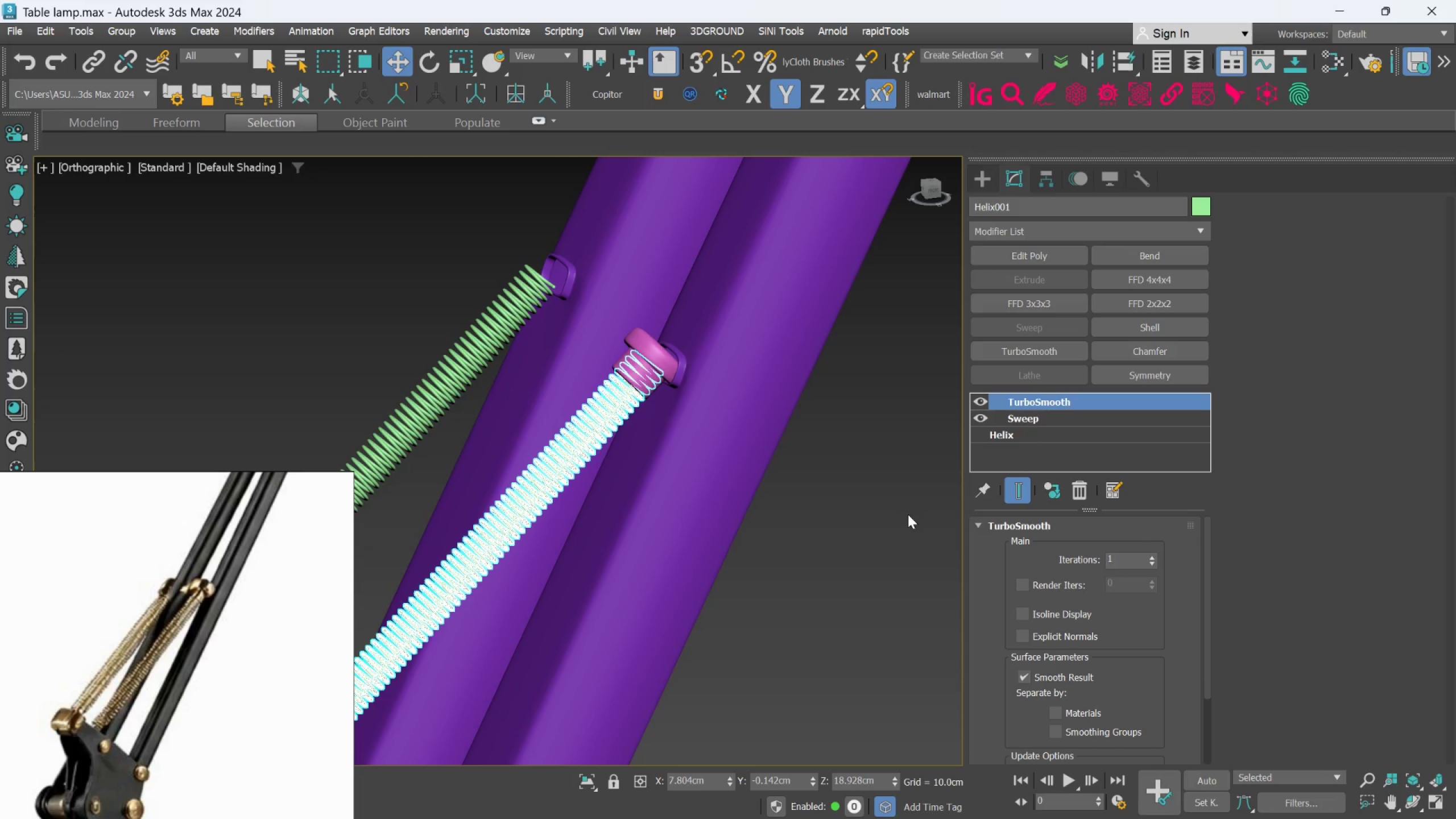 
left_click([848, 489])
 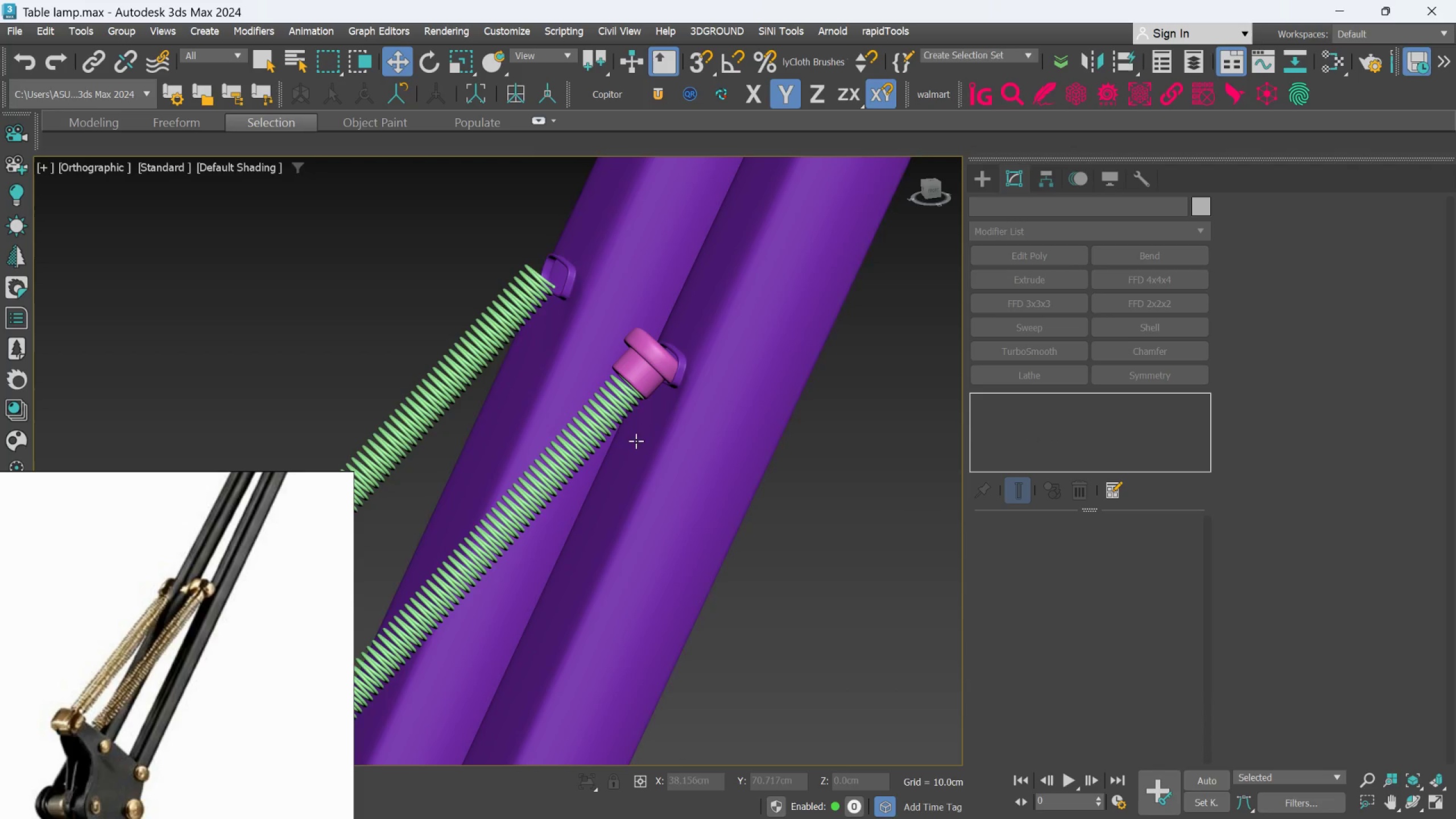 
scroll: coordinate [626, 422], scroll_direction: up, amount: 3.0
 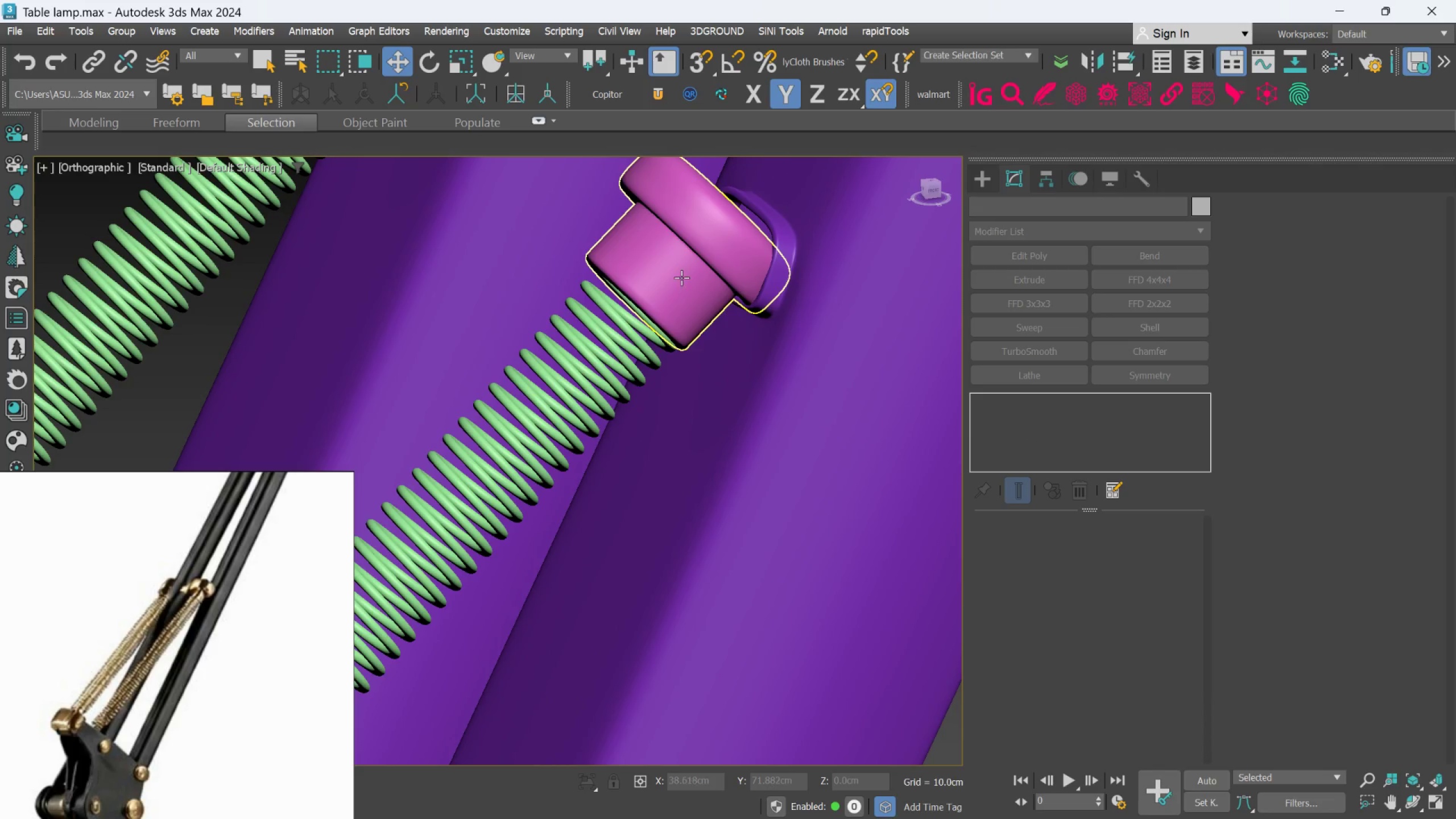 
left_click([681, 278])
 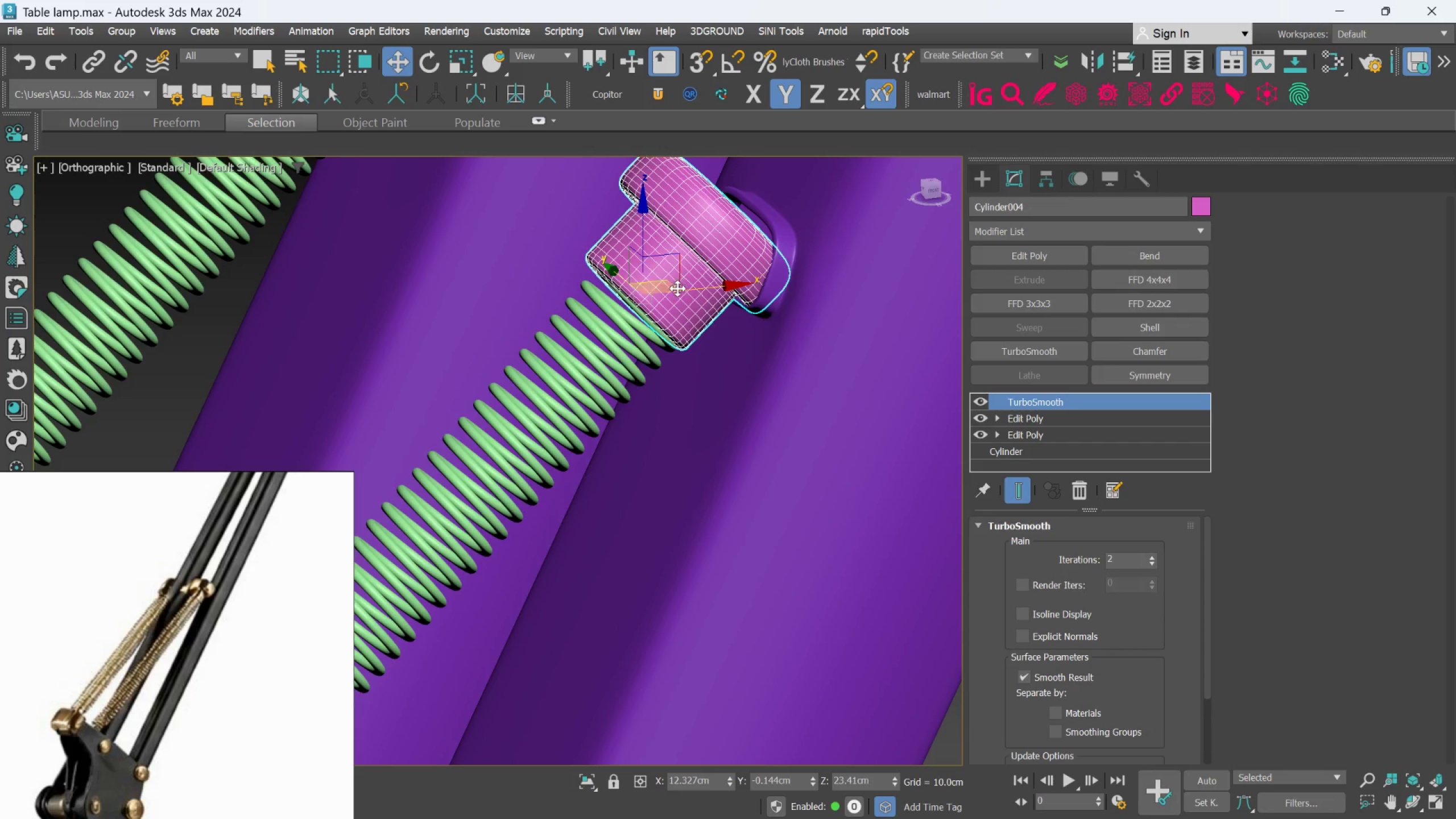 
hold_key(key=AltLeft, duration=1.09)
 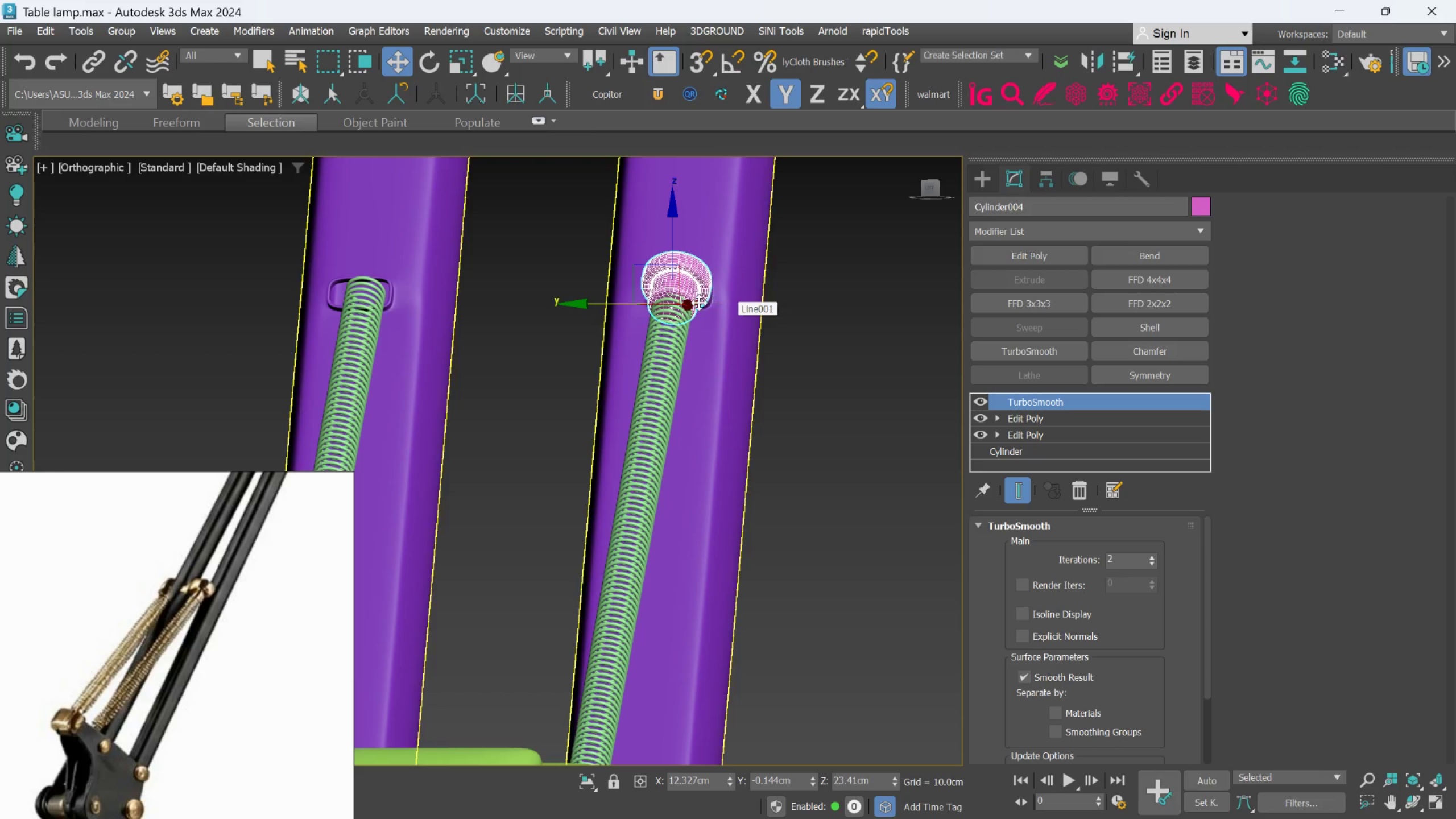 
scroll: coordinate [672, 311], scroll_direction: down, amount: 3.0
 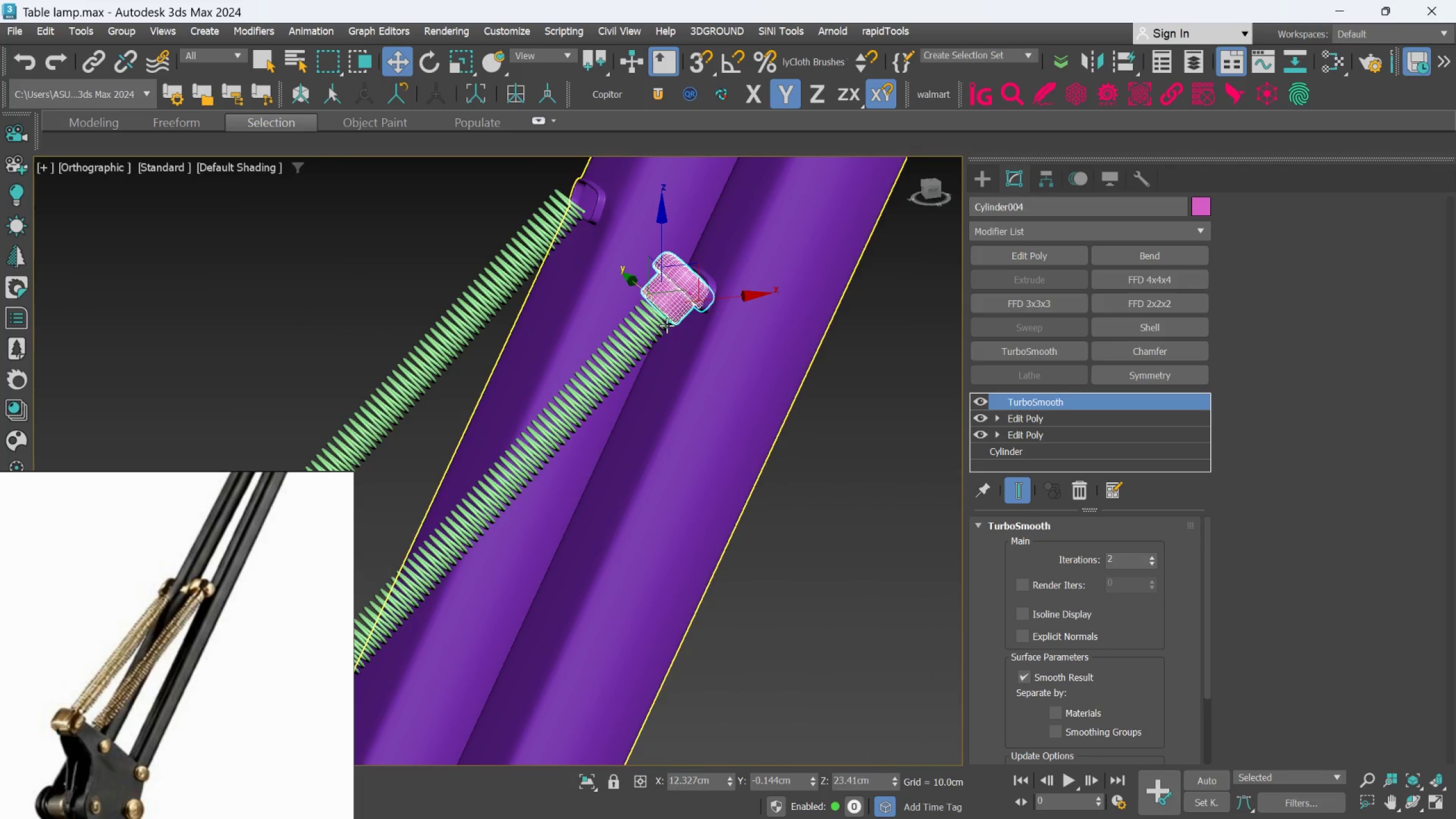 
scroll: coordinate [680, 293], scroll_direction: up, amount: 8.0
 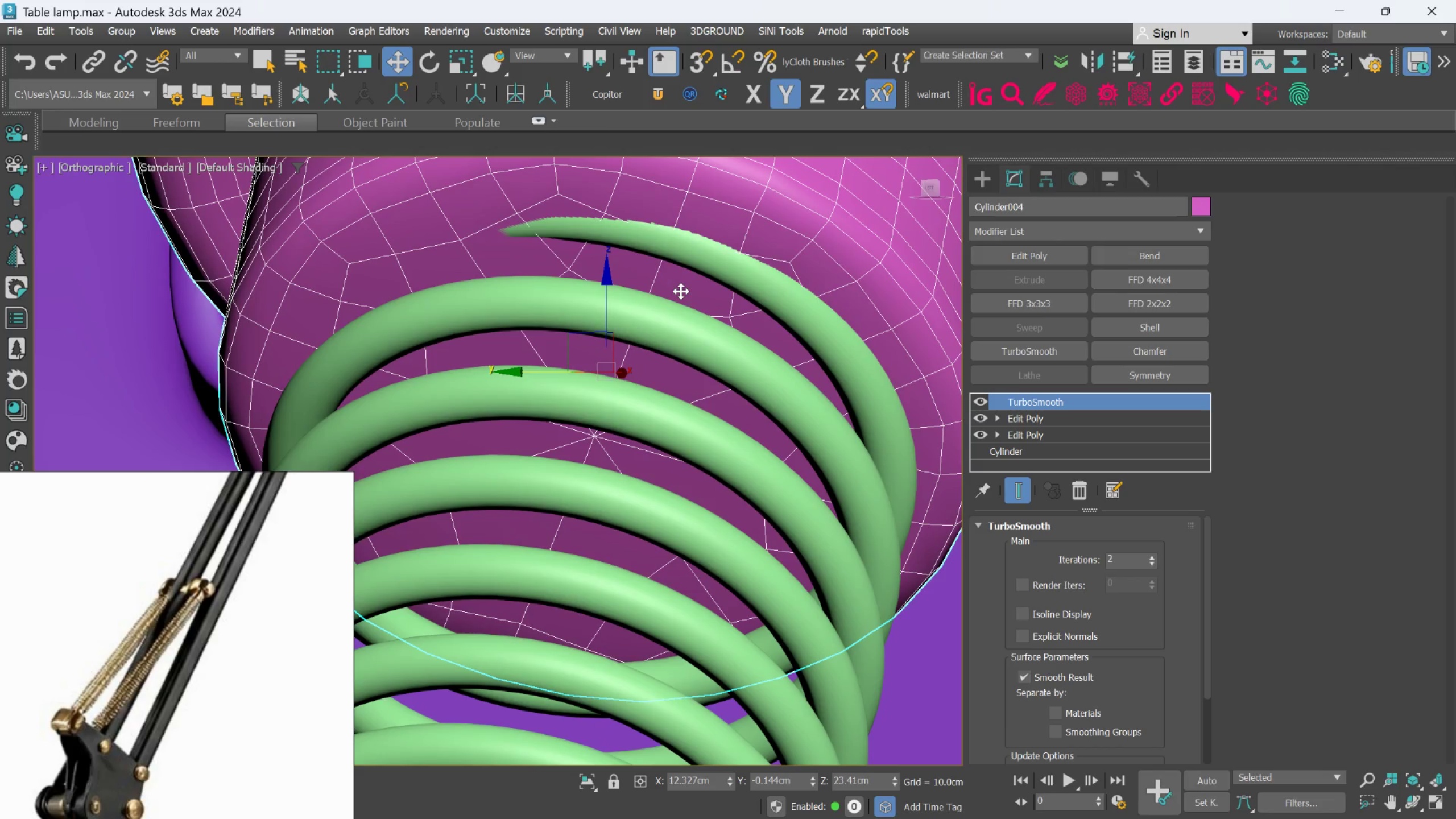 
hold_key(key=AltLeft, duration=1.0)
 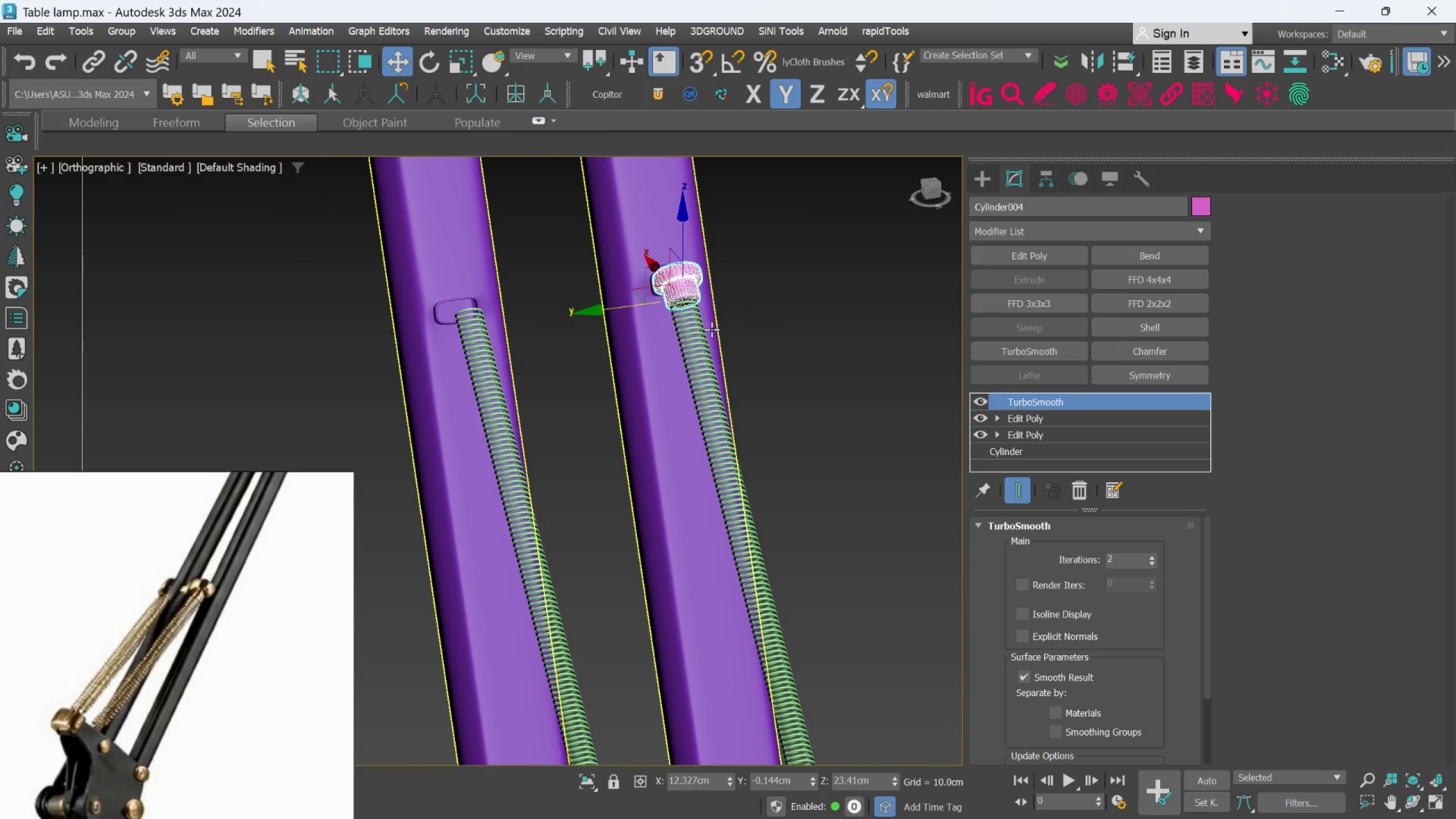 
scroll: coordinate [681, 293], scroll_direction: down, amount: 10.0
 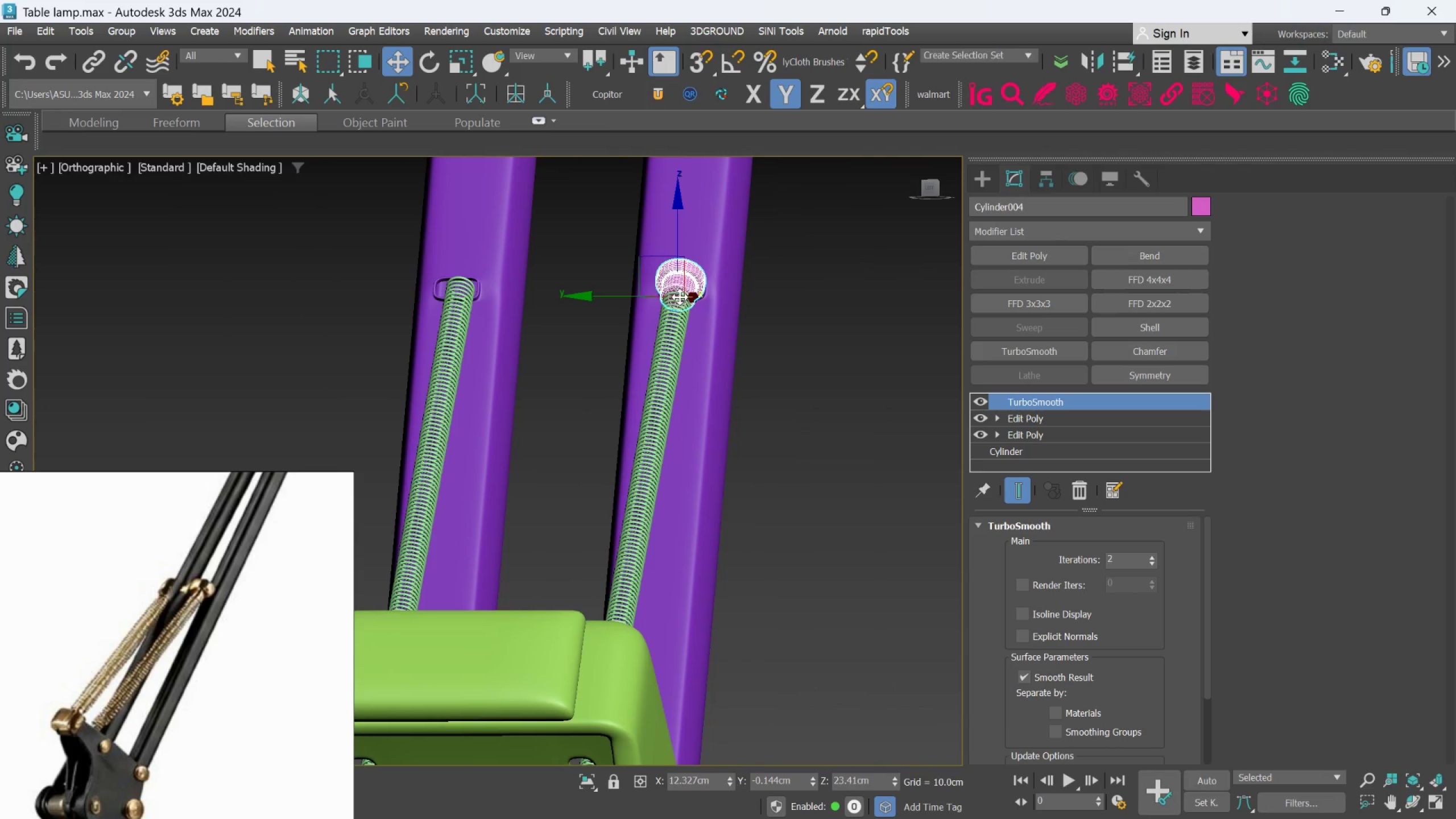 
hold_key(key=AltLeft, duration=0.67)
 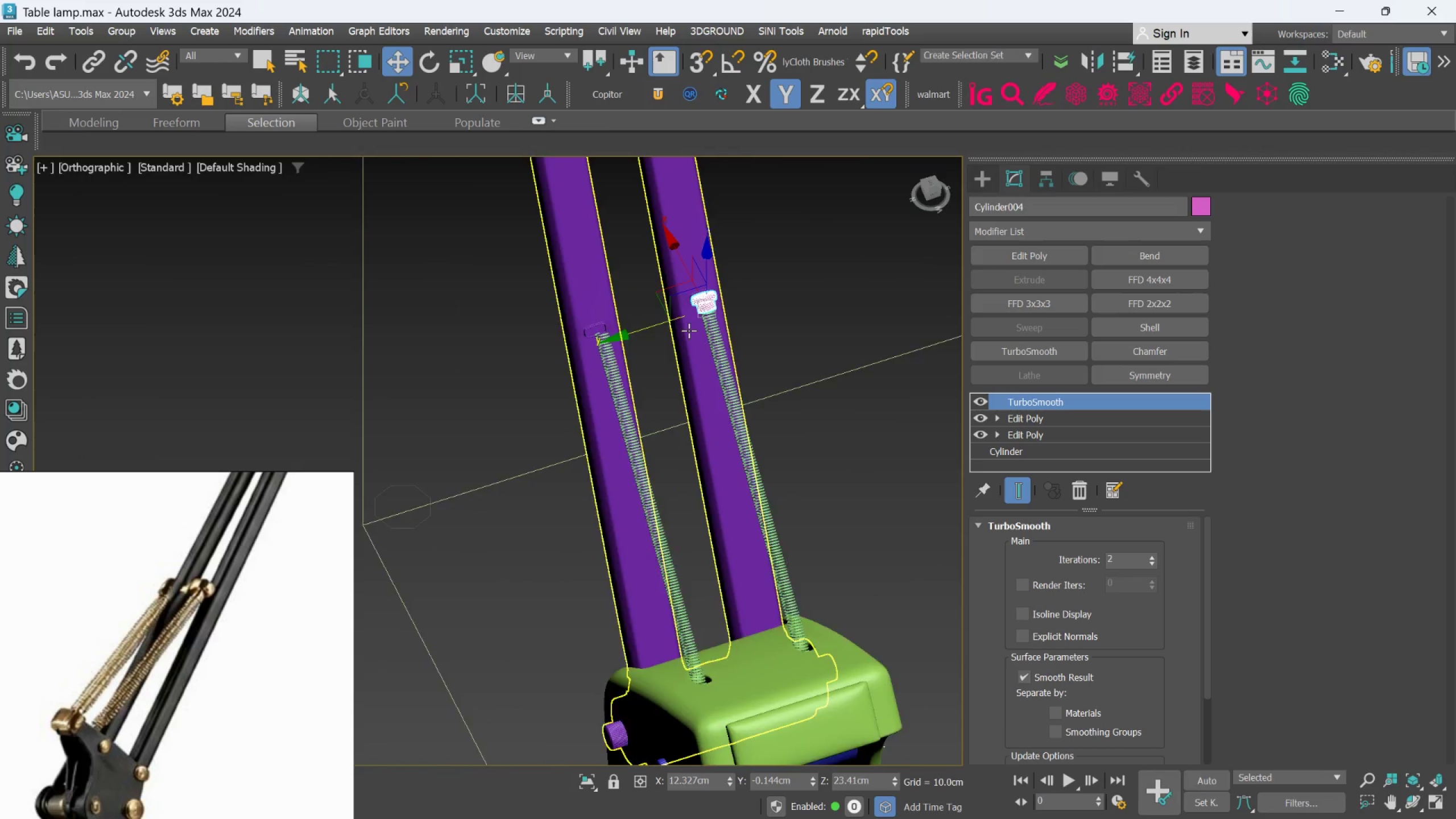 
scroll: coordinate [712, 329], scroll_direction: down, amount: 3.0
 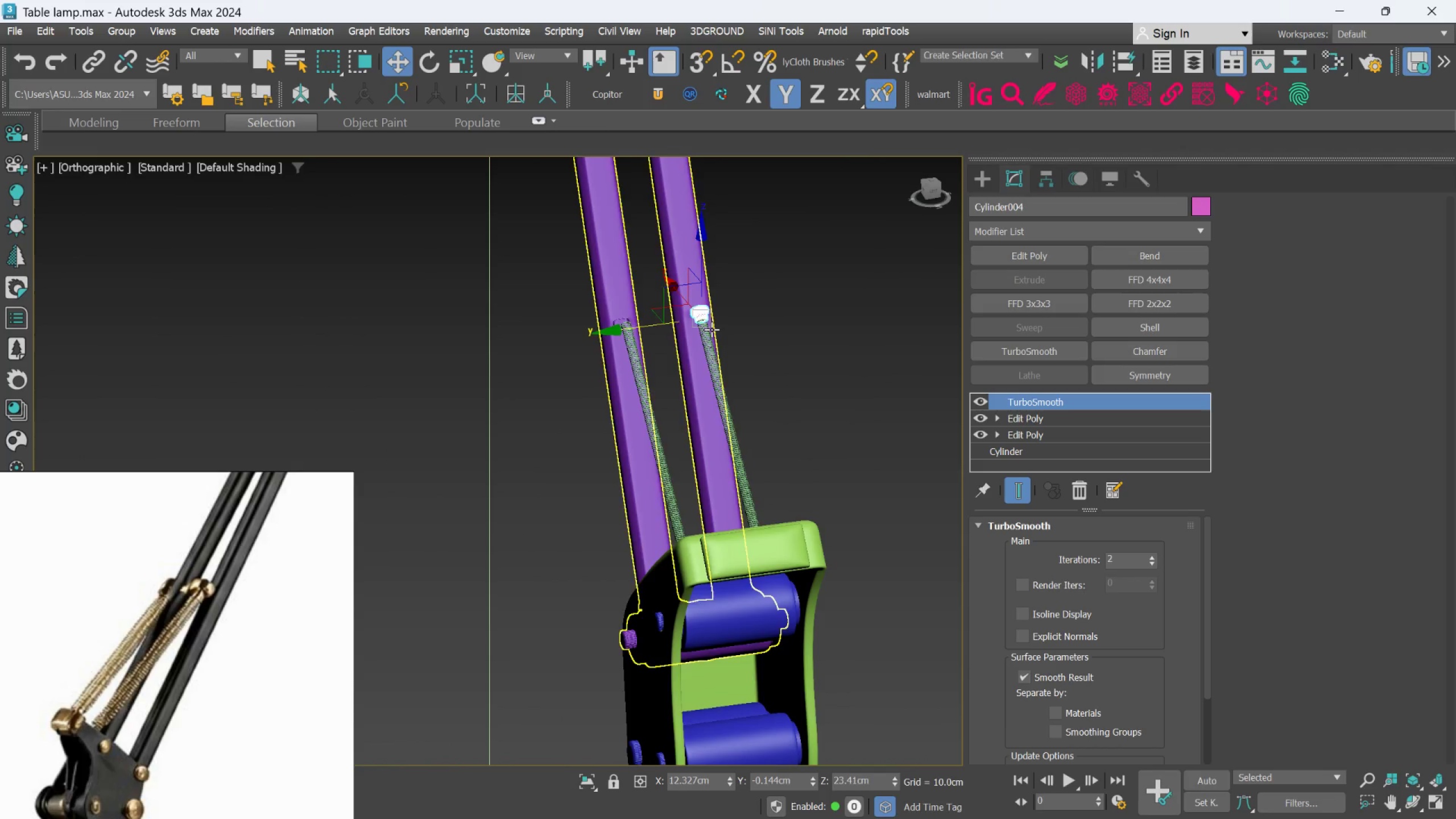 
hold_key(key=AltLeft, duration=18.53)
scroll: coordinate [689, 337], scroll_direction: up, amount: 2.0
 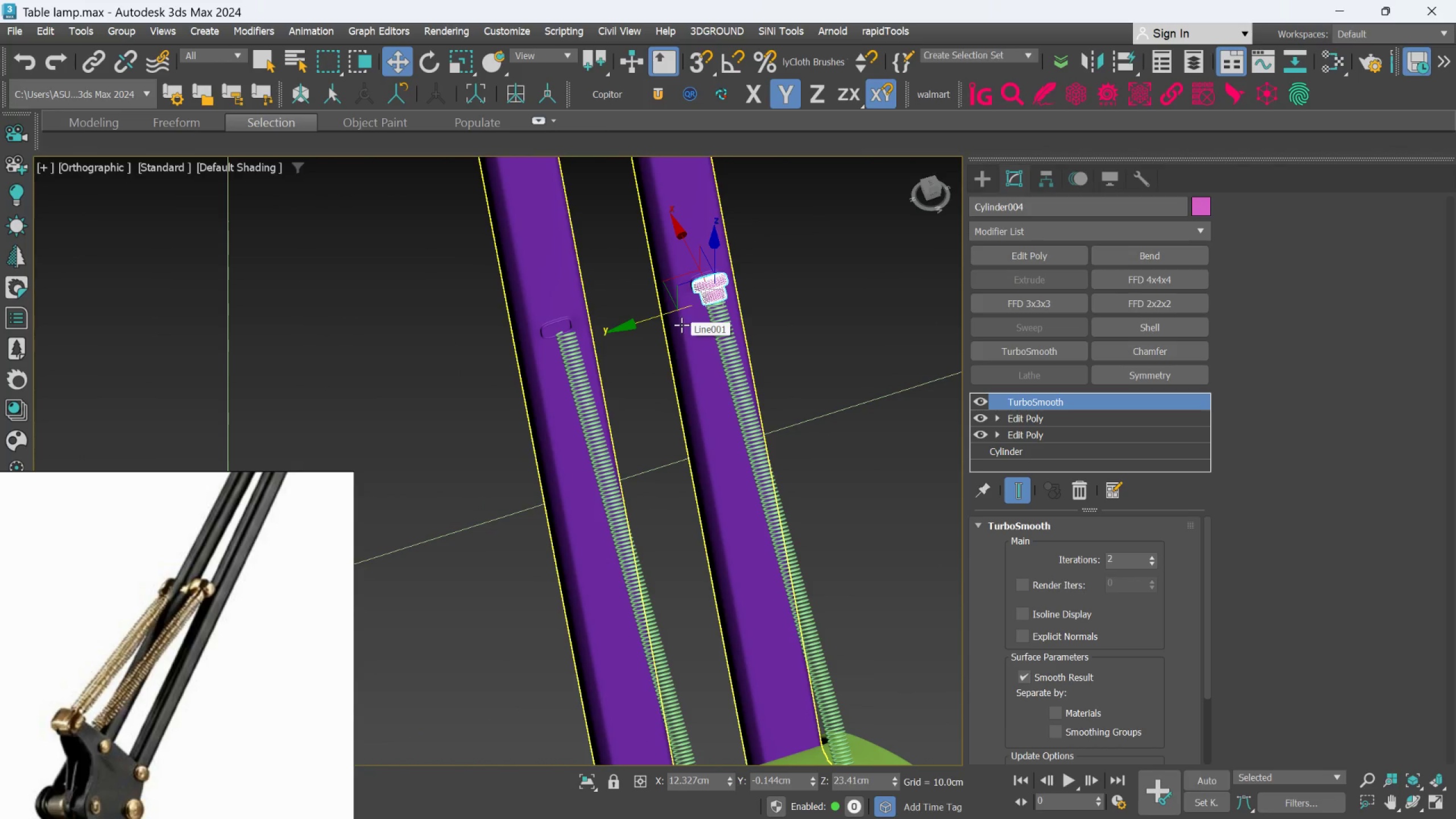 
hold_key(key=ShiftLeft, duration=1.52)
left_click_drag(start_coordinate=[648, 322], to_coordinate=[489, 340])
 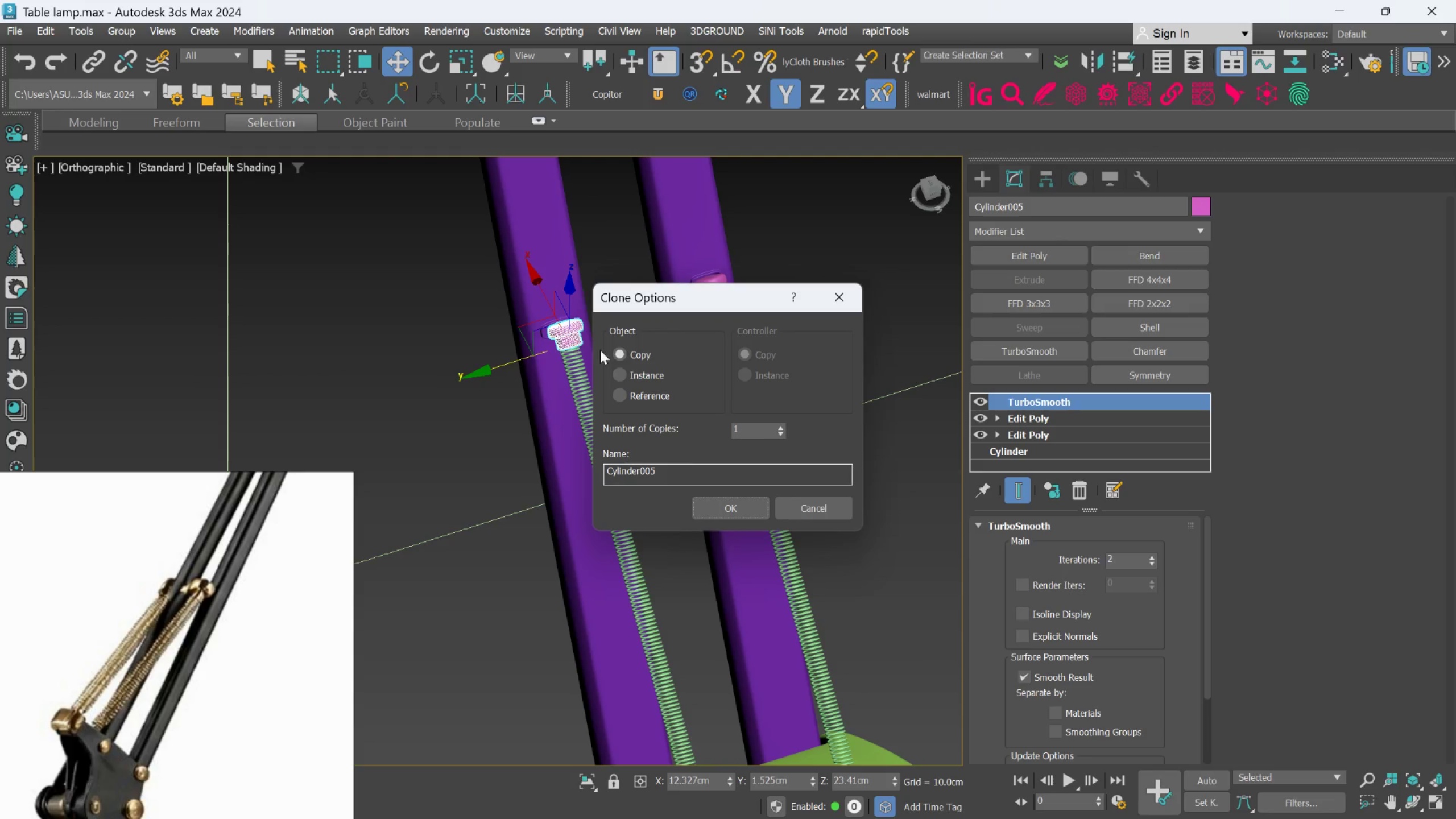 
hold_key(key=ShiftLeft, duration=1.5)
 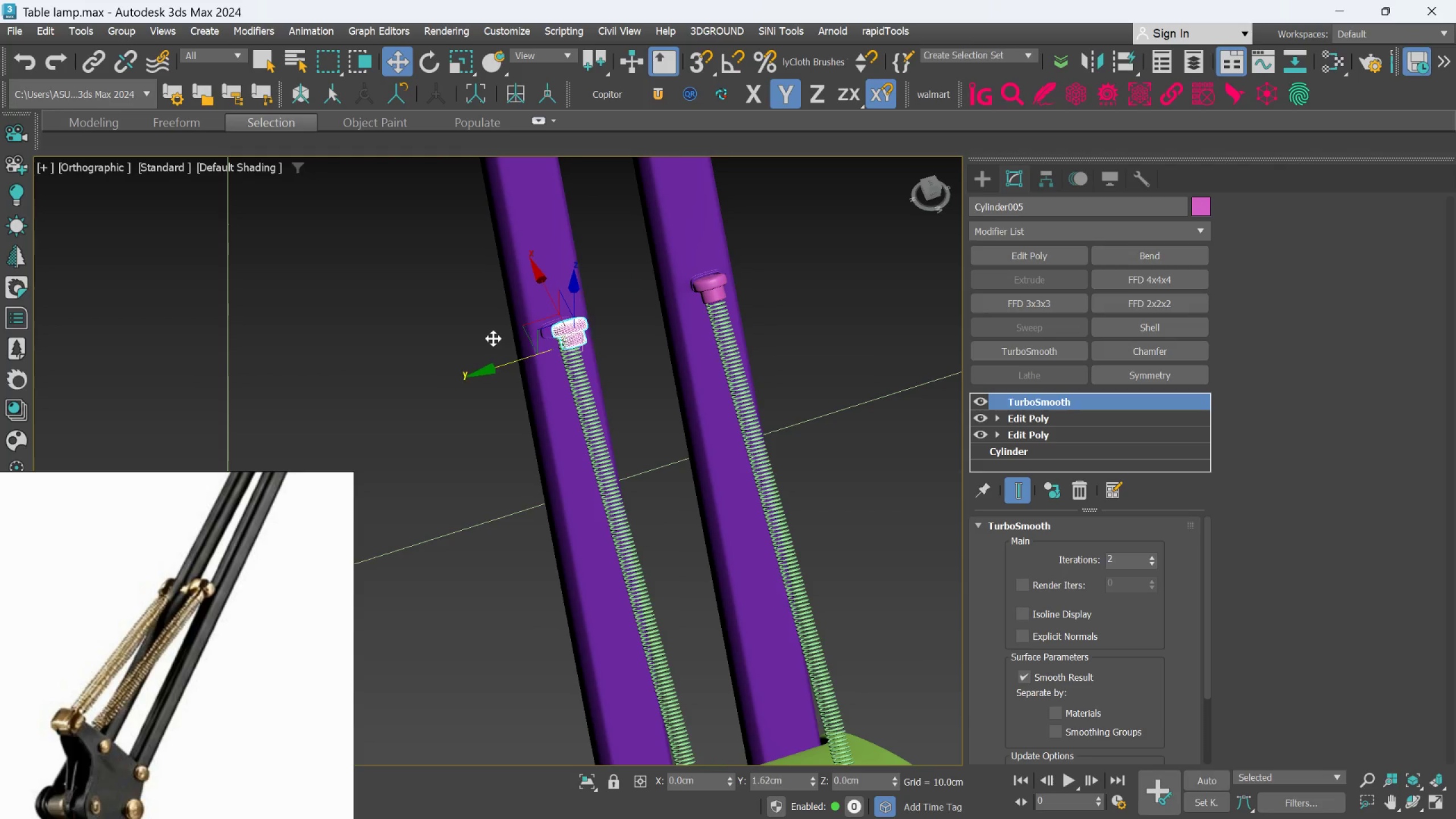 
hold_key(key=ShiftLeft, duration=1.52)
 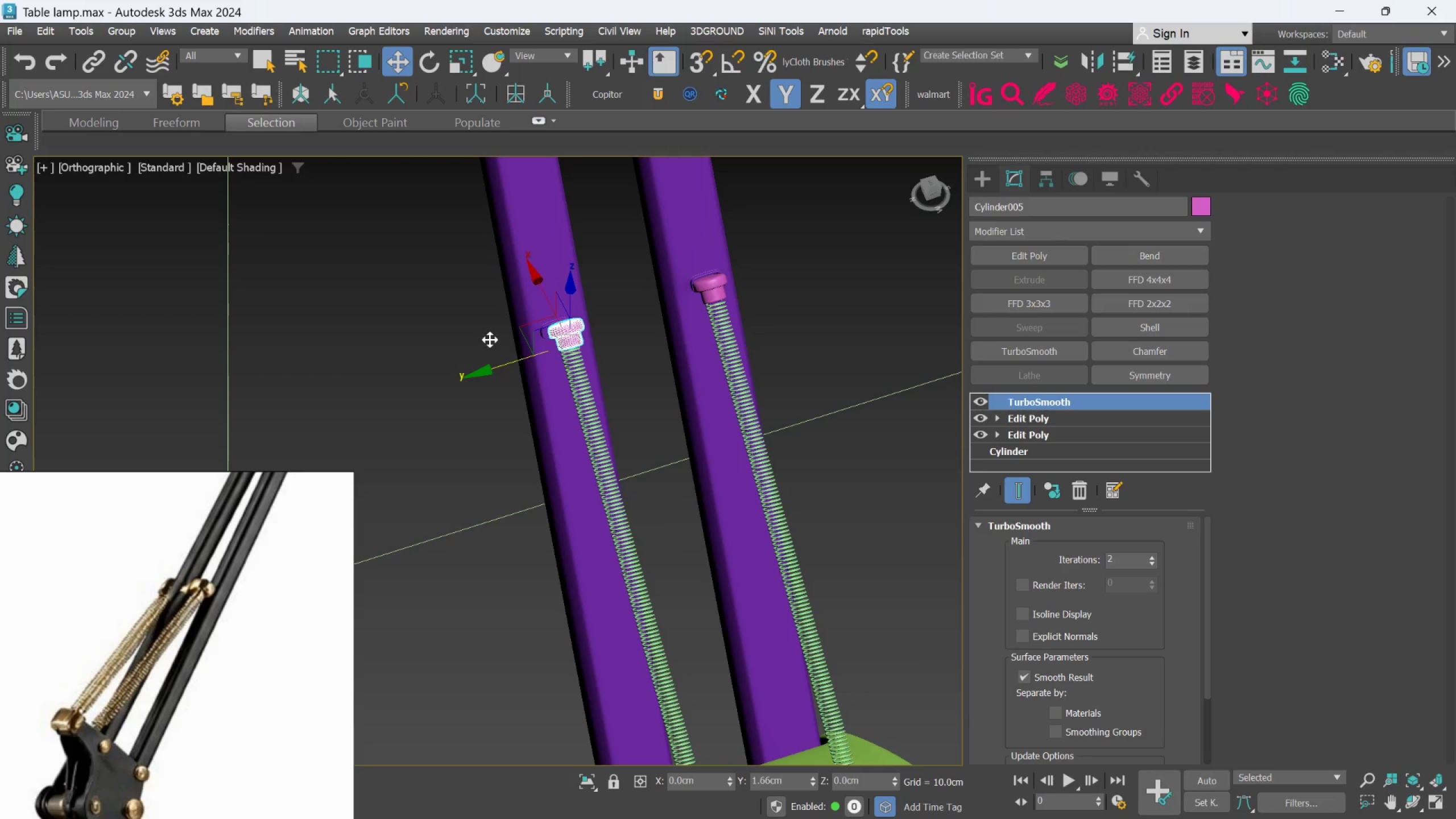 
hold_key(key=ShiftLeft, duration=1.51)
 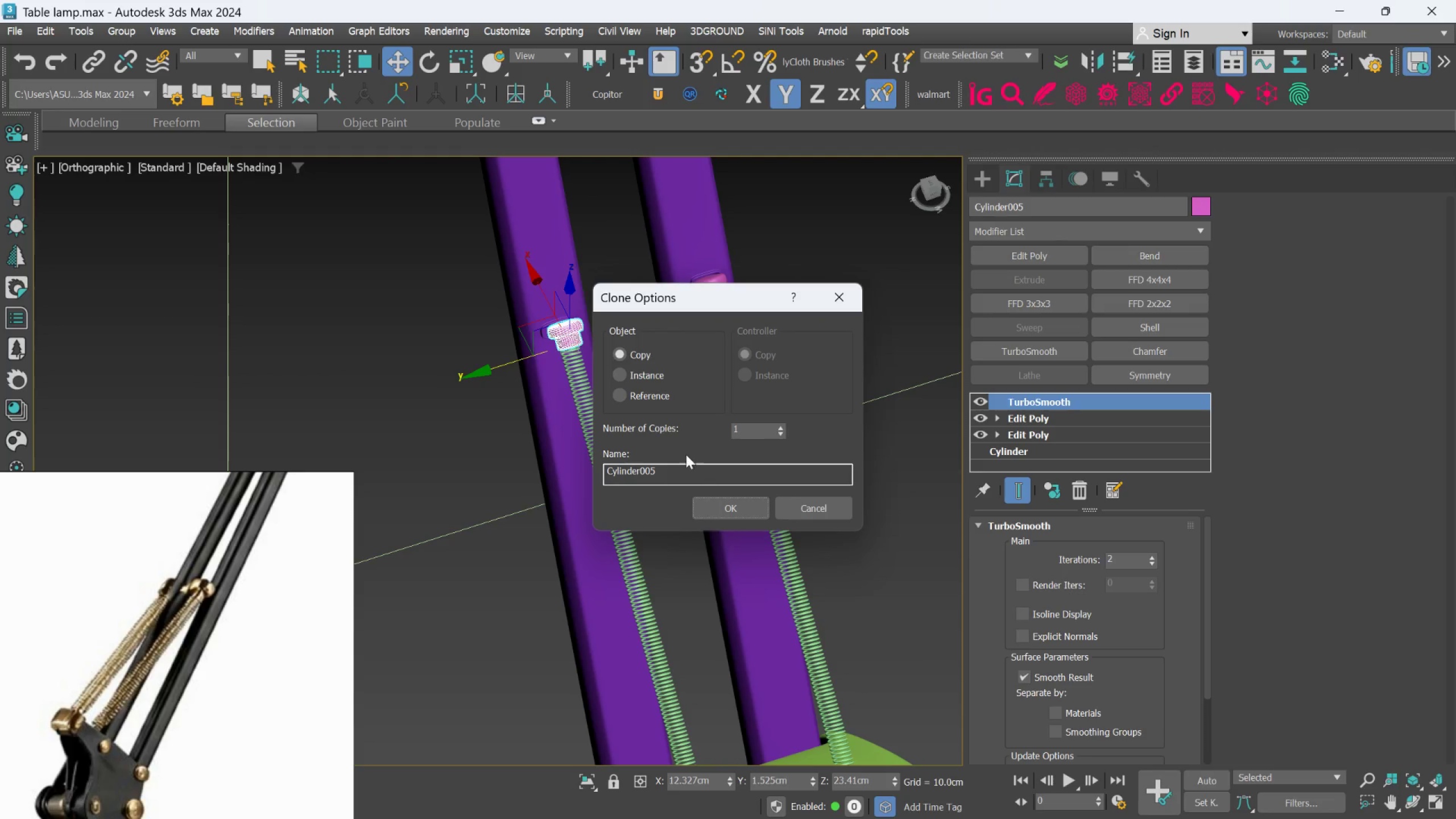 
left_click([611, 374])
 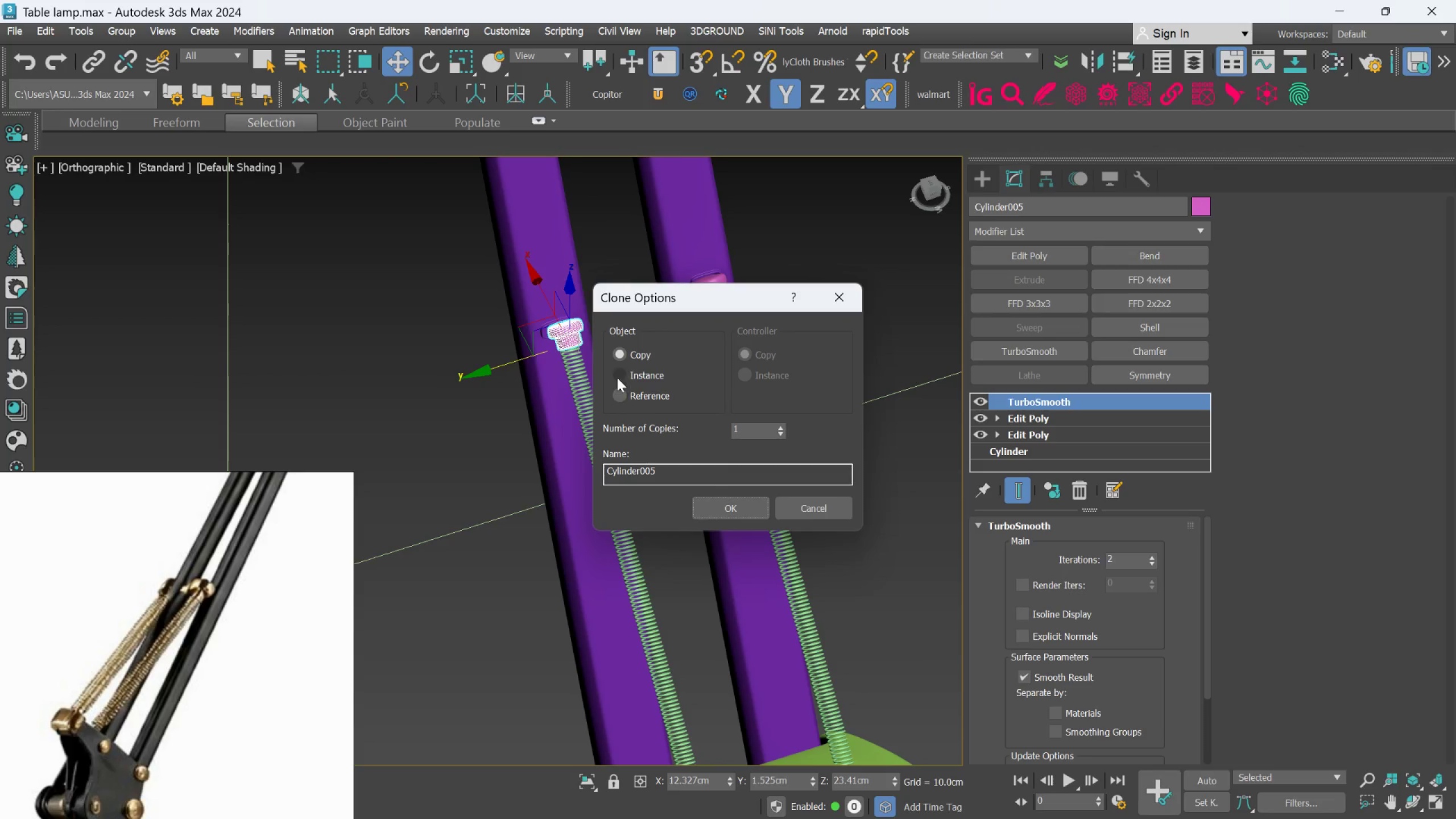 
left_click([615, 374])
 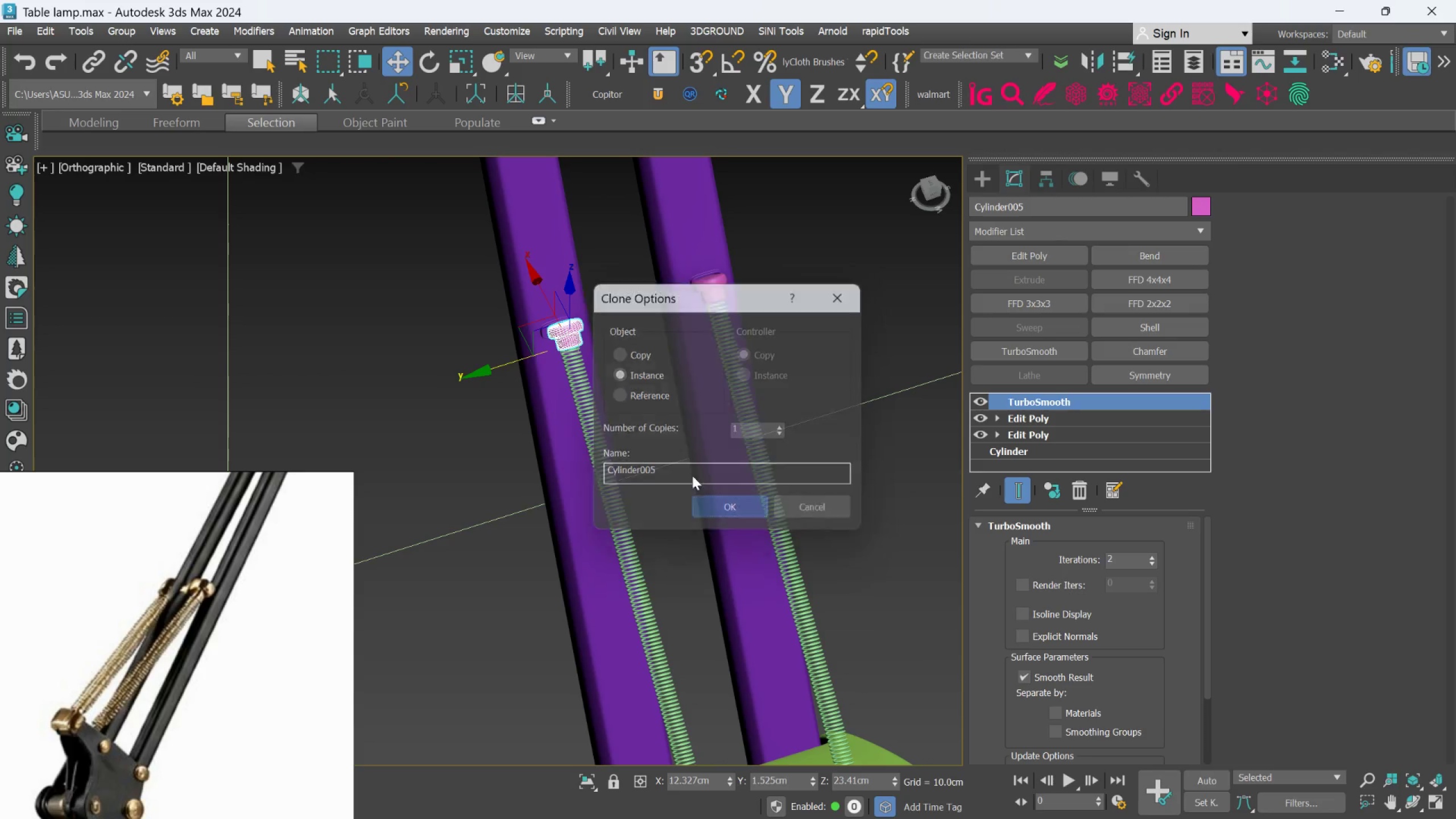 
scroll: coordinate [580, 356], scroll_direction: up, amount: 4.0
 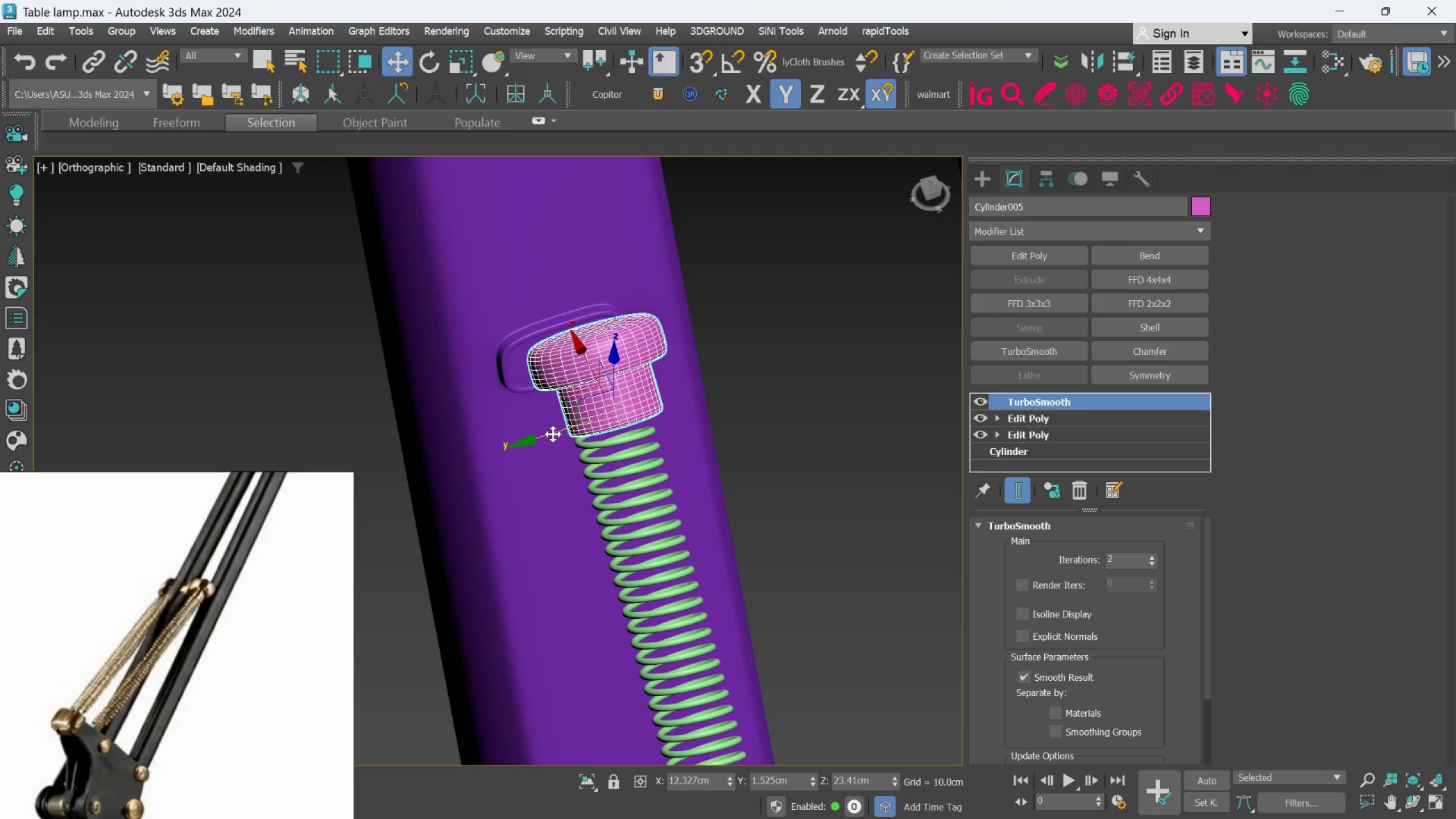 
left_click_drag(start_coordinate=[552, 435], to_coordinate=[543, 441])
 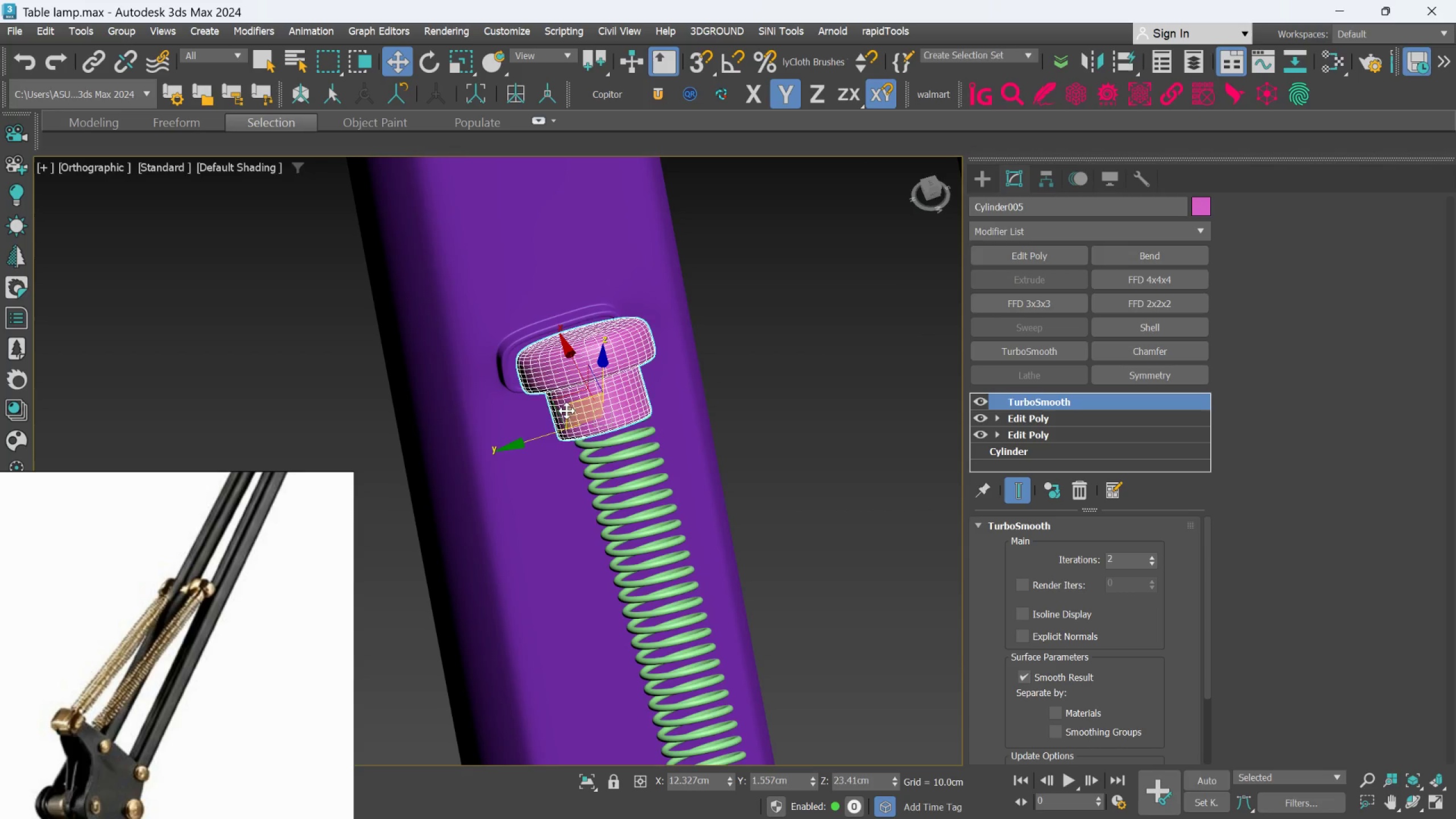 
hold_key(key=AltLeft, duration=0.95)
 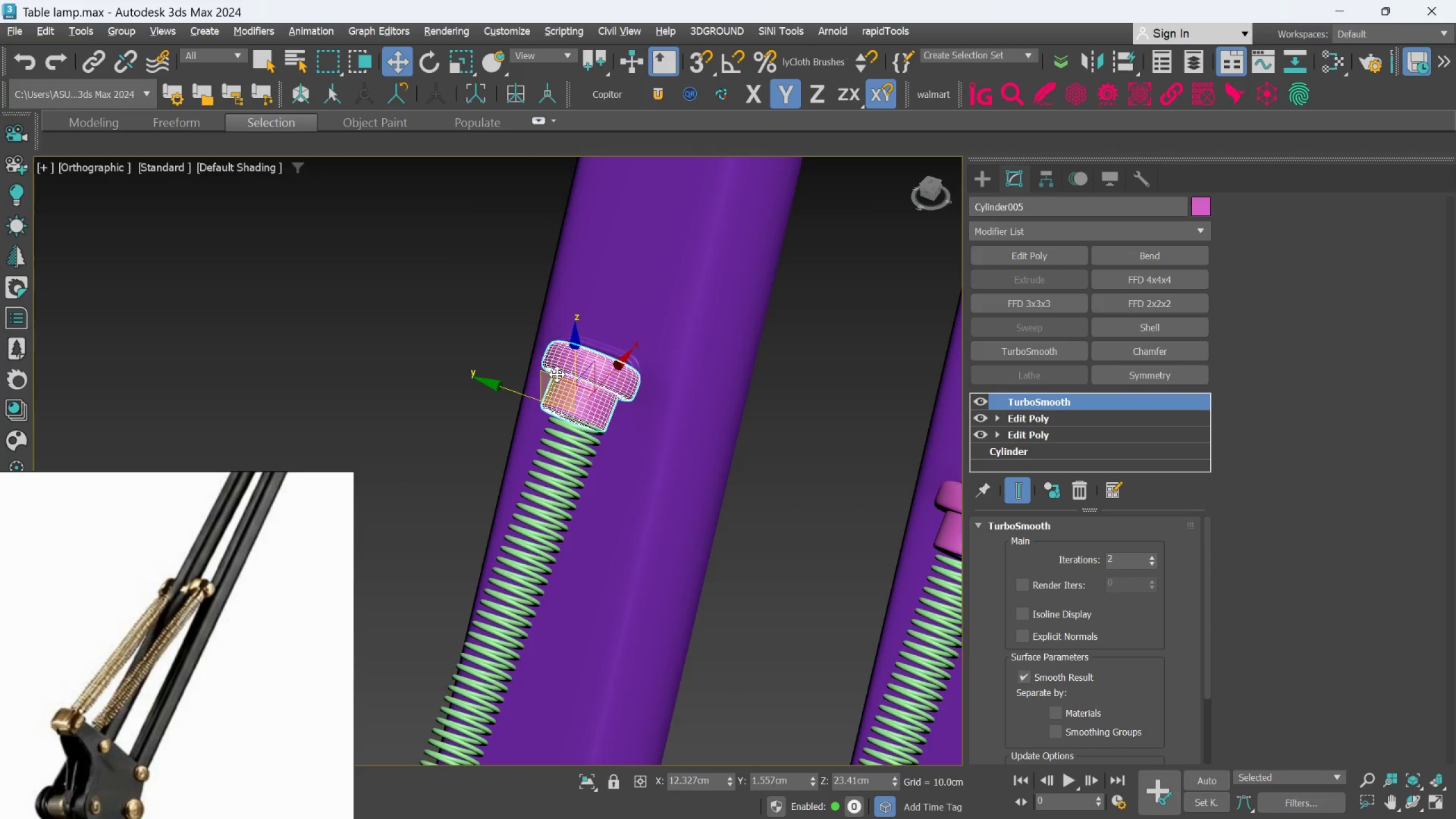 
scroll: coordinate [566, 406], scroll_direction: down, amount: 1.0
 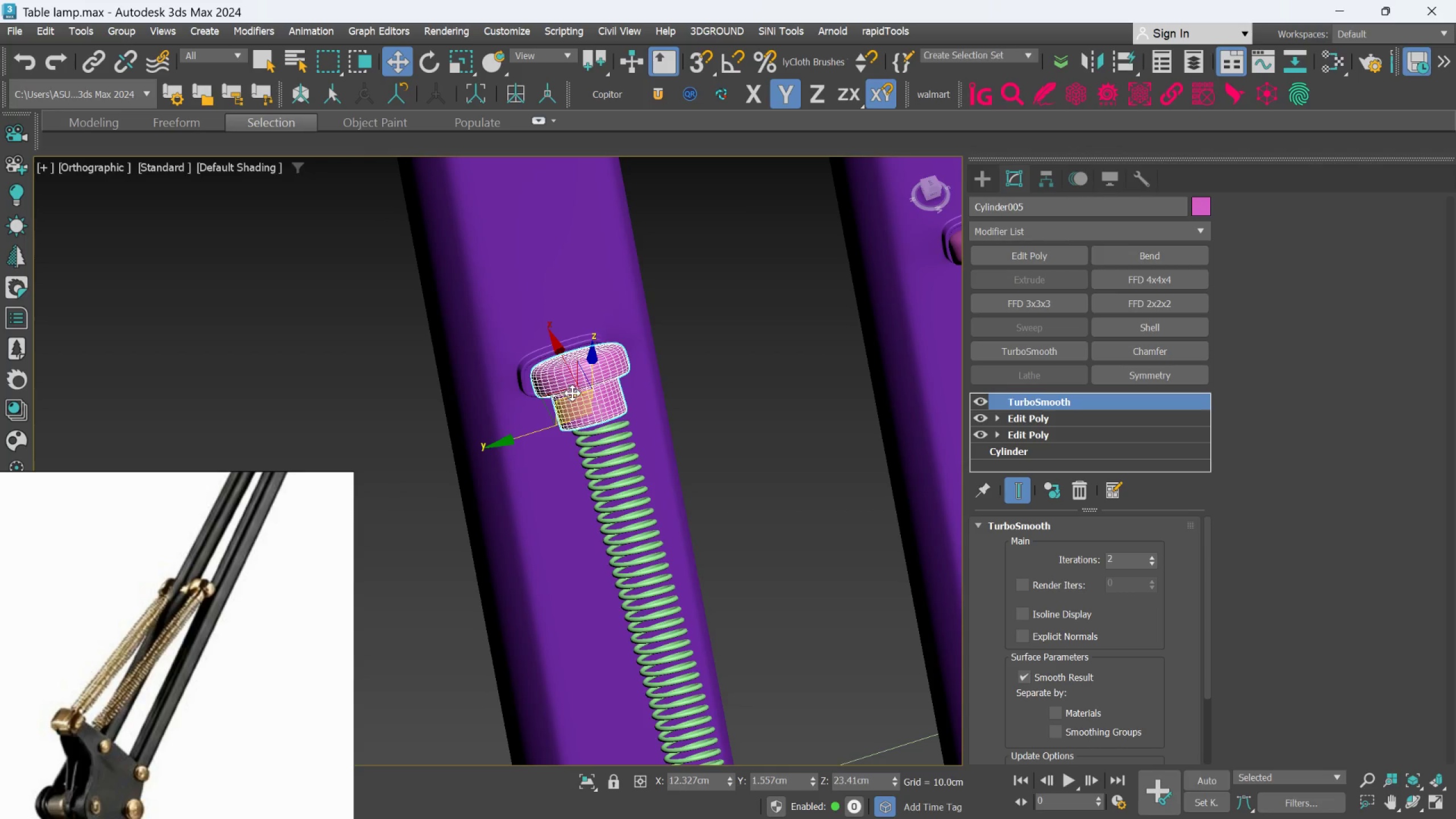 
hold_key(key=AltLeft, duration=1.33)
 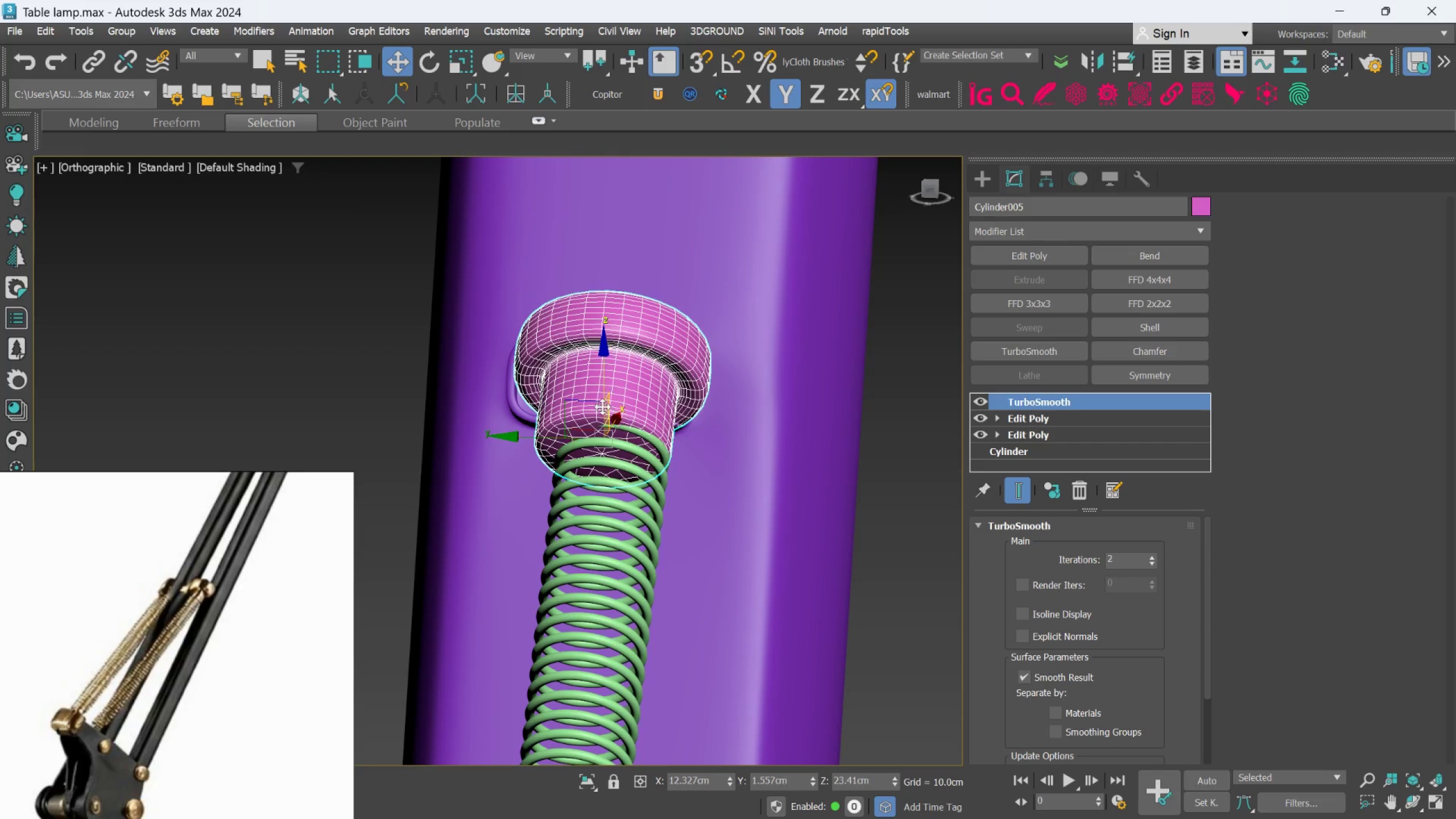 
scroll: coordinate [561, 383], scroll_direction: up, amount: 2.0
 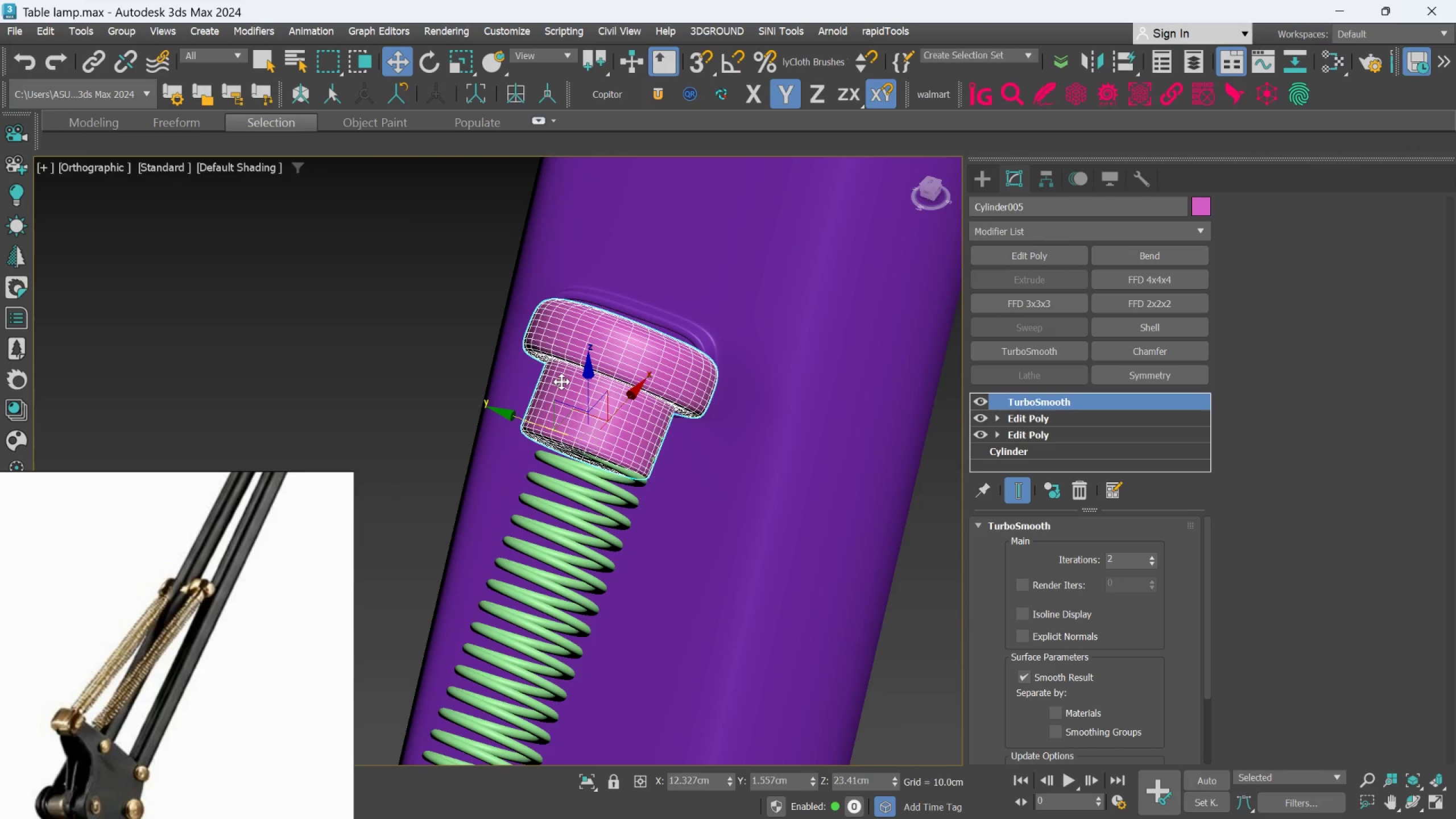 
hold_key(key=AltLeft, duration=0.86)
 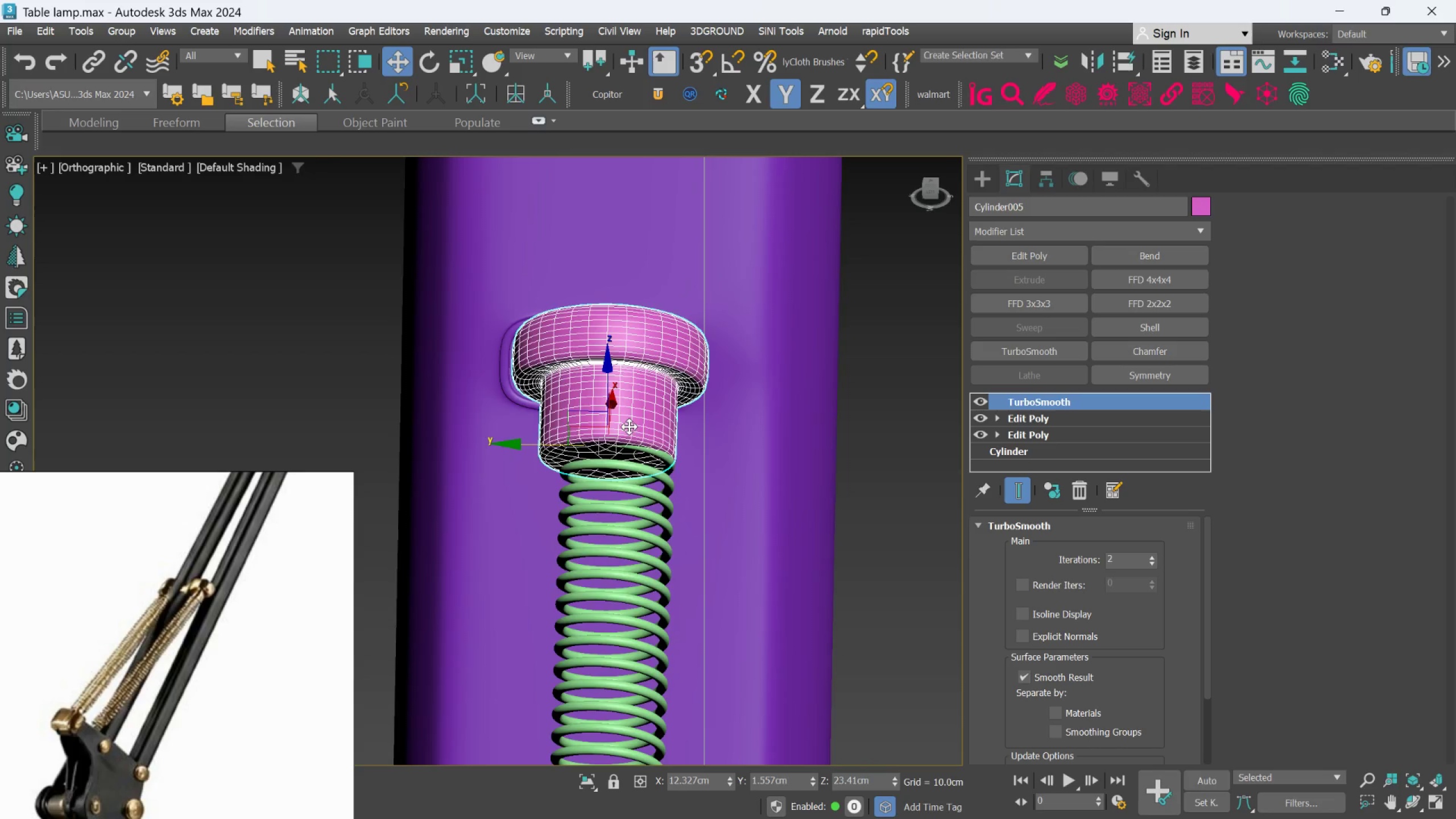 
hold_key(key=AltLeft, duration=0.91)
 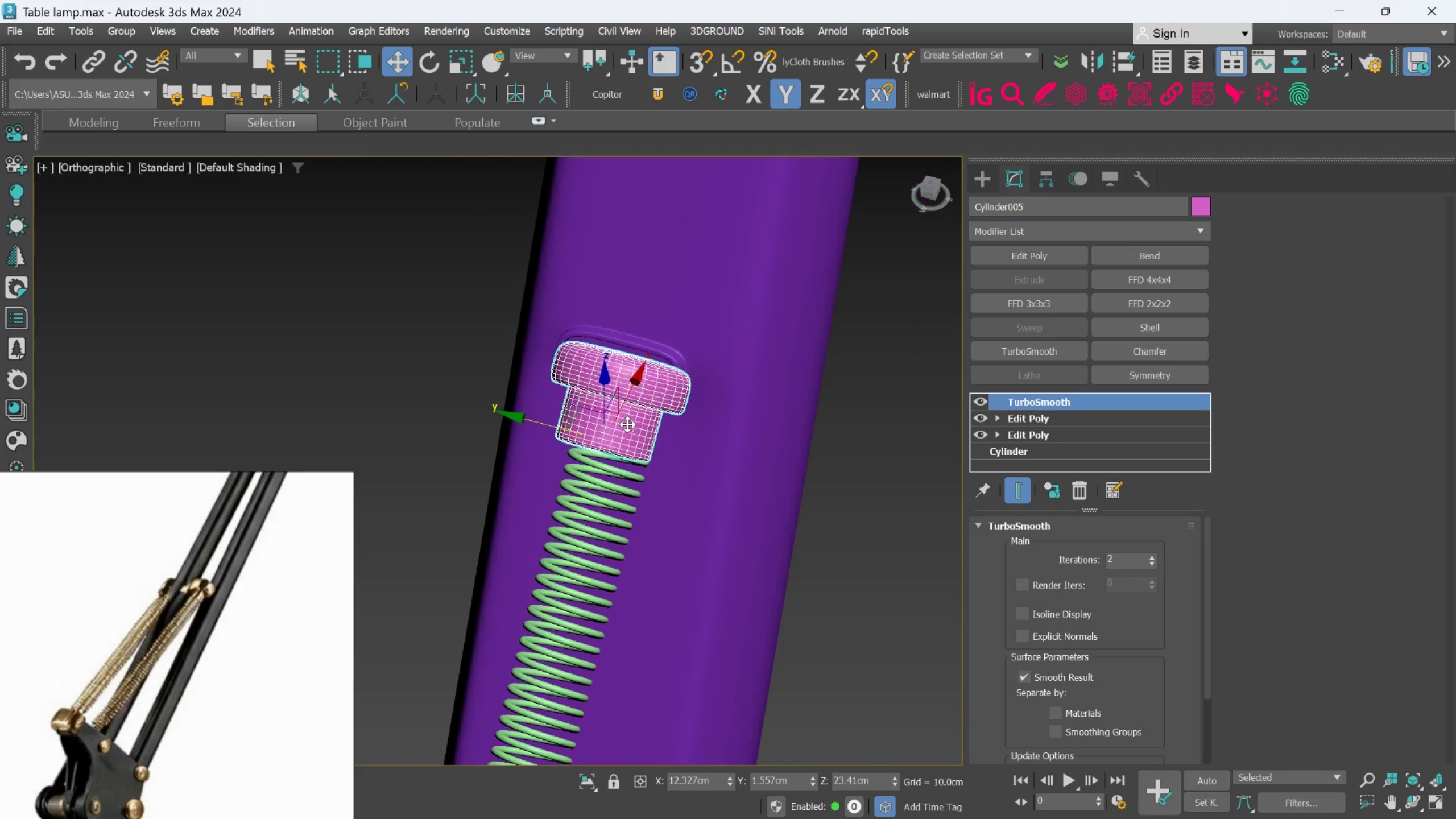 
hold_key(key=AltLeft, duration=0.83)
scroll: coordinate [627, 425], scroll_direction: down, amount: 1.0
 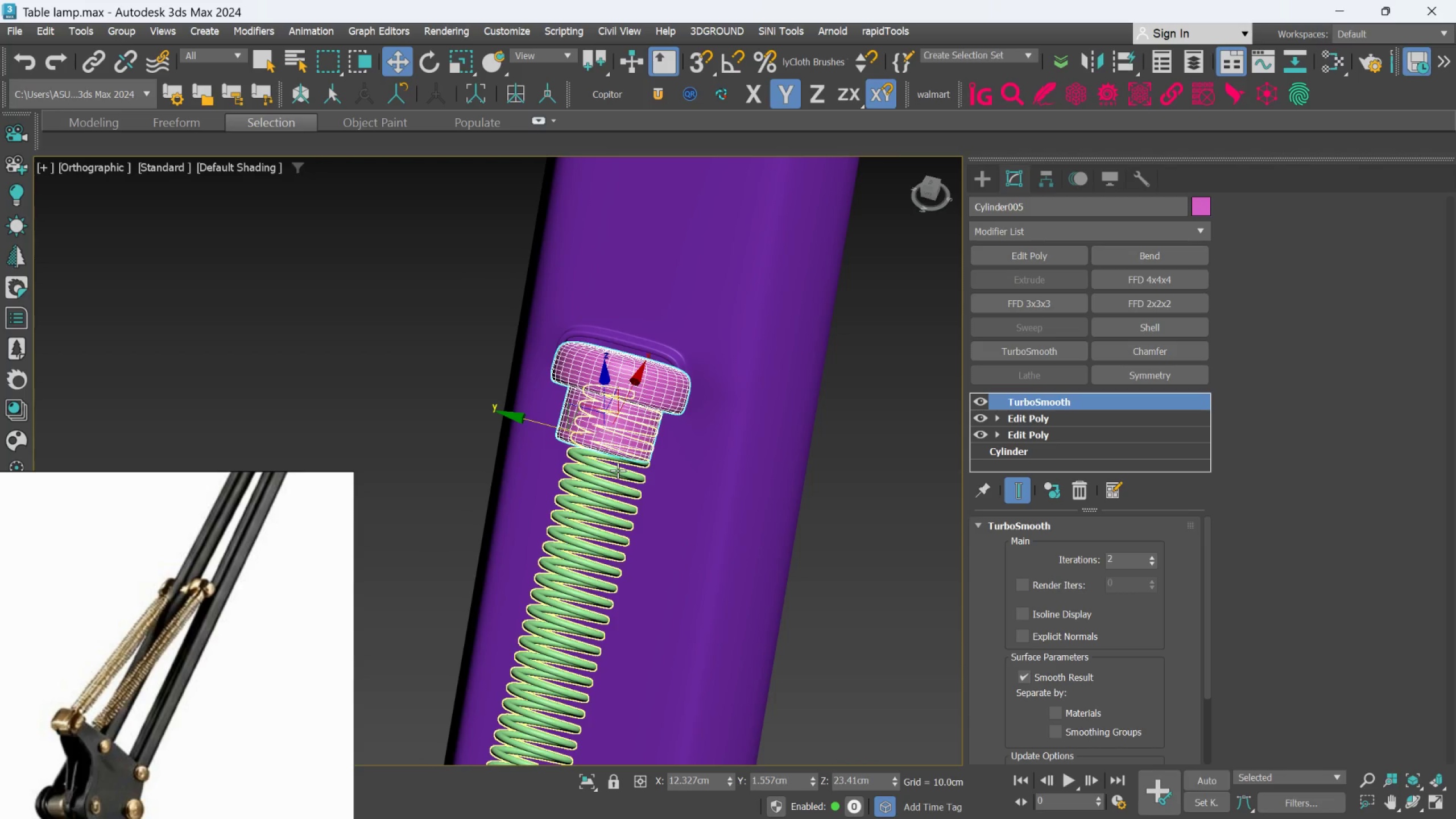 
left_click([618, 470])
 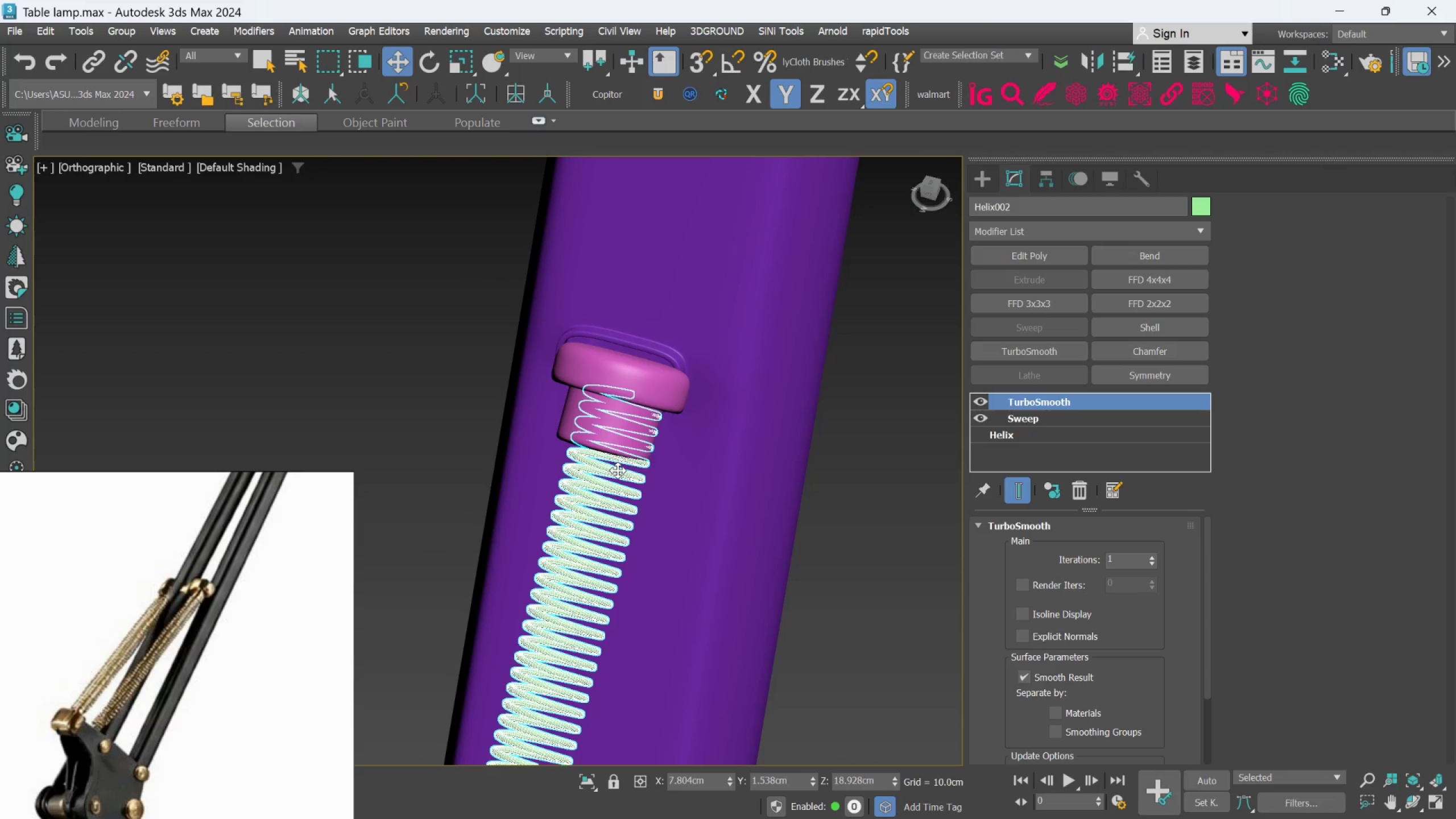 
scroll: coordinate [685, 400], scroll_direction: down, amount: 7.0
 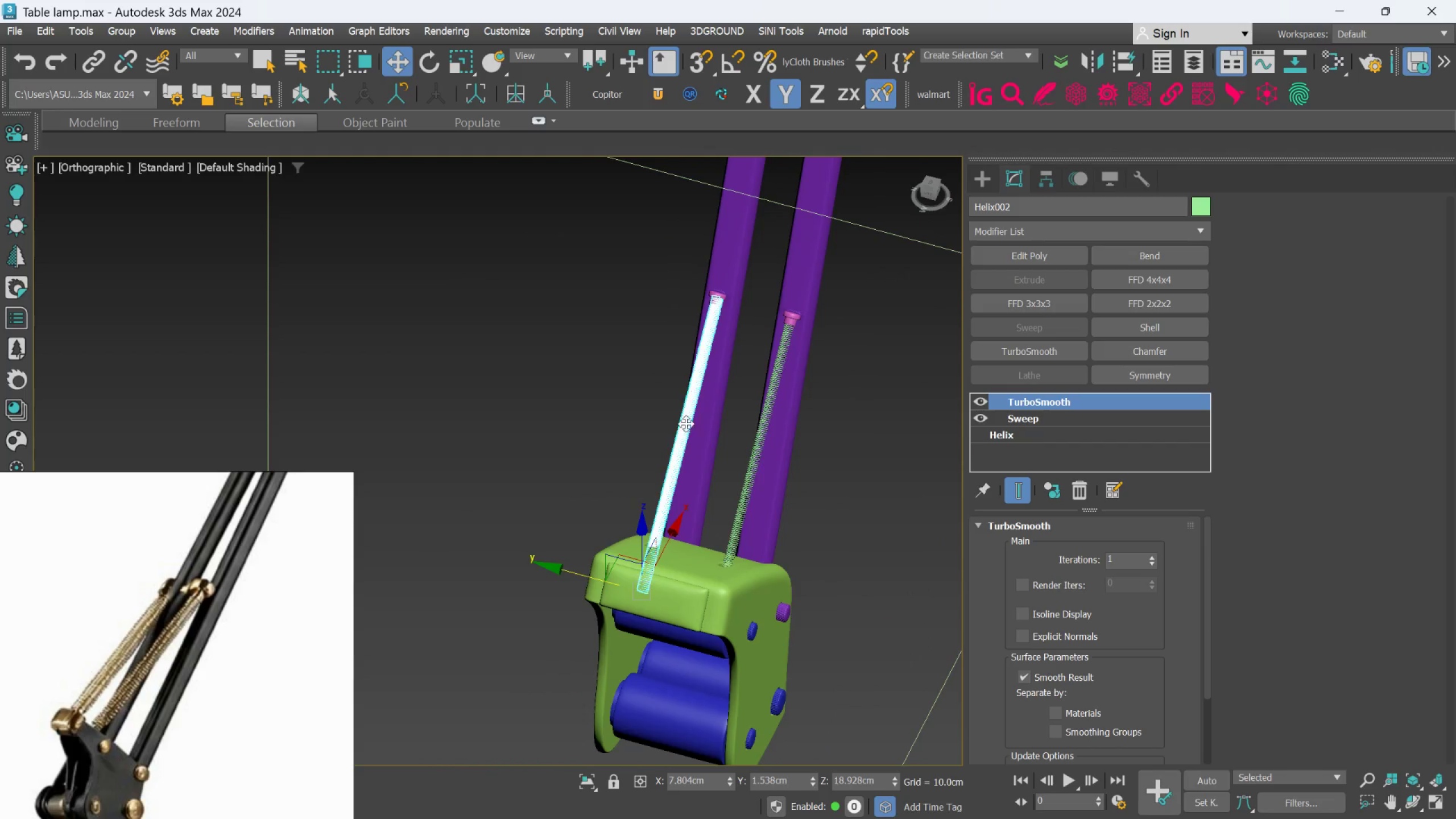 
scroll: coordinate [639, 482], scroll_direction: up, amount: 2.0
 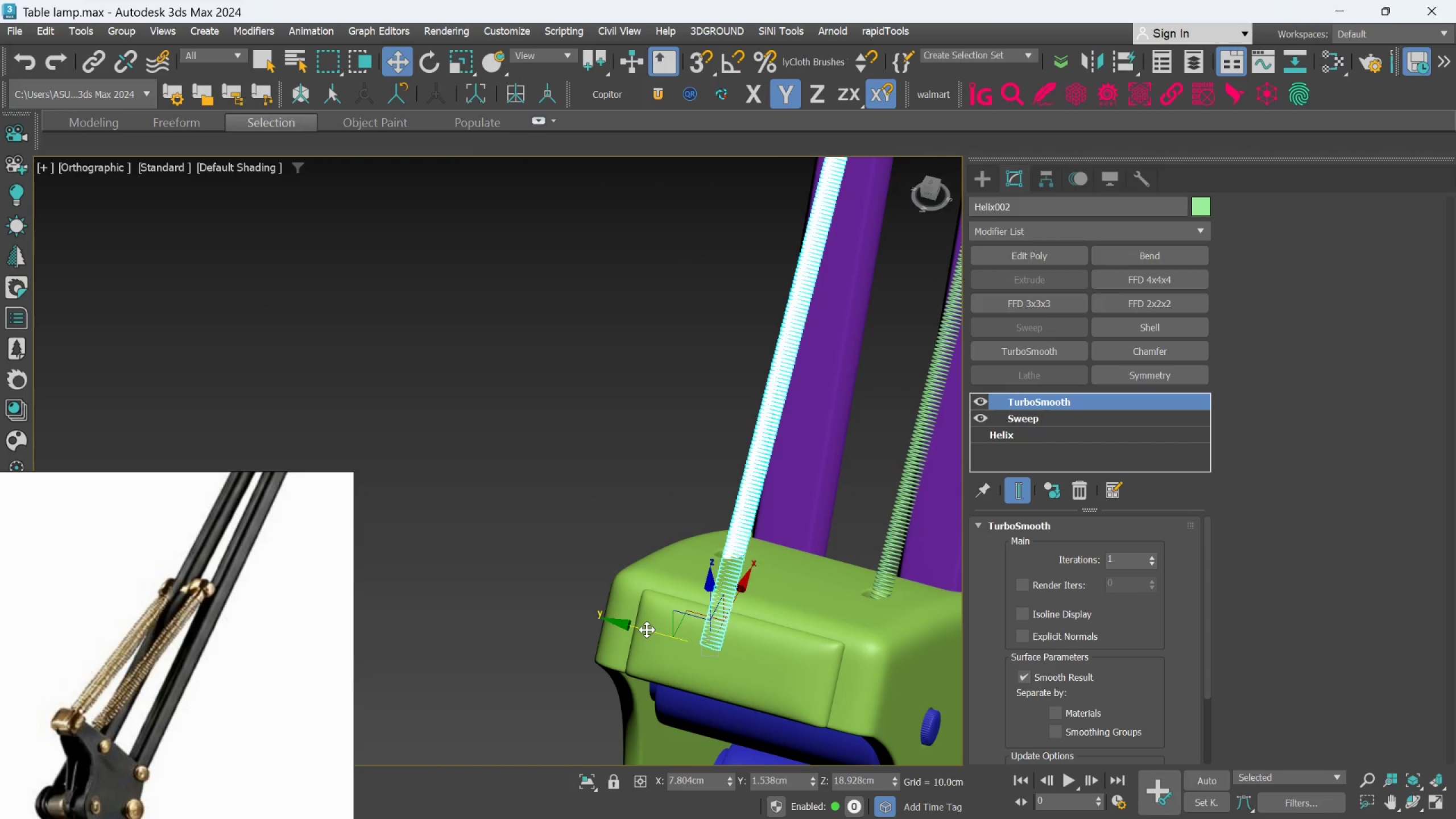 
hold_key(key=AltLeft, duration=1.34)
 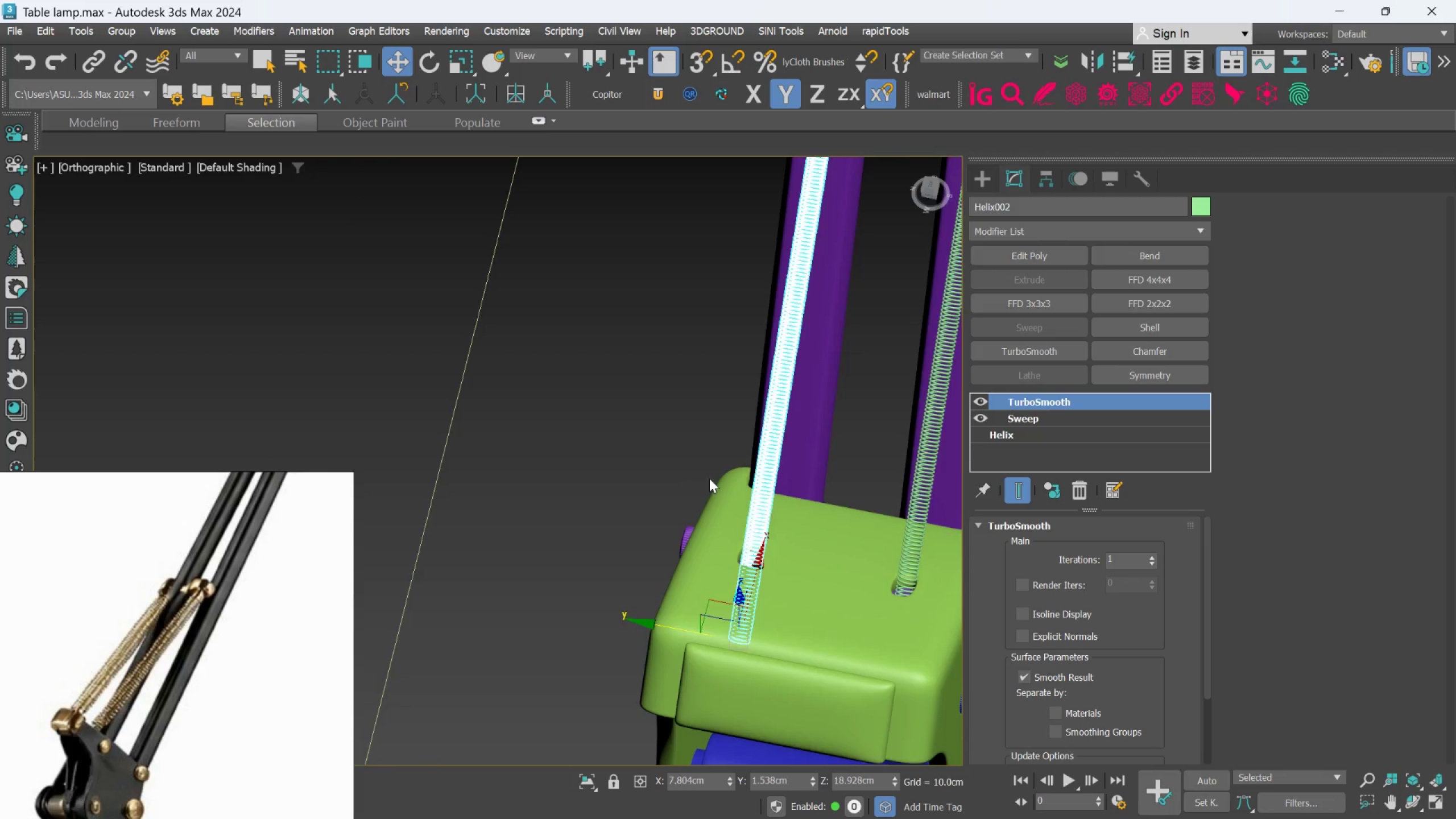 
scroll: coordinate [717, 480], scroll_direction: up, amount: 3.0
 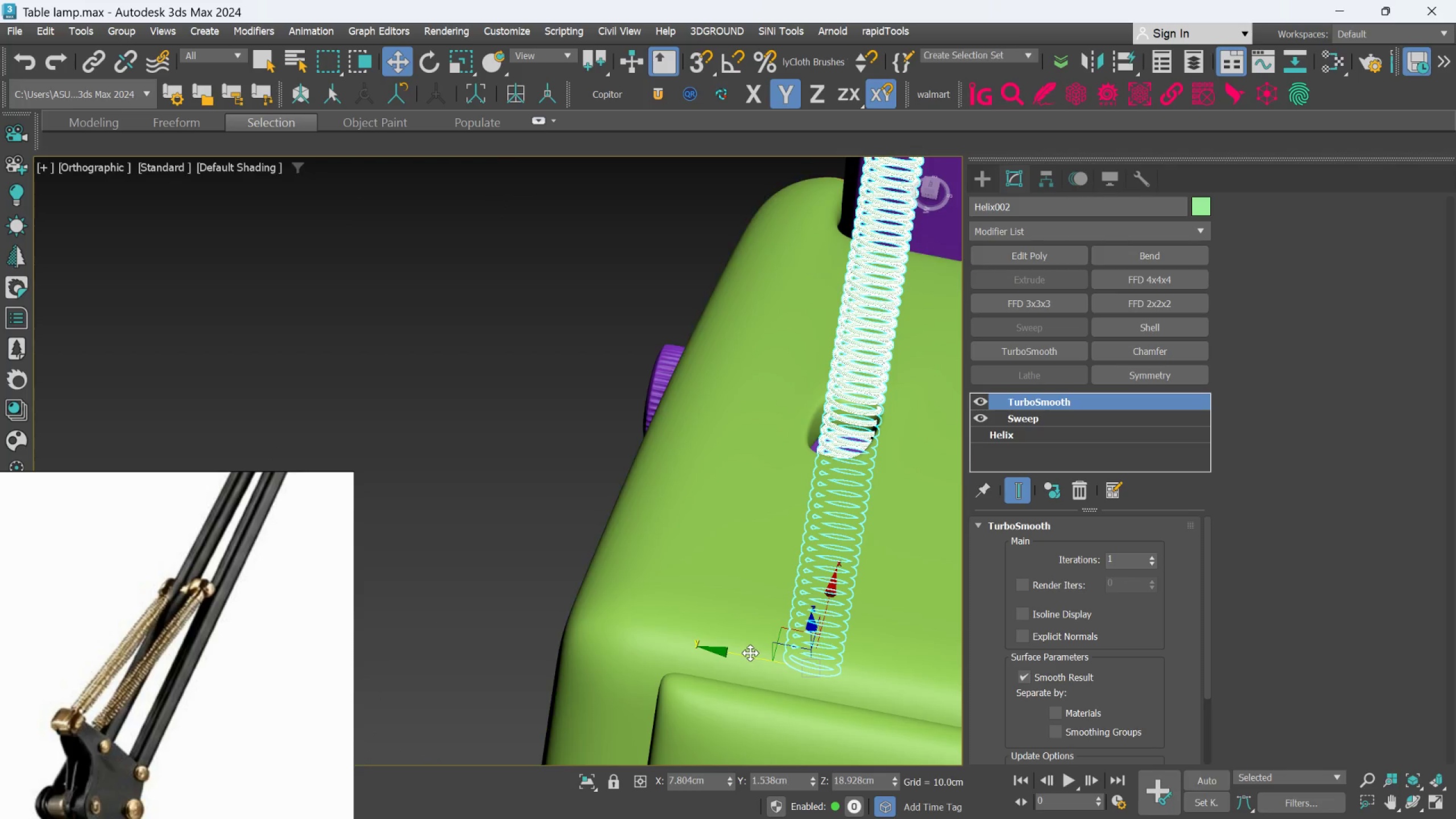 
left_click_drag(start_coordinate=[745, 653], to_coordinate=[742, 649])
 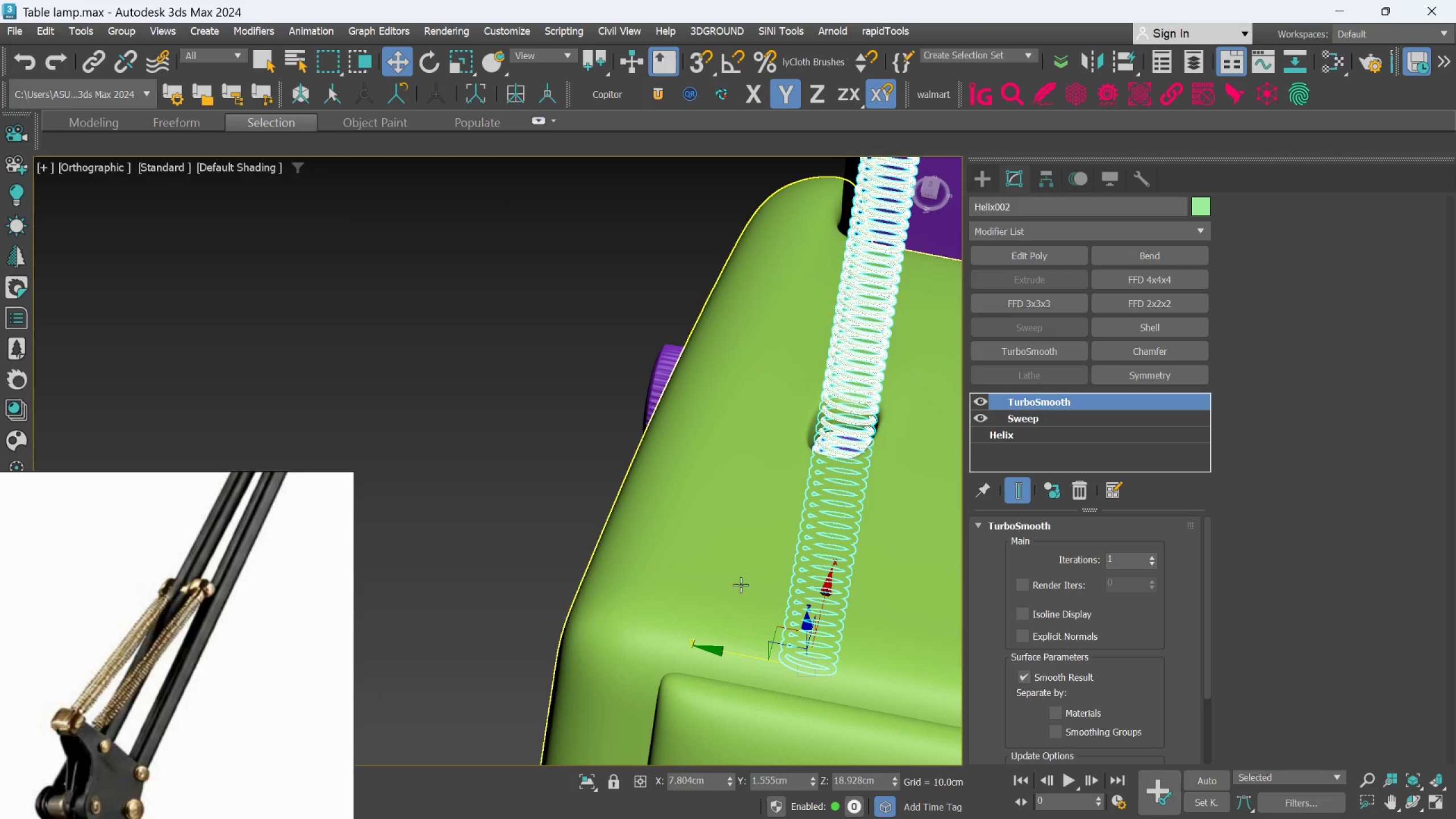 
scroll: coordinate [746, 568], scroll_direction: down, amount: 3.0
 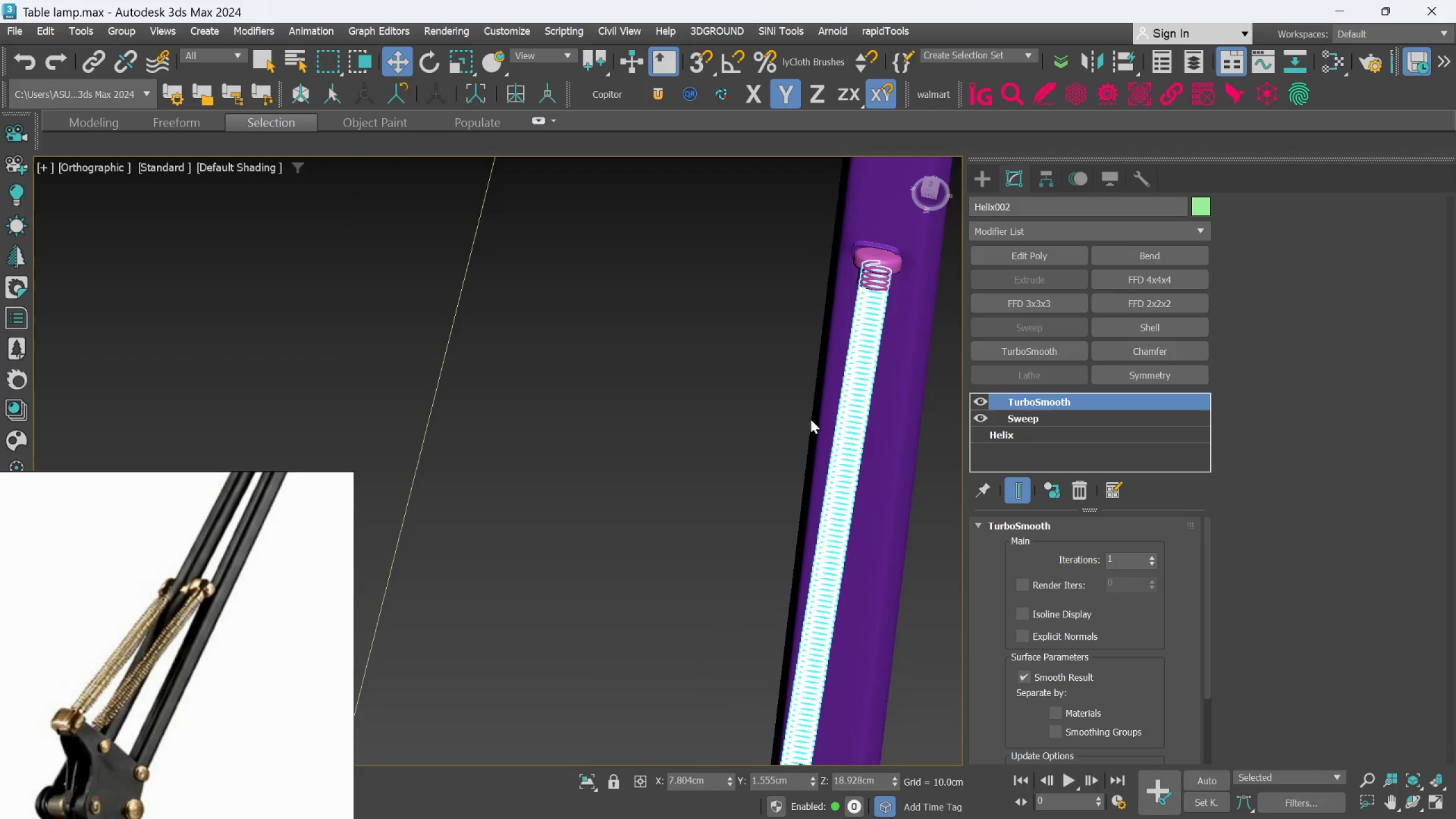 
scroll: coordinate [845, 378], scroll_direction: up, amount: 4.0
 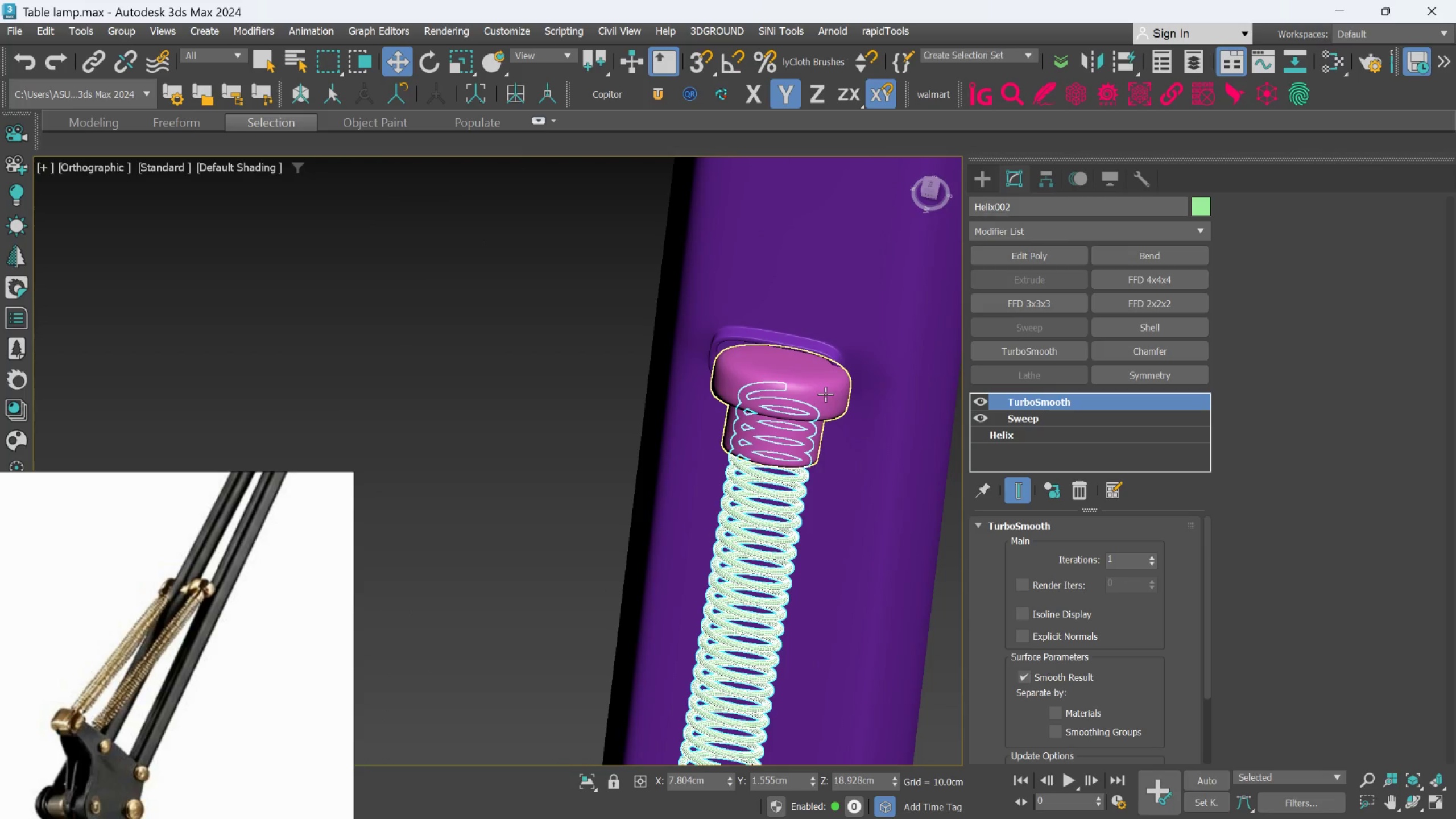 
left_click([825, 394])
 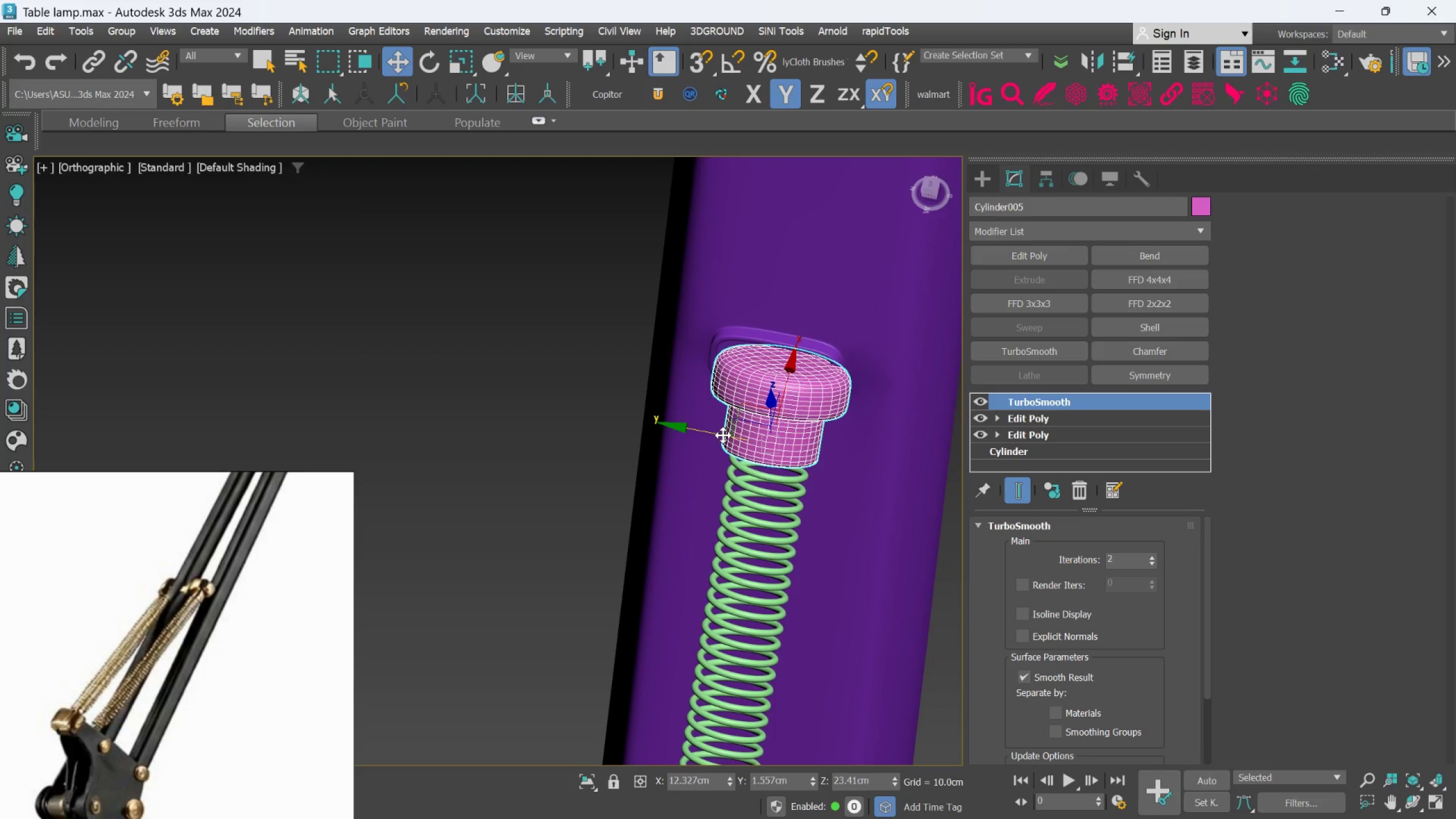 
left_click_drag(start_coordinate=[723, 435], to_coordinate=[716, 431])
 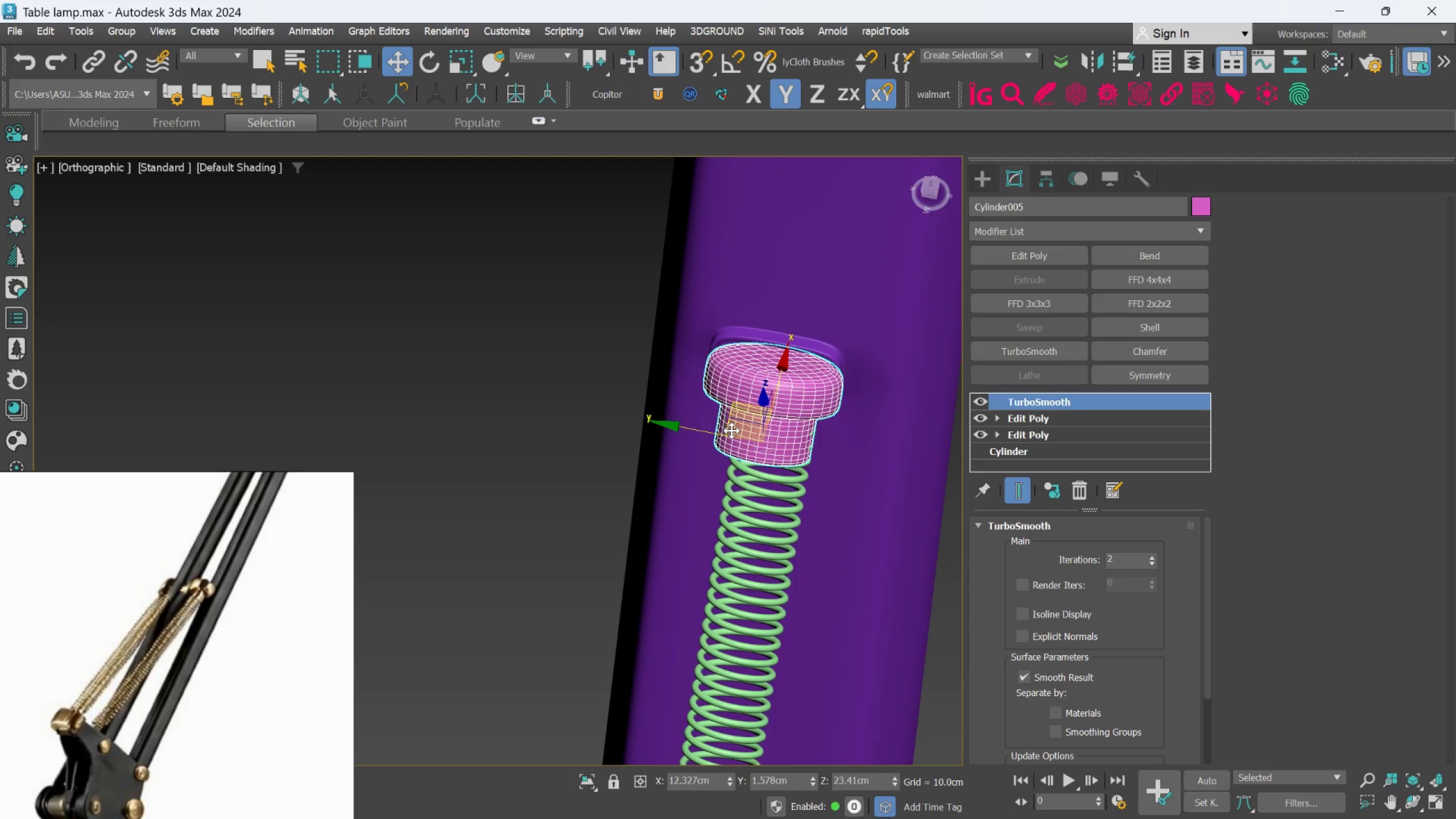 
hold_key(key=AltLeft, duration=1.5)
 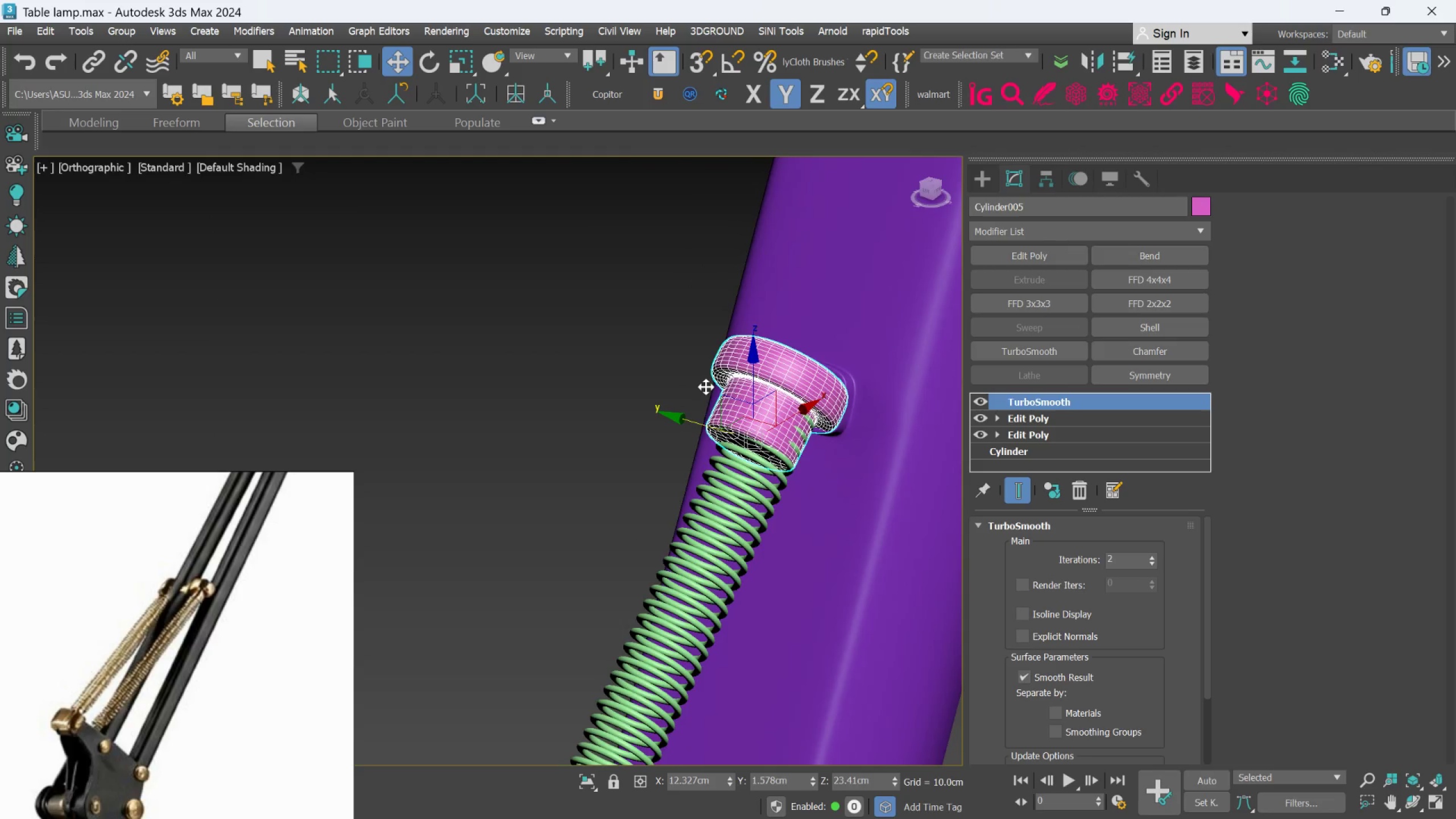 
hold_key(key=AltLeft, duration=0.69)
 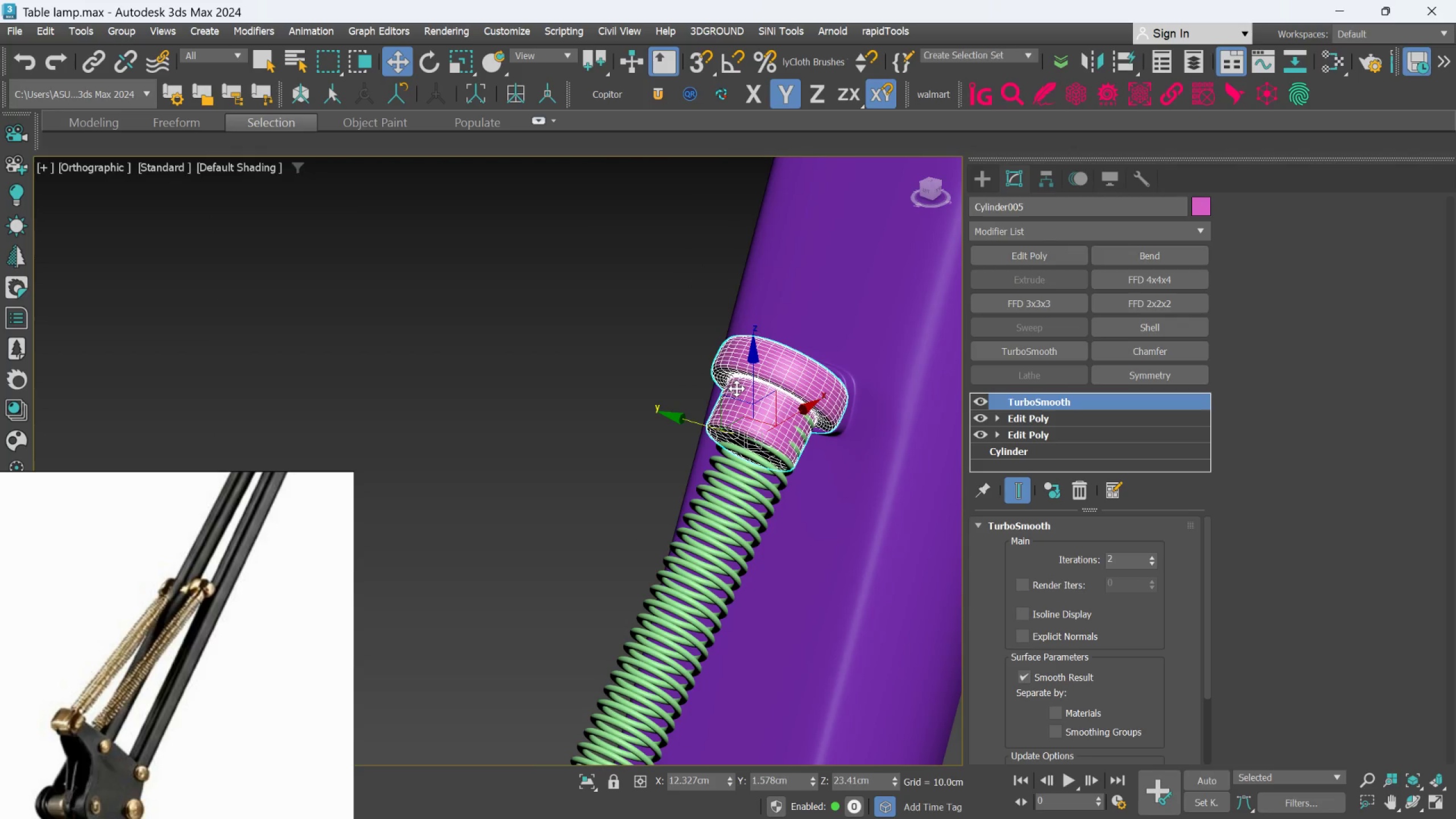 
hold_key(key=AltLeft, duration=1.5)
 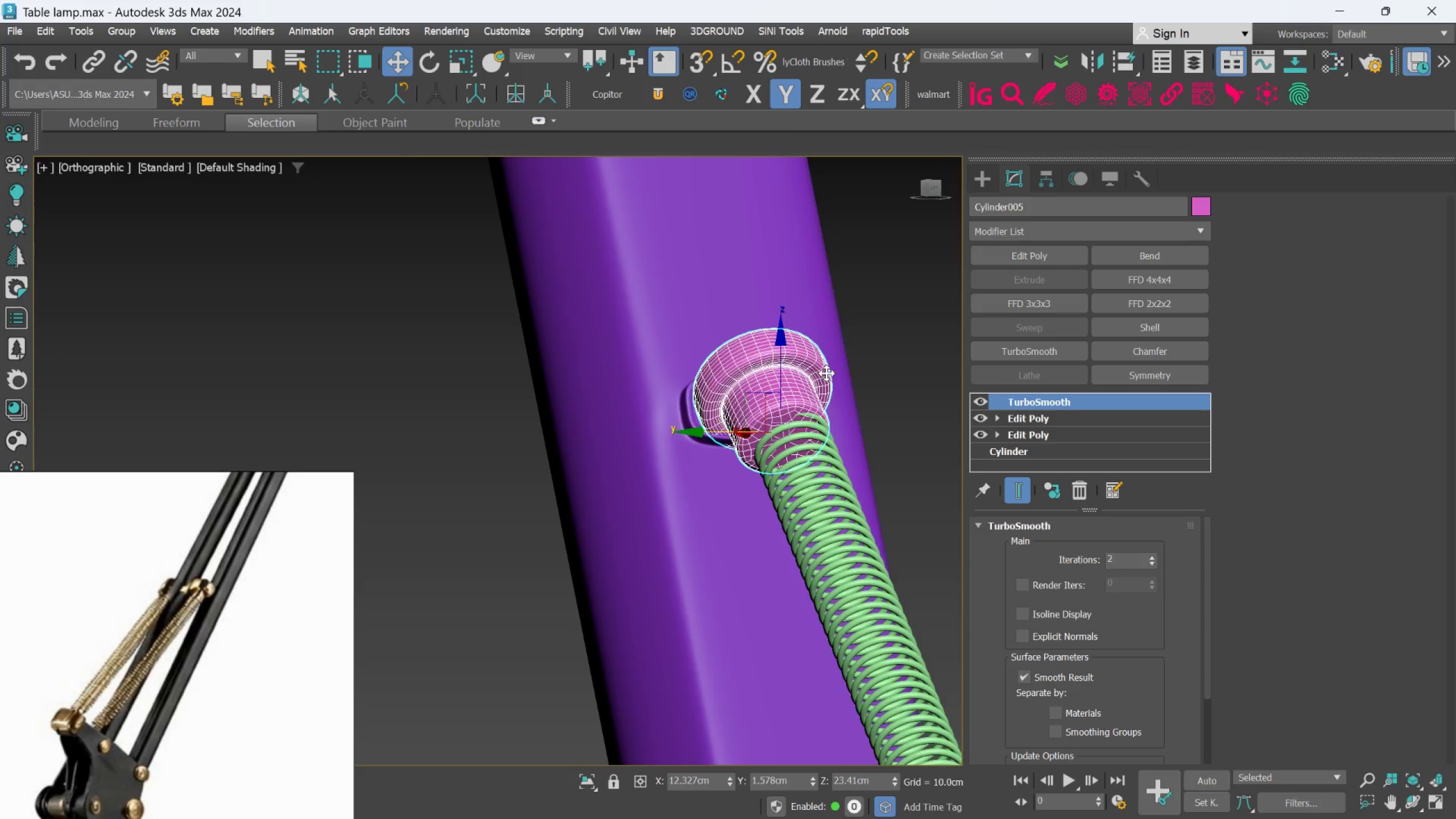 
key(Alt+AltLeft)
 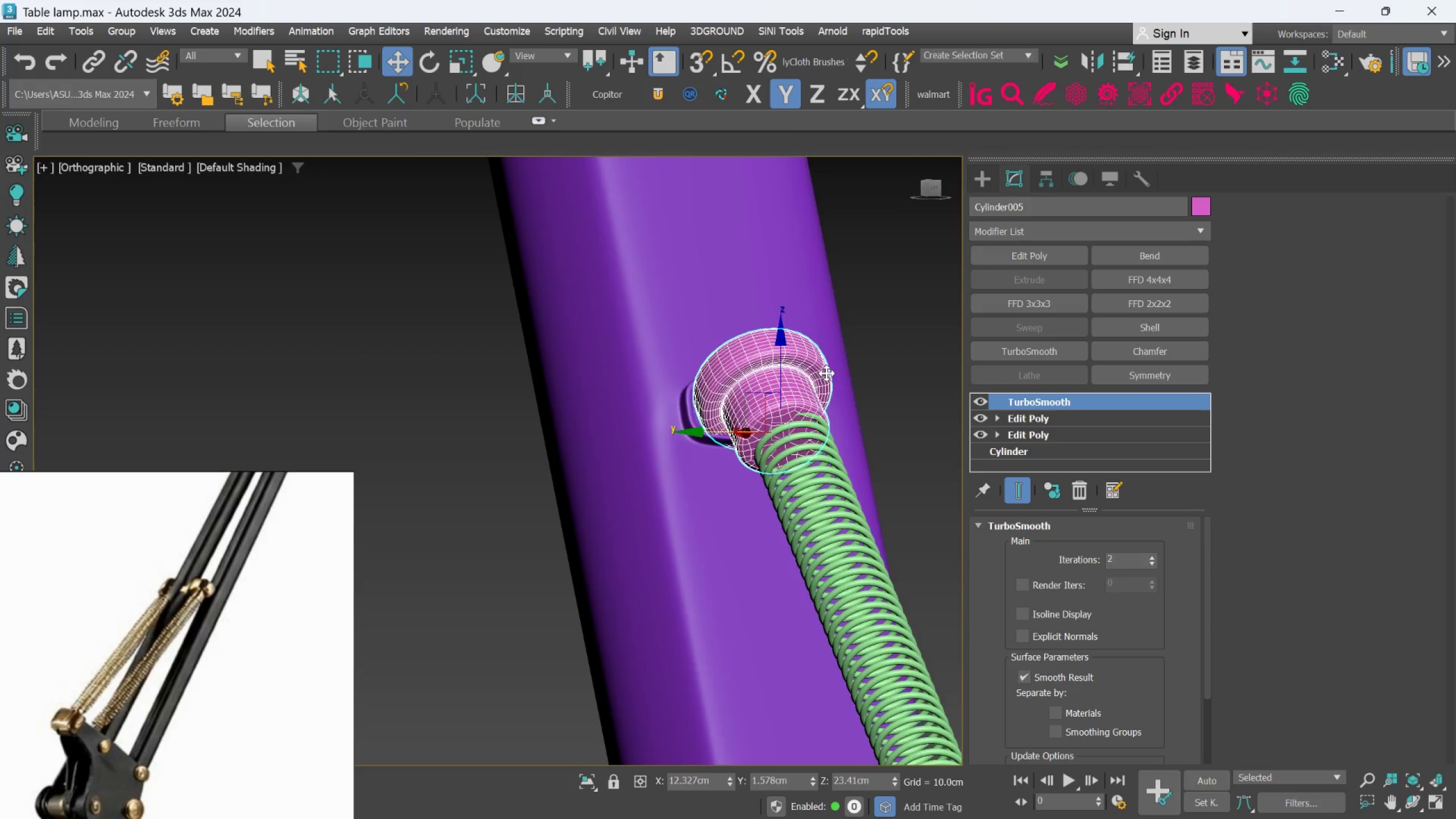 
key(Alt+AltLeft)
 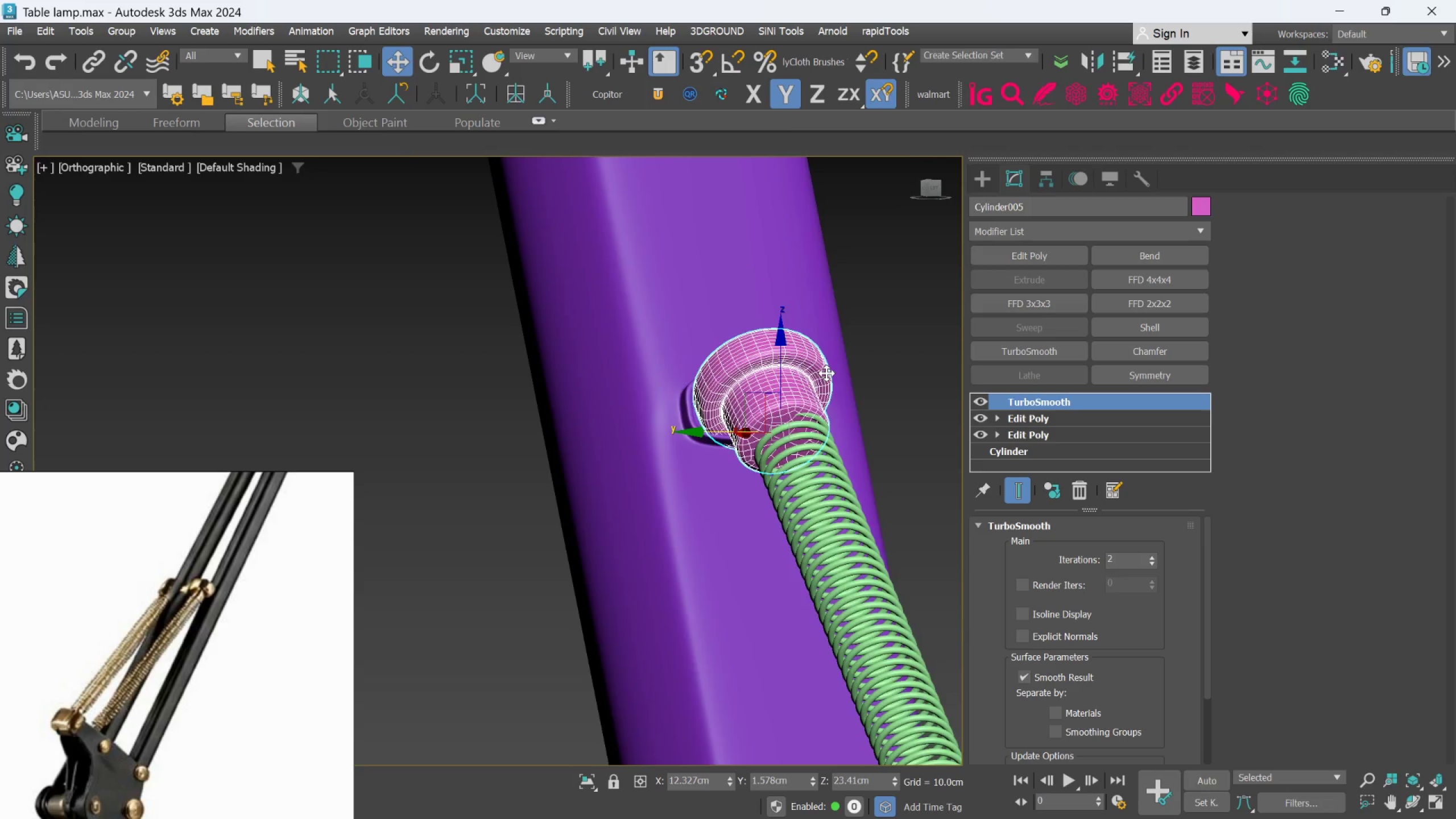 
key(Alt+AltLeft)
 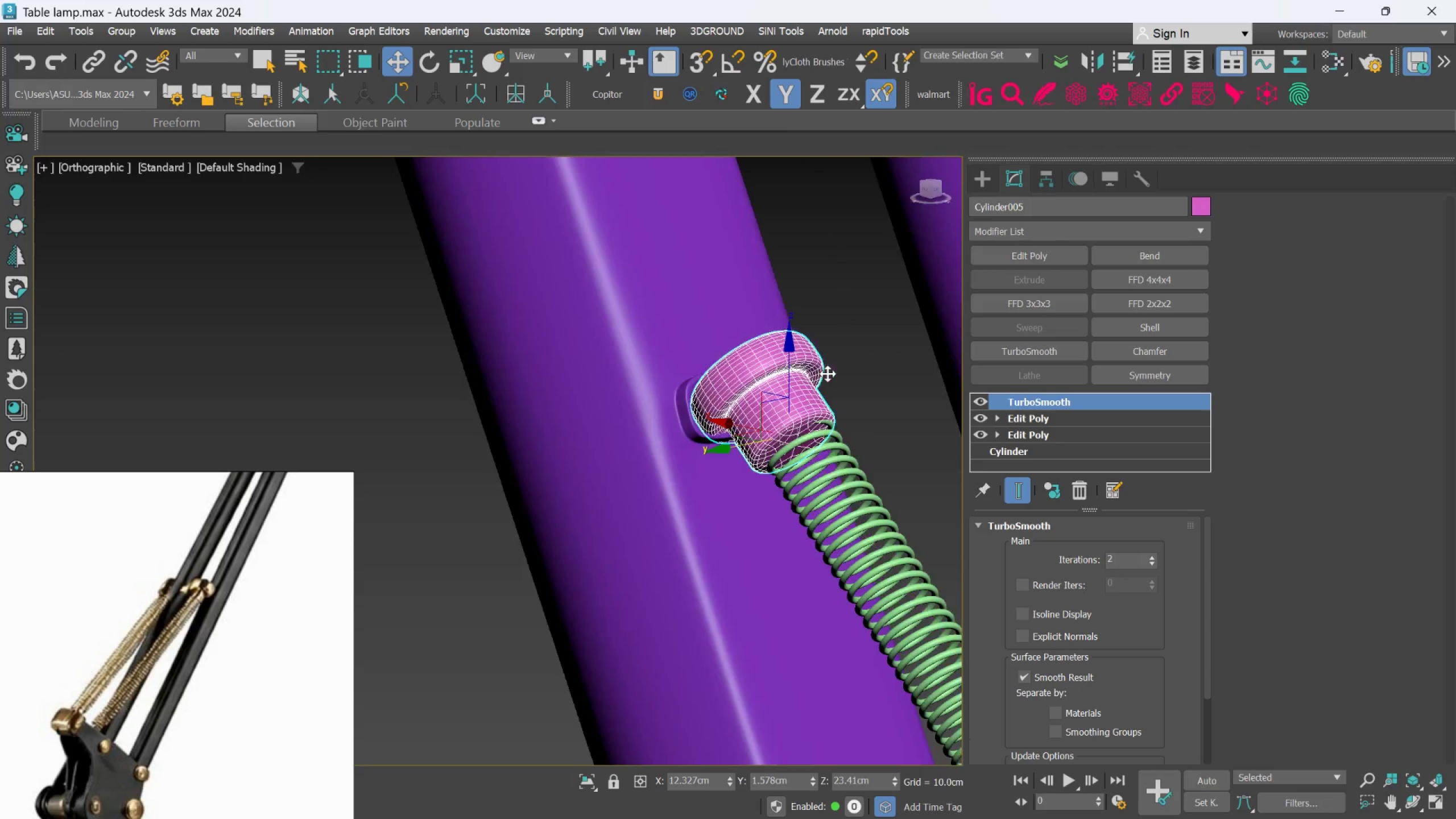 
key(Alt+AltLeft)
 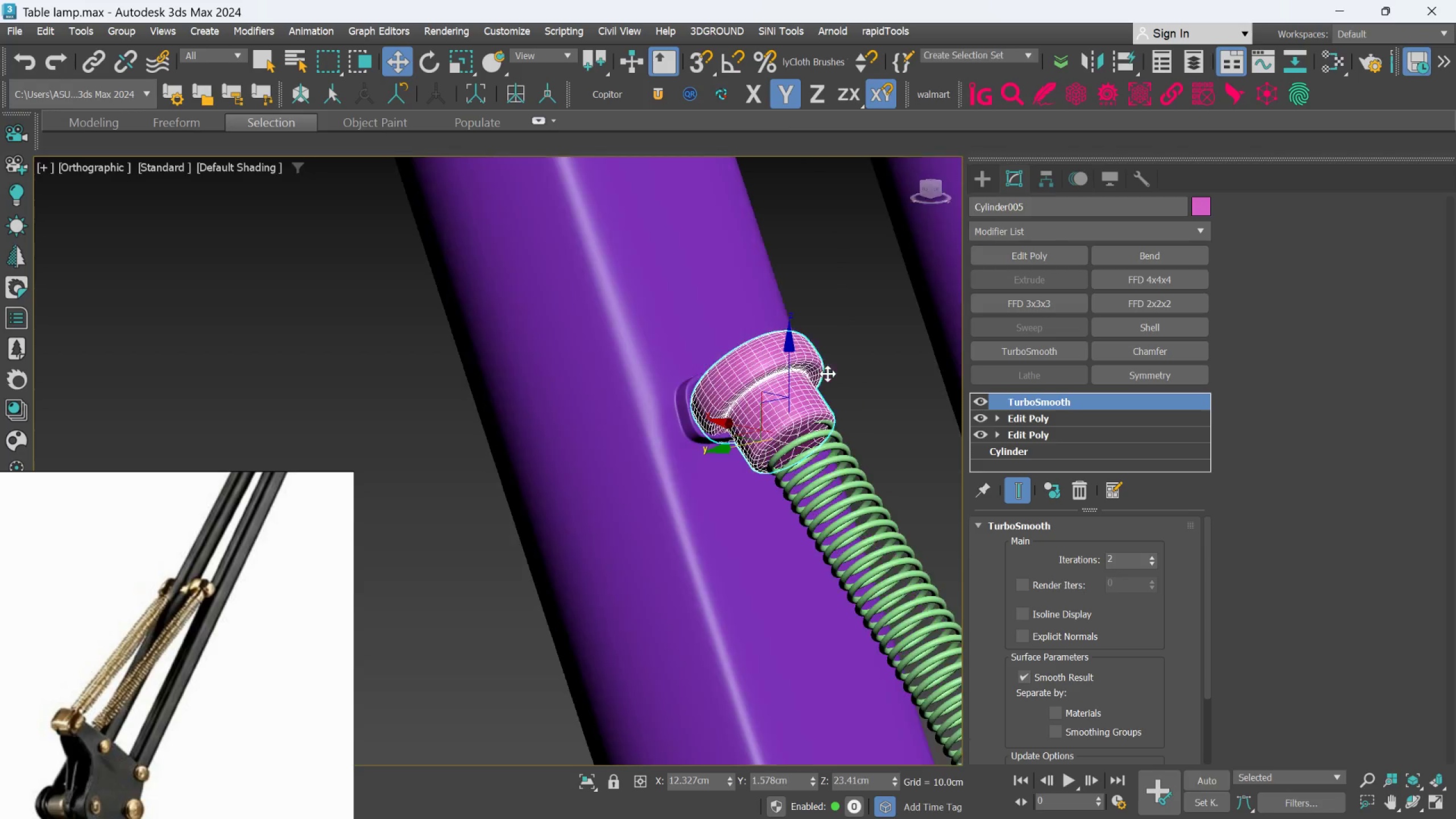 
key(Alt+AltLeft)
 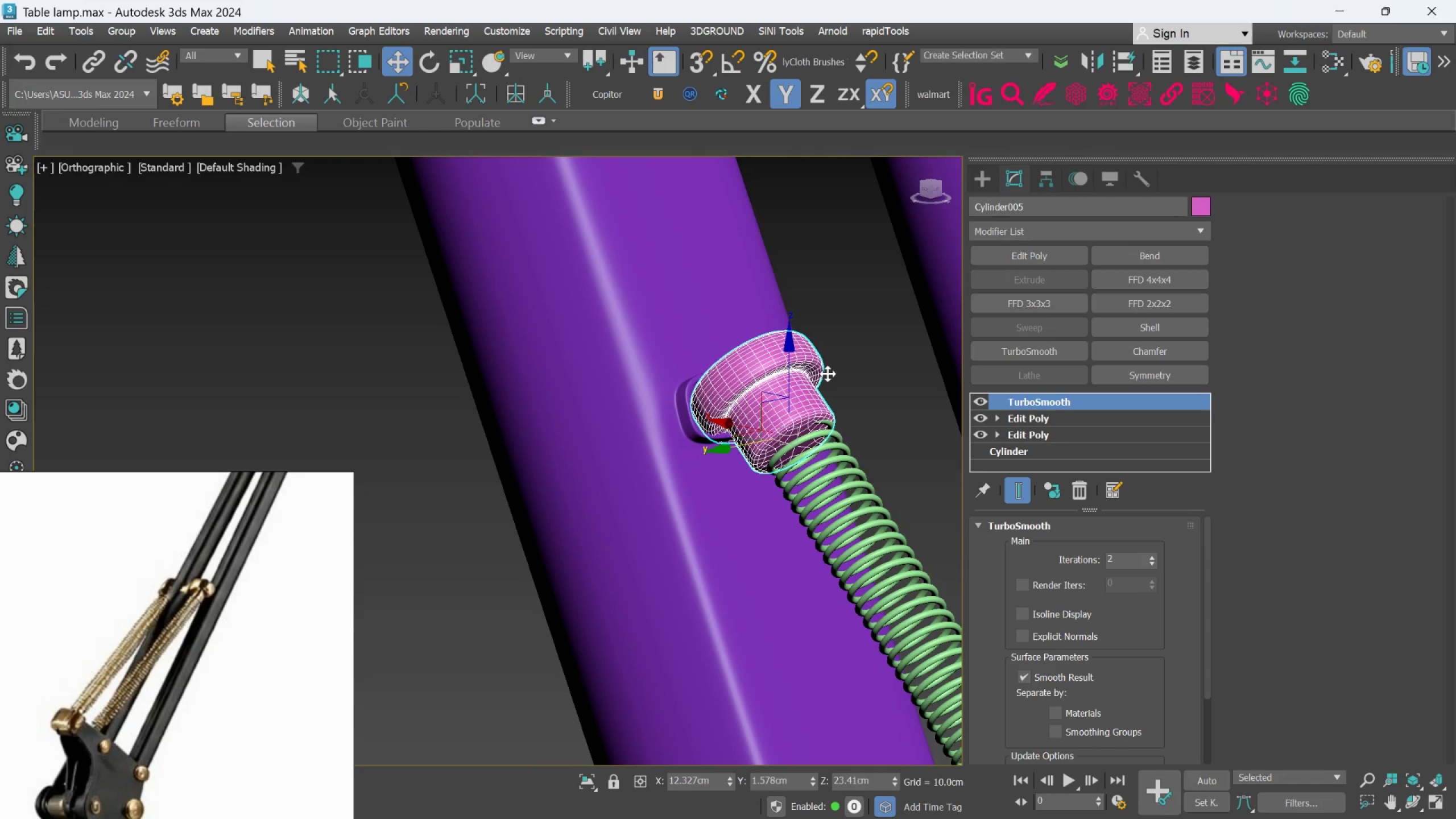 
key(Alt+AltLeft)
 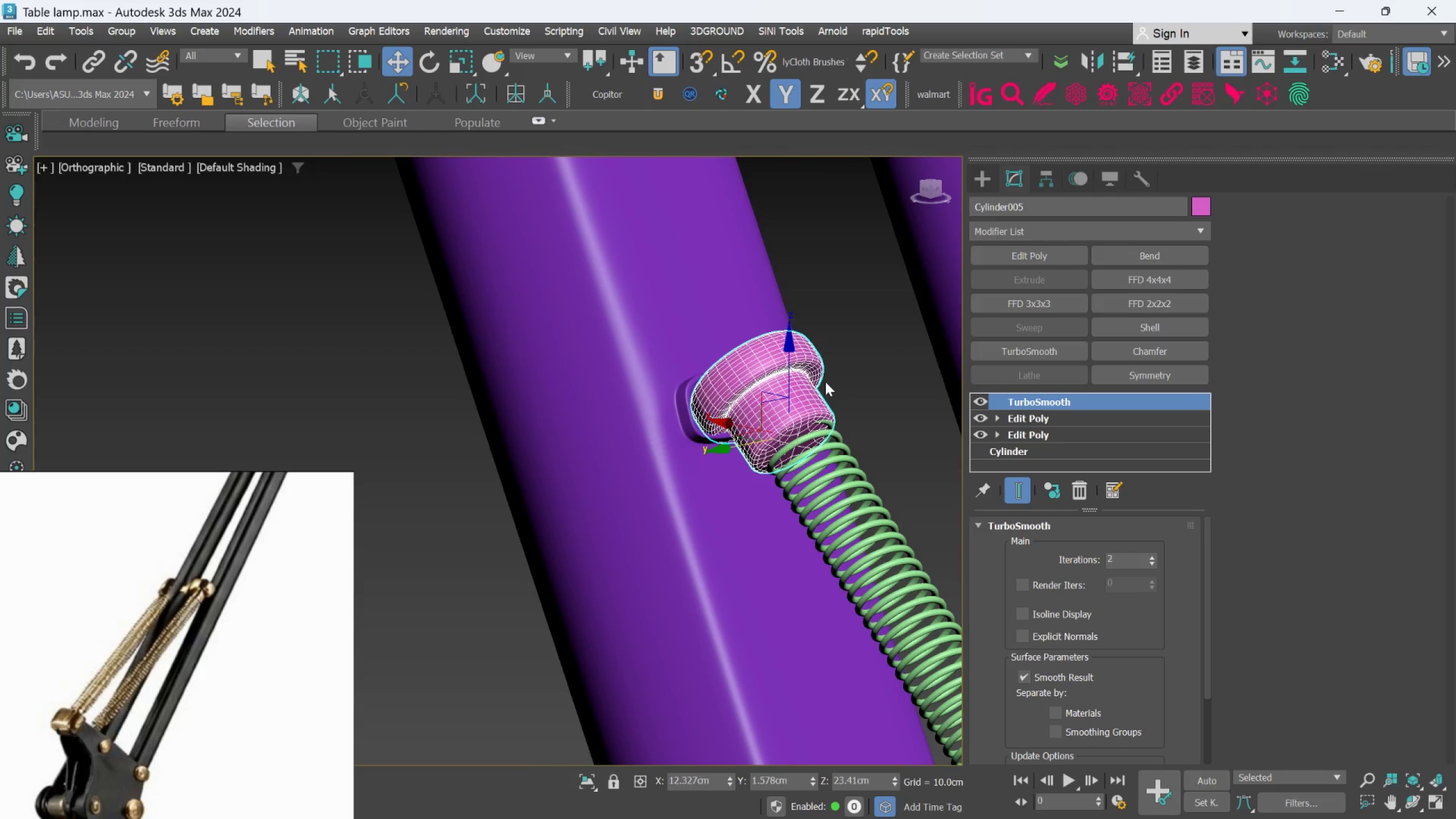 
key(Alt+AltLeft)
 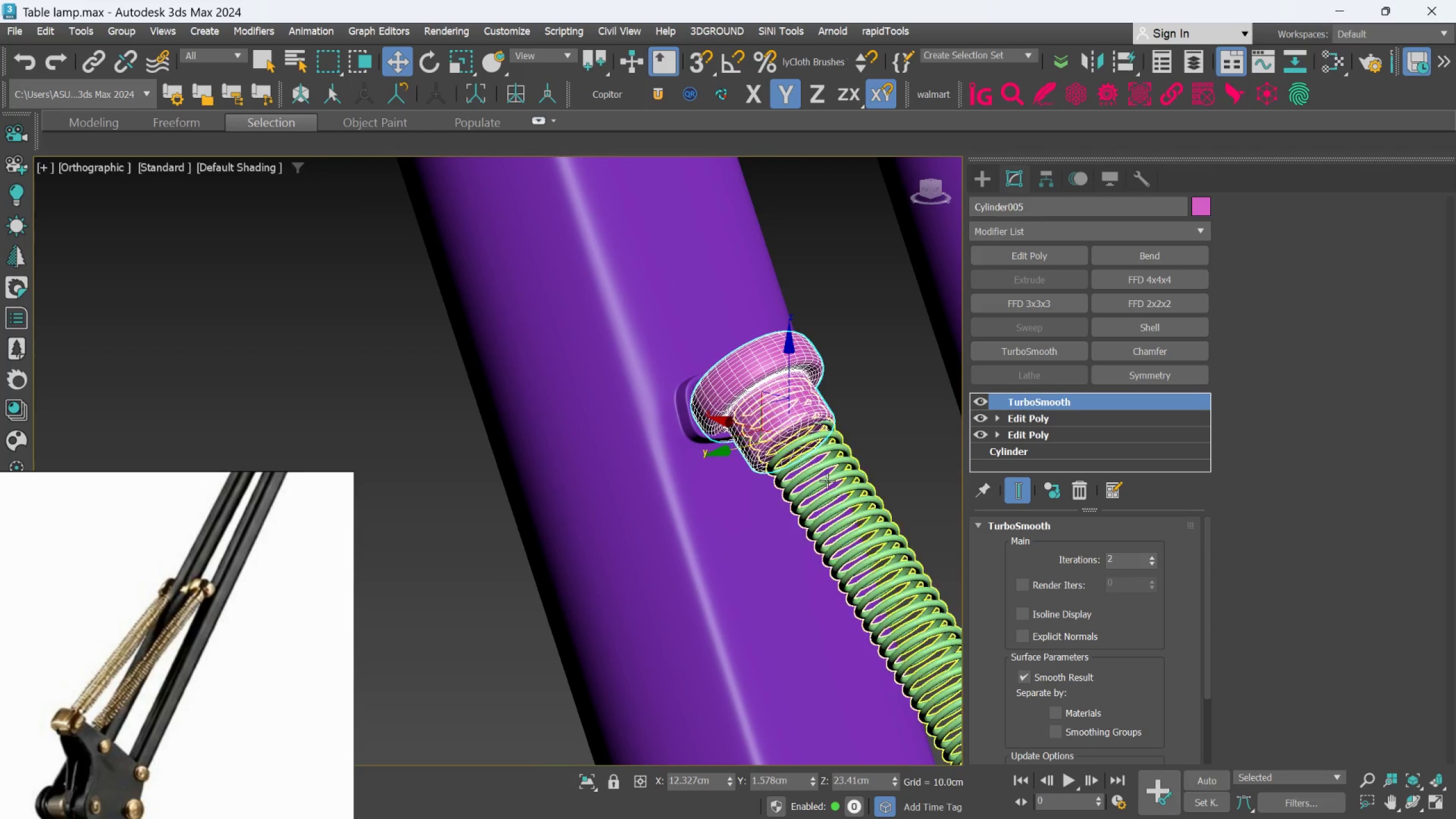 
left_click([829, 481])
 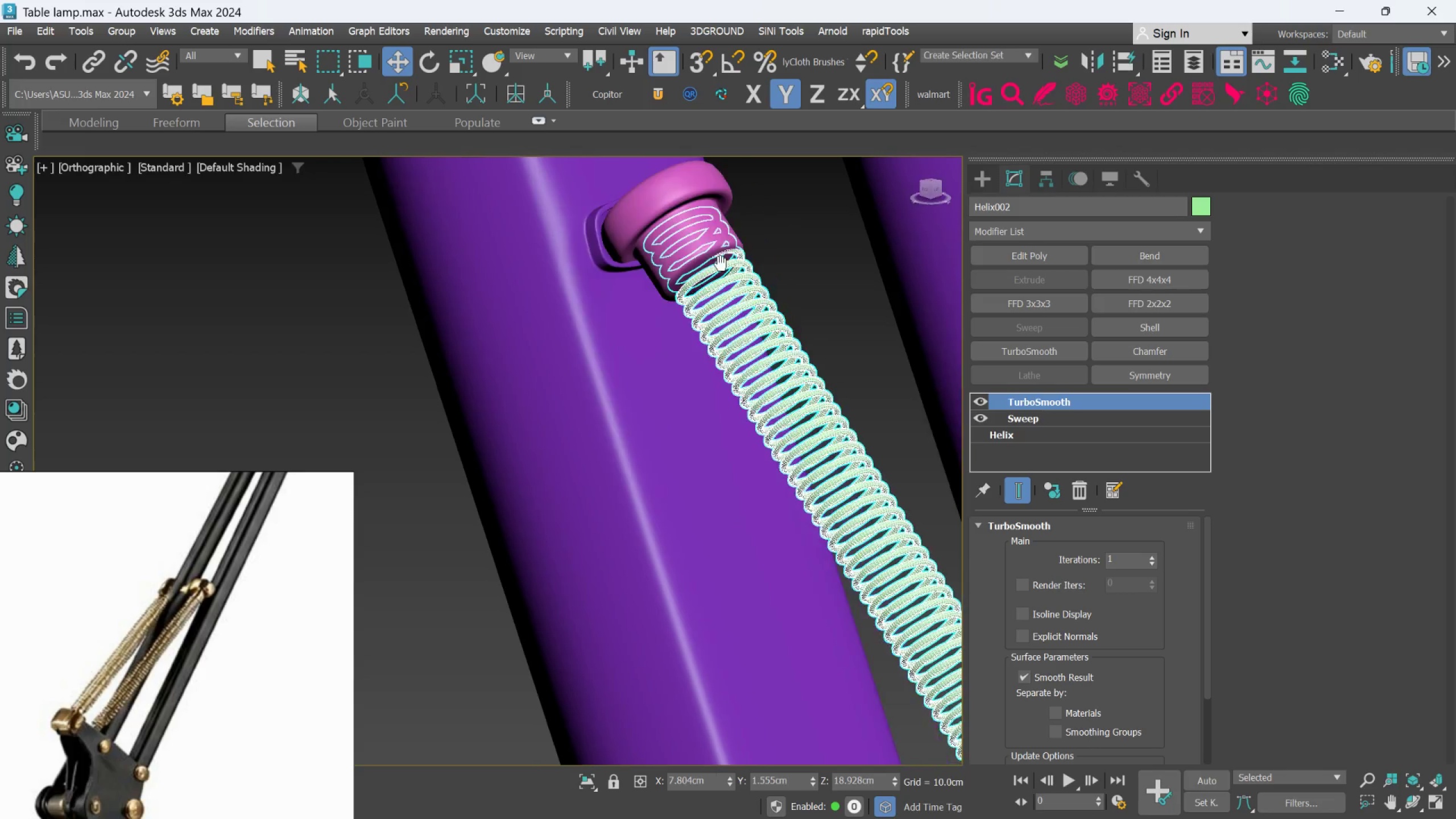 
hold_key(key=AltLeft, duration=0.36)
 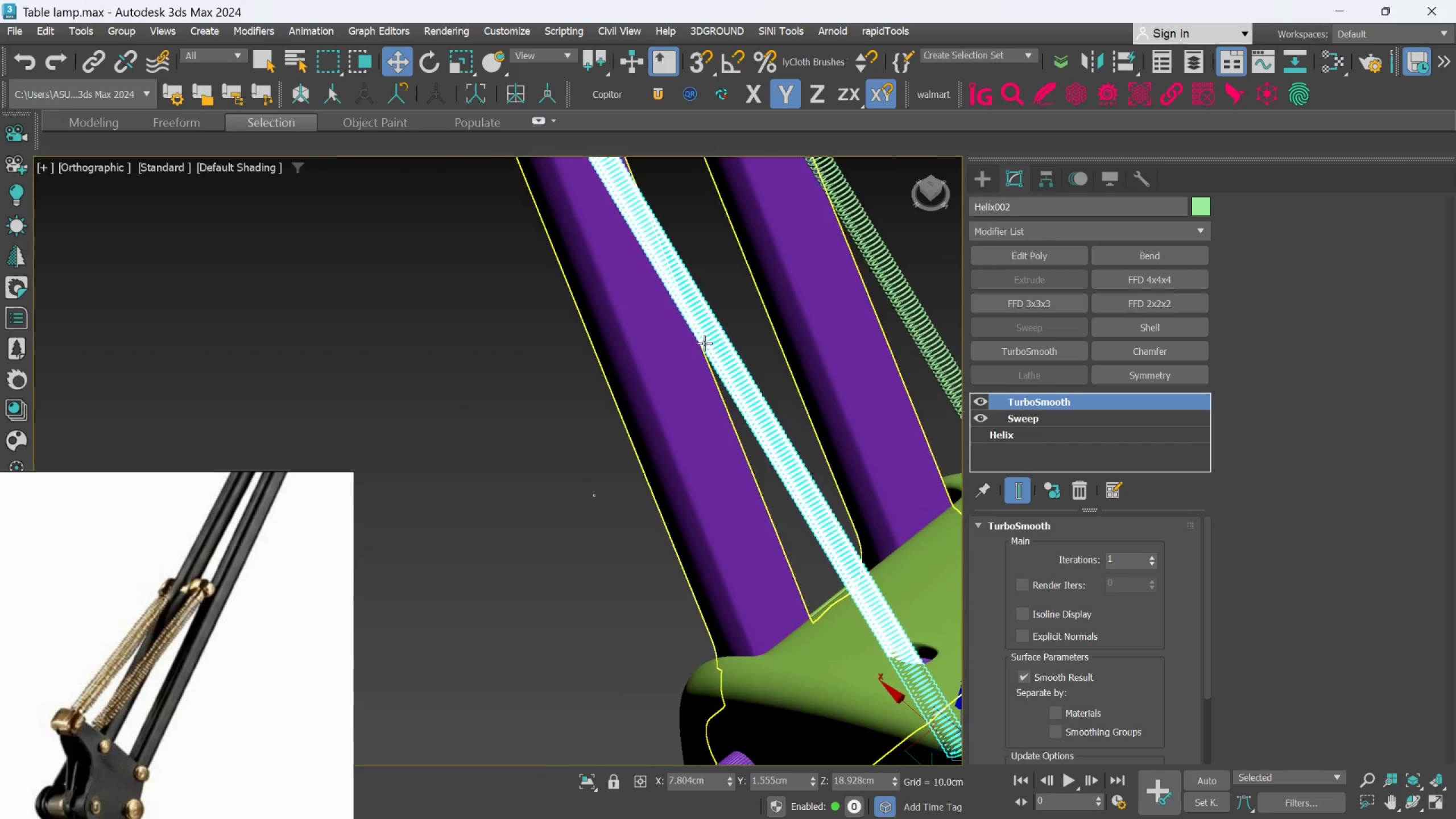 
scroll: coordinate [739, 433], scroll_direction: down, amount: 4.0
 